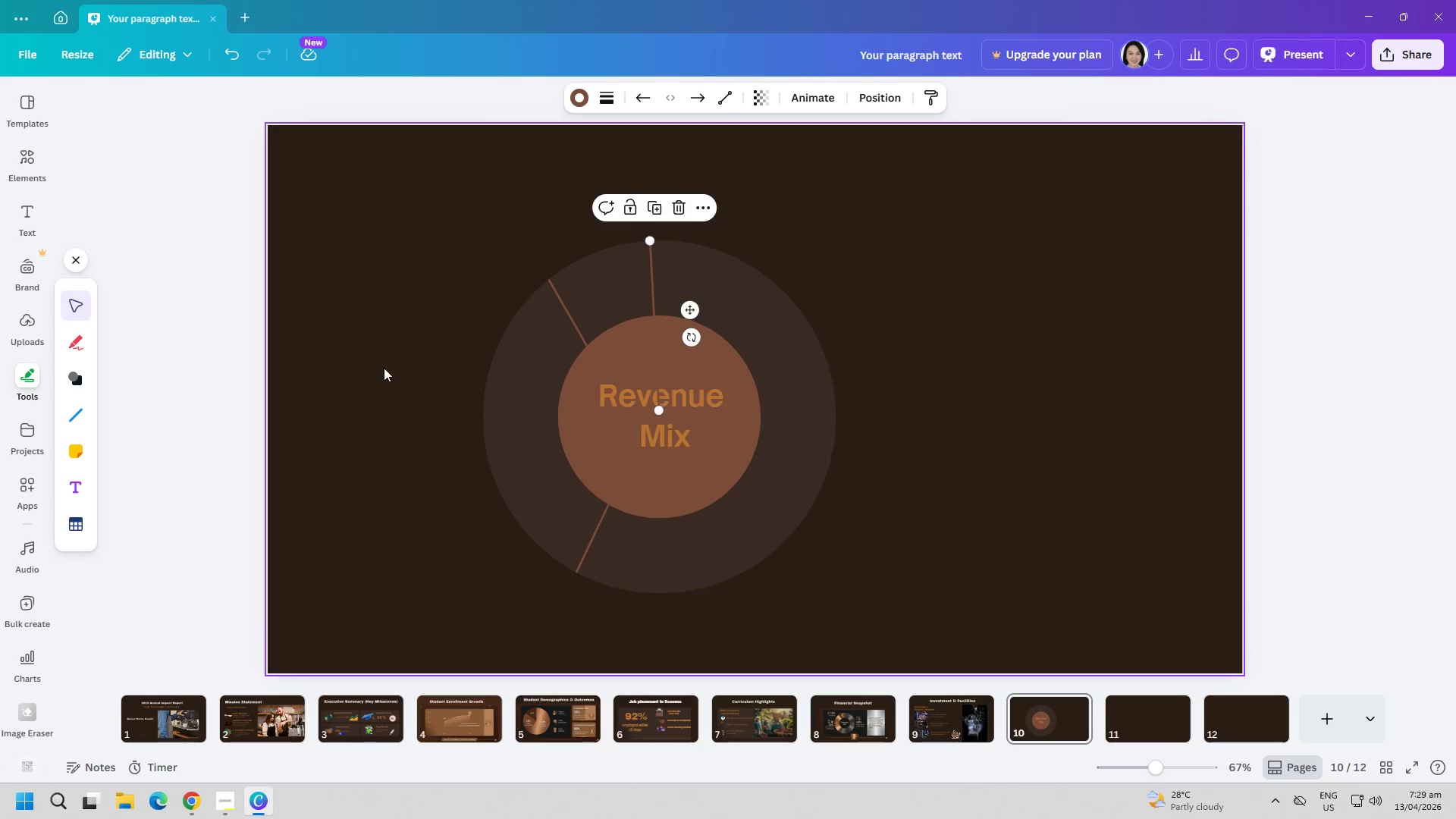 
left_click([384, 368])
 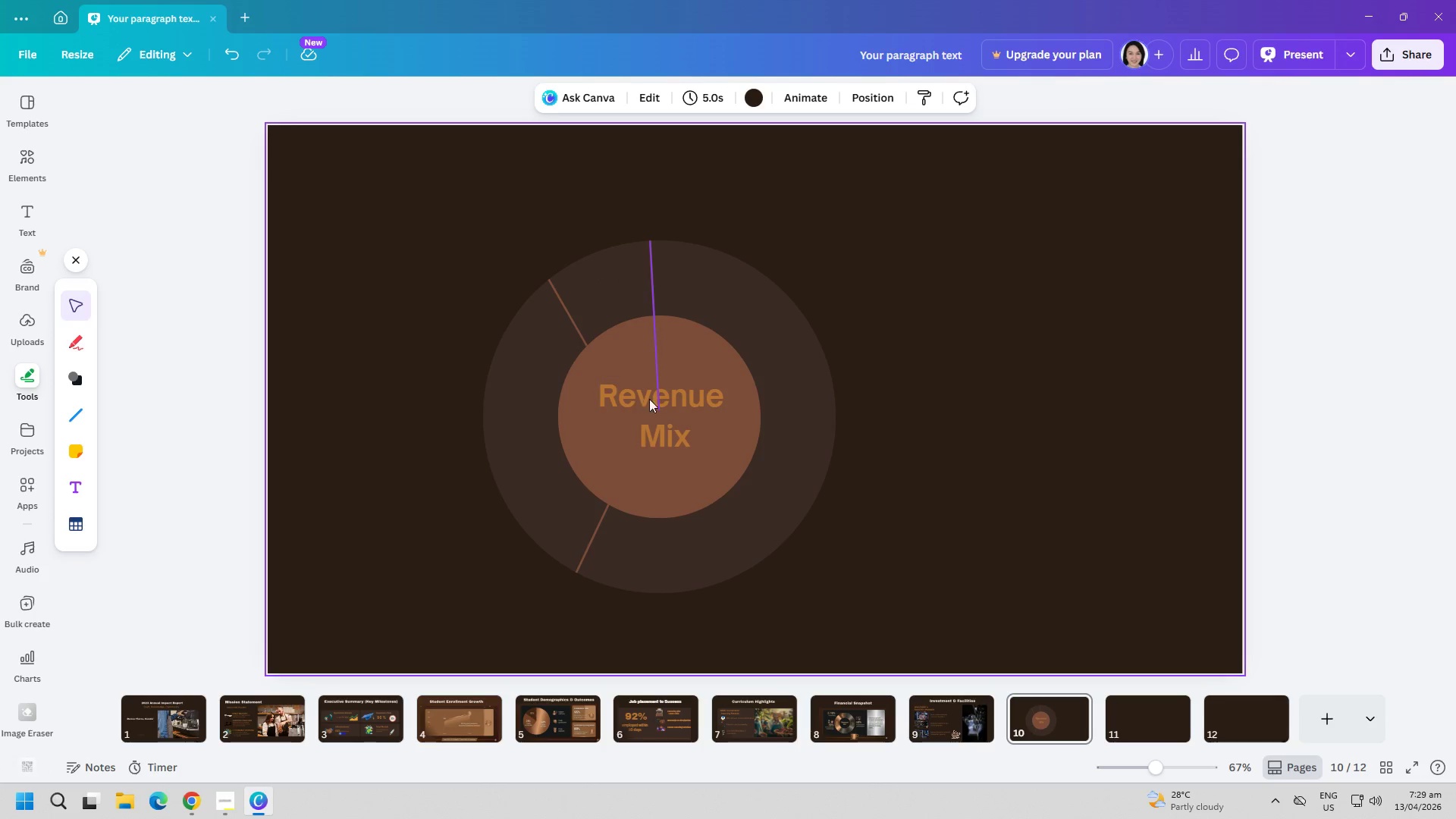 
left_click([661, 402])
 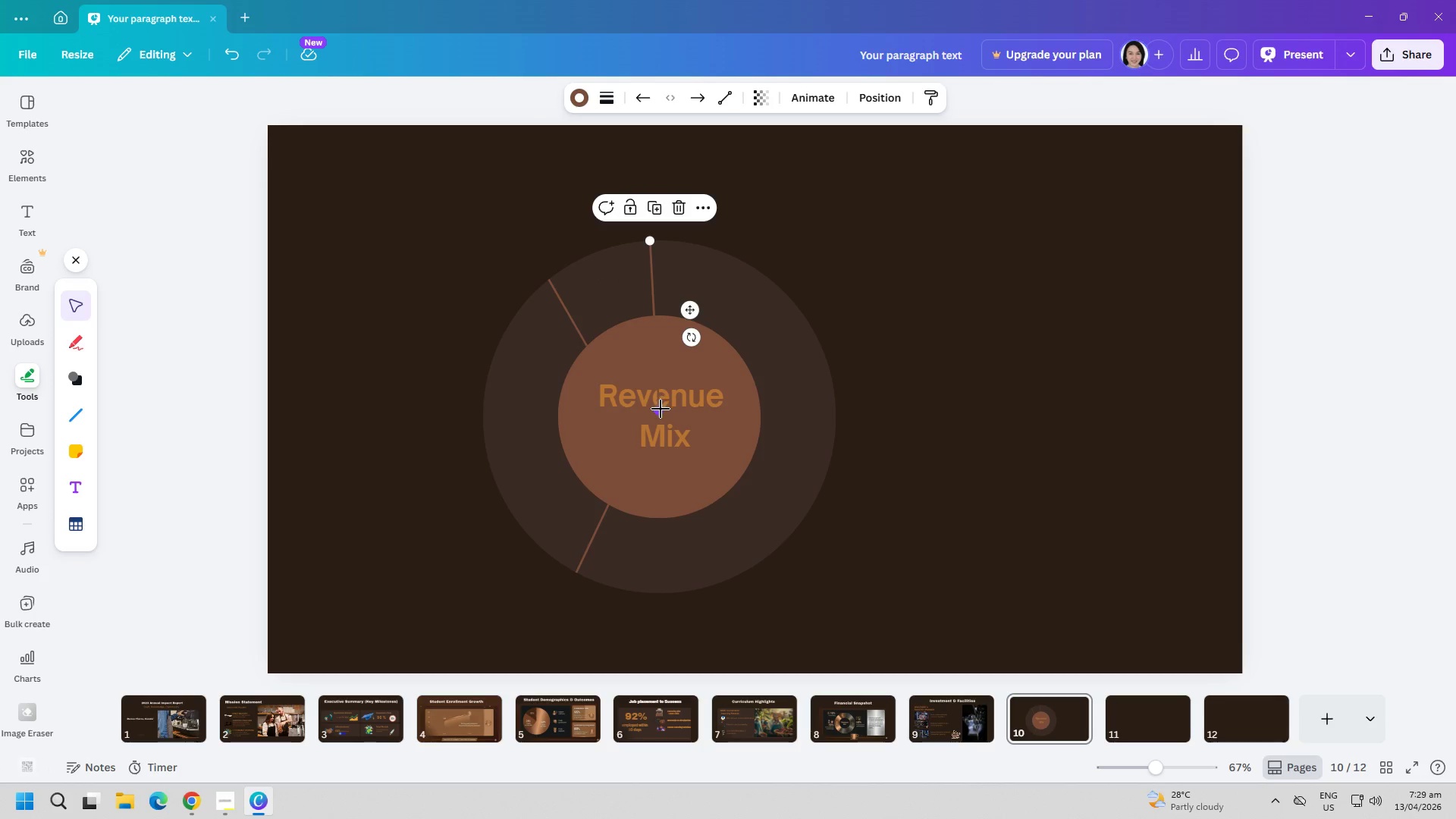 
left_click_drag(start_coordinate=[661, 409], to_coordinate=[651, 312])
 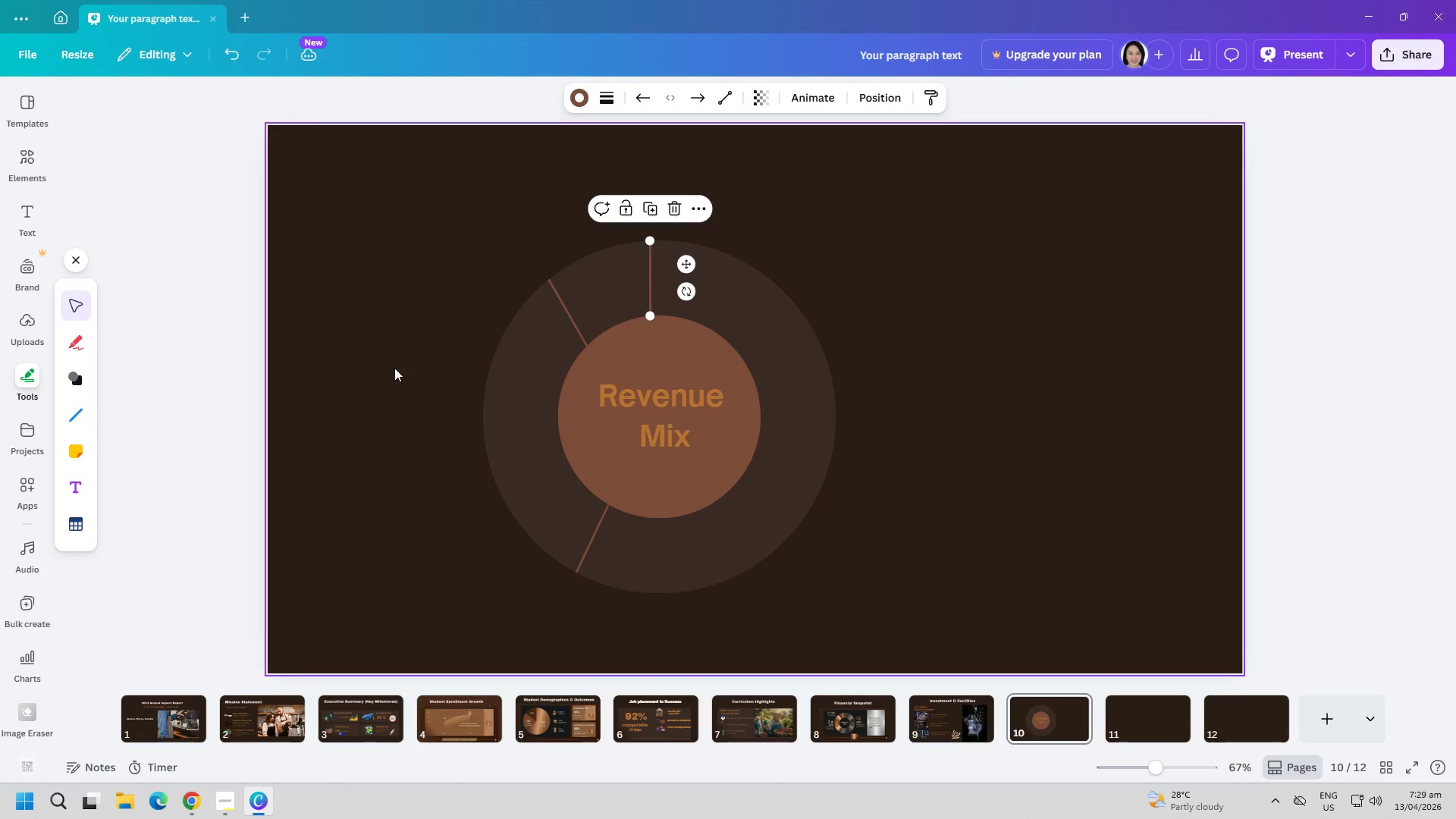 
left_click([394, 368])
 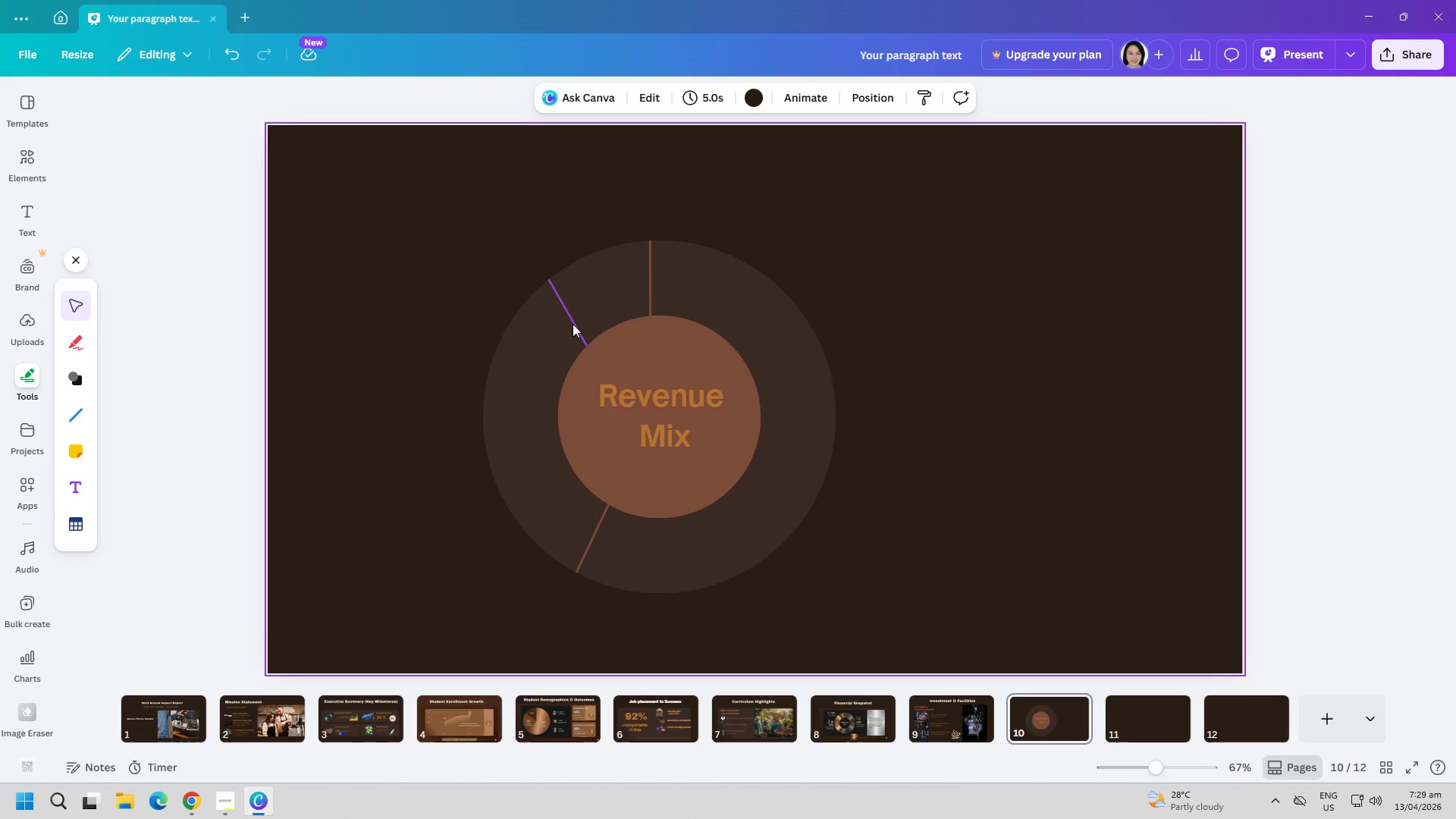 
left_click_drag(start_coordinate=[573, 322], to_coordinate=[579, 322])
 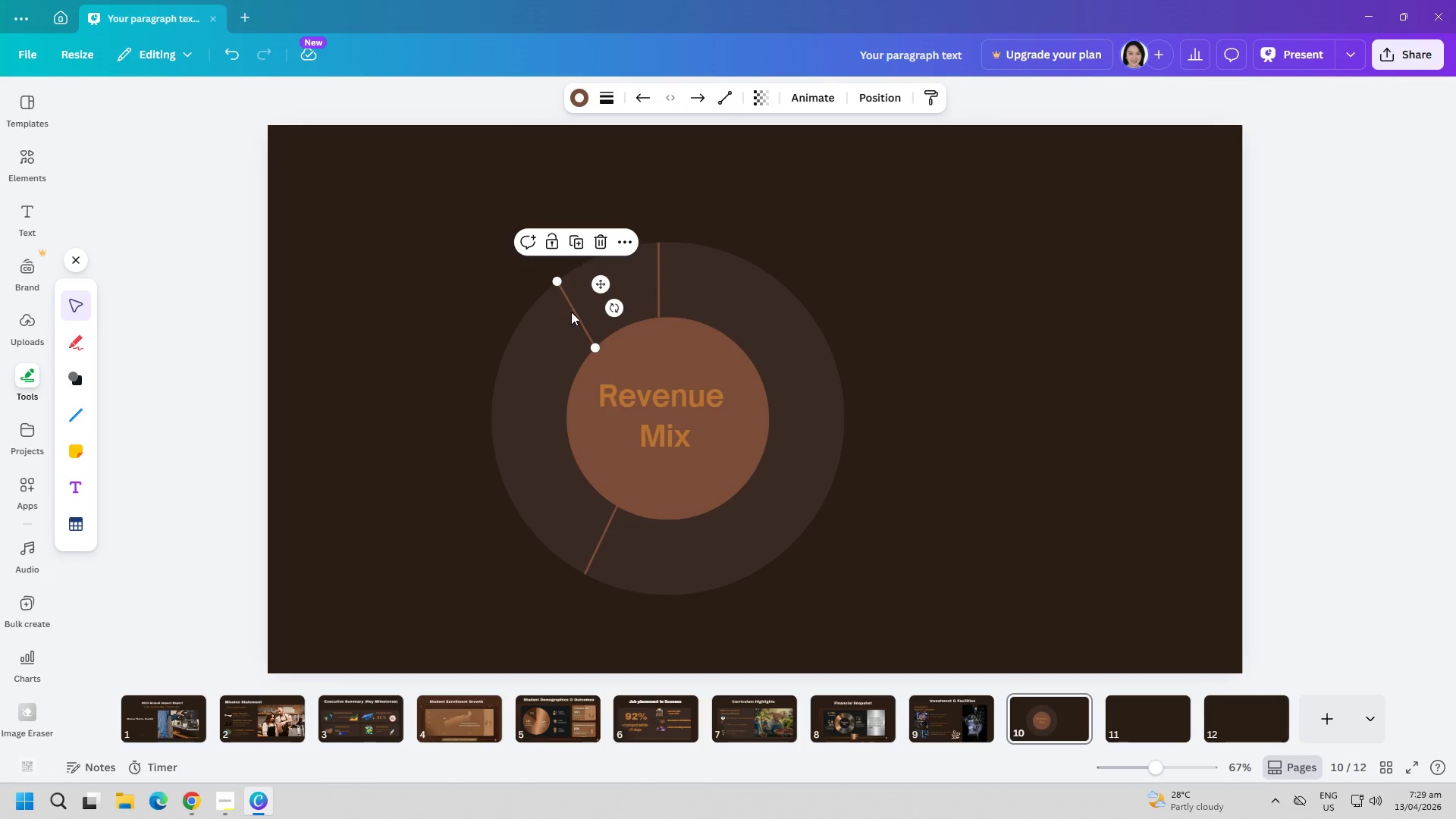 
double_click([571, 312])
 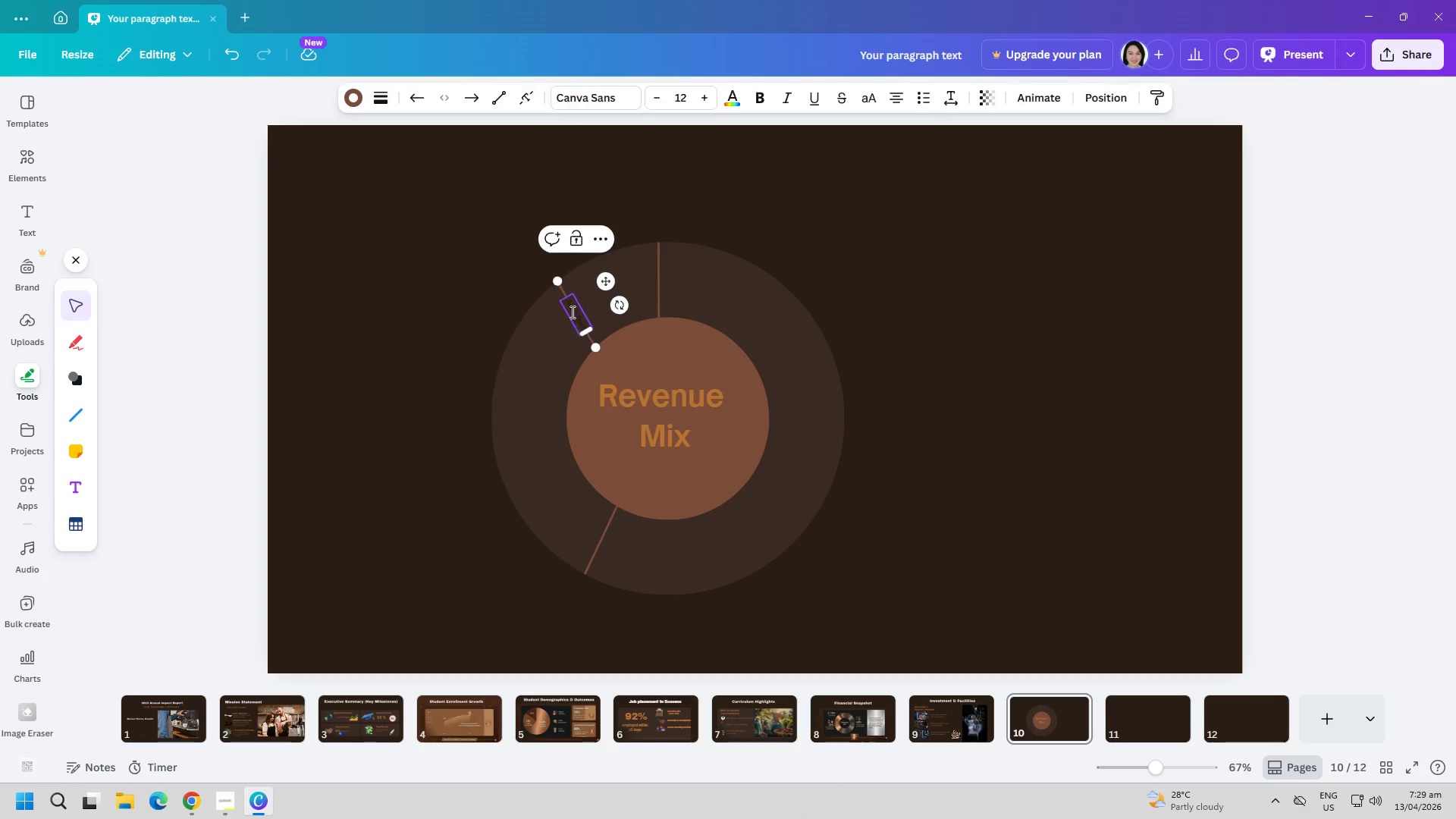 
triple_click([571, 312])
 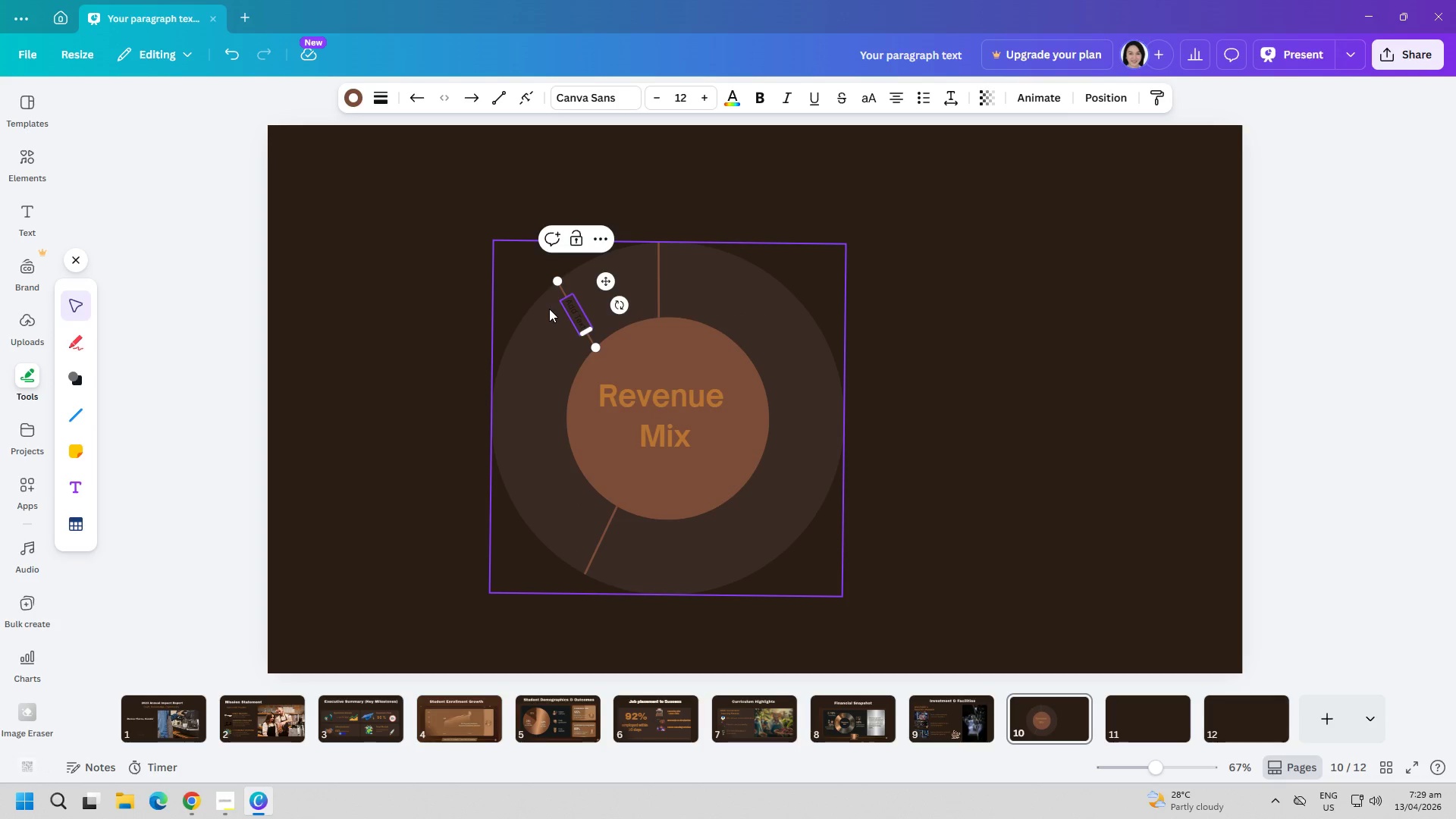 
key(Delete)
 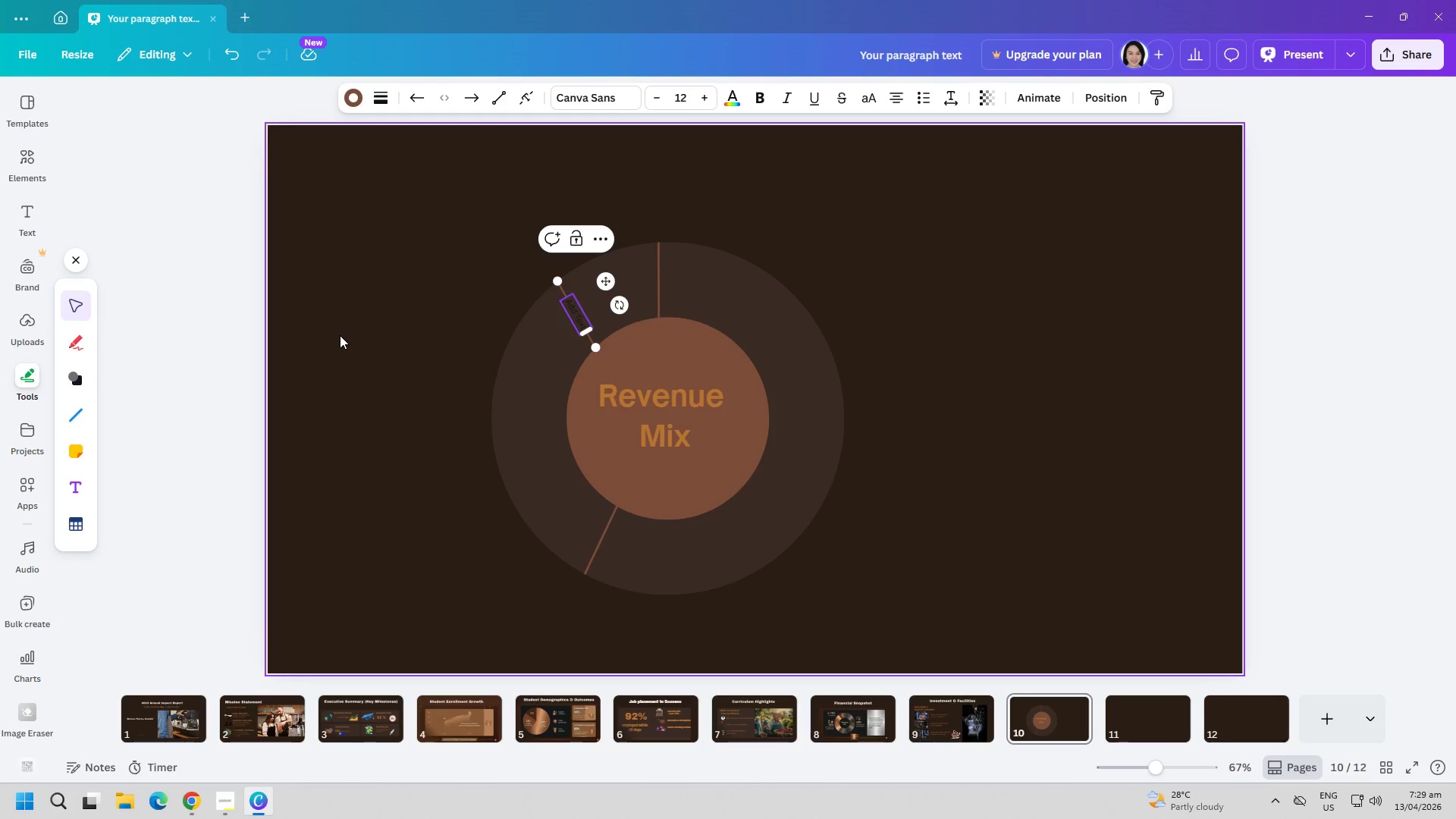 
left_click([337, 335])
 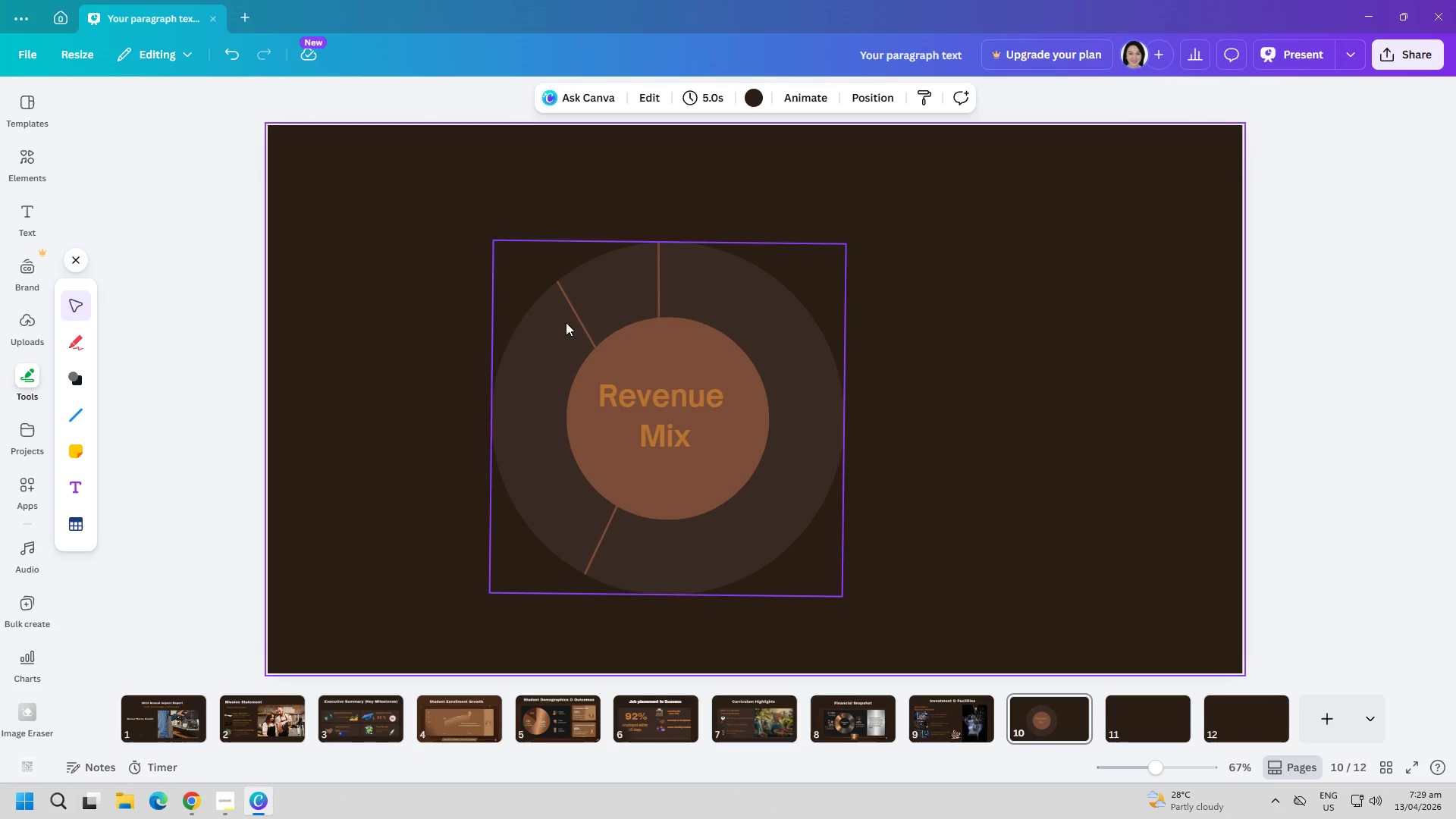 
left_click([593, 321])
 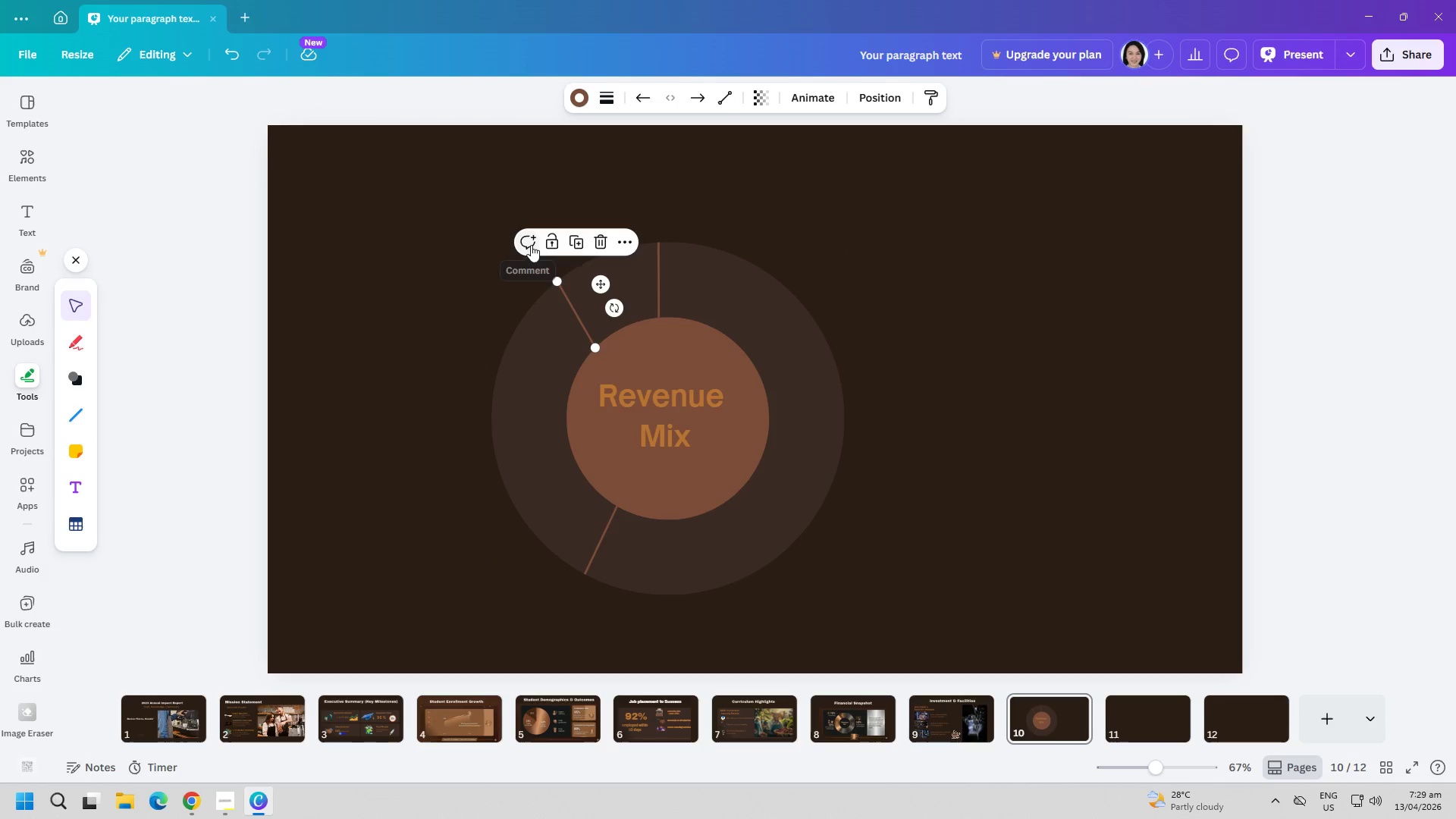 
left_click_drag(start_coordinate=[599, 287], to_coordinate=[590, 288])
 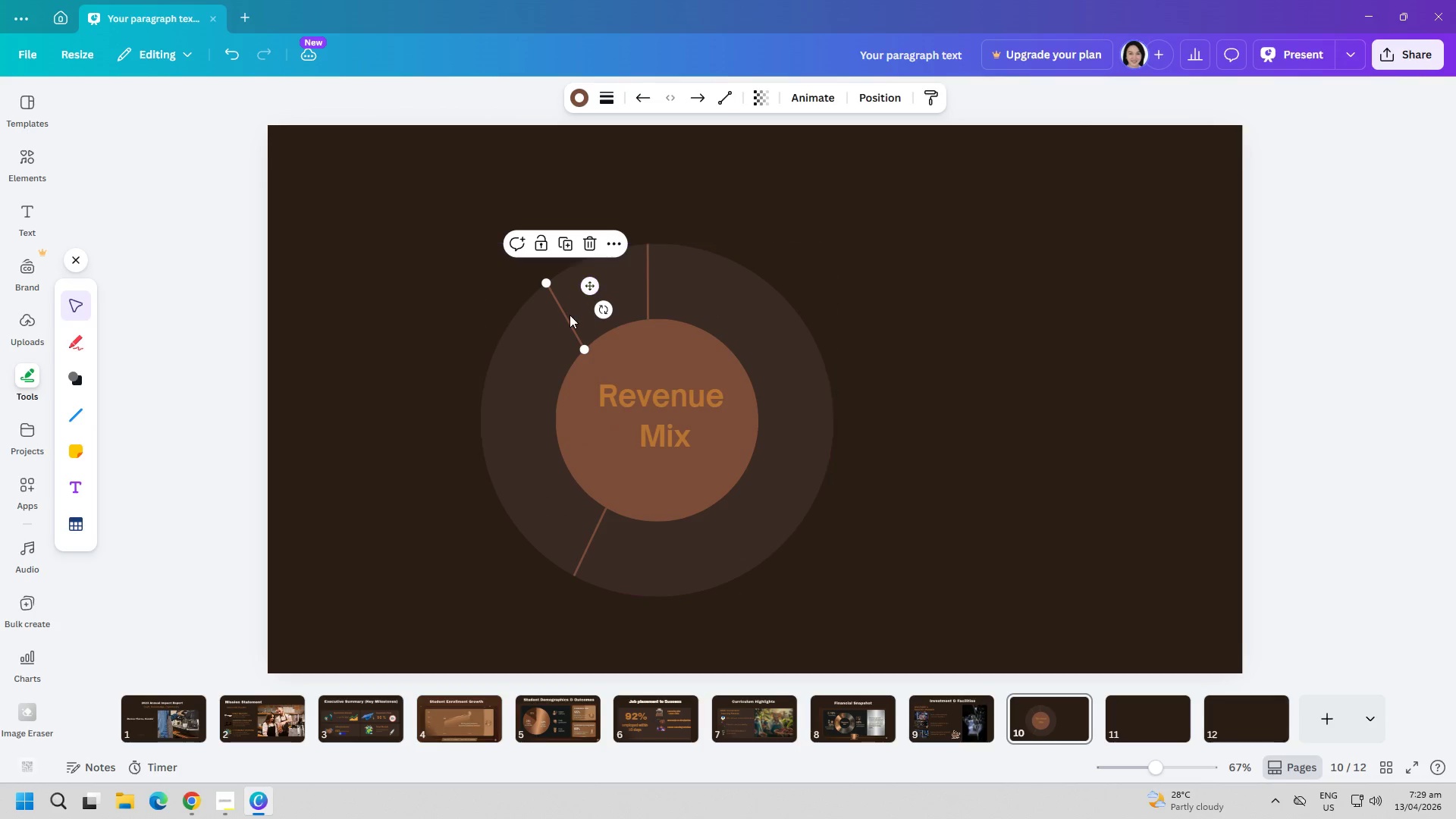 
left_click([570, 315])
 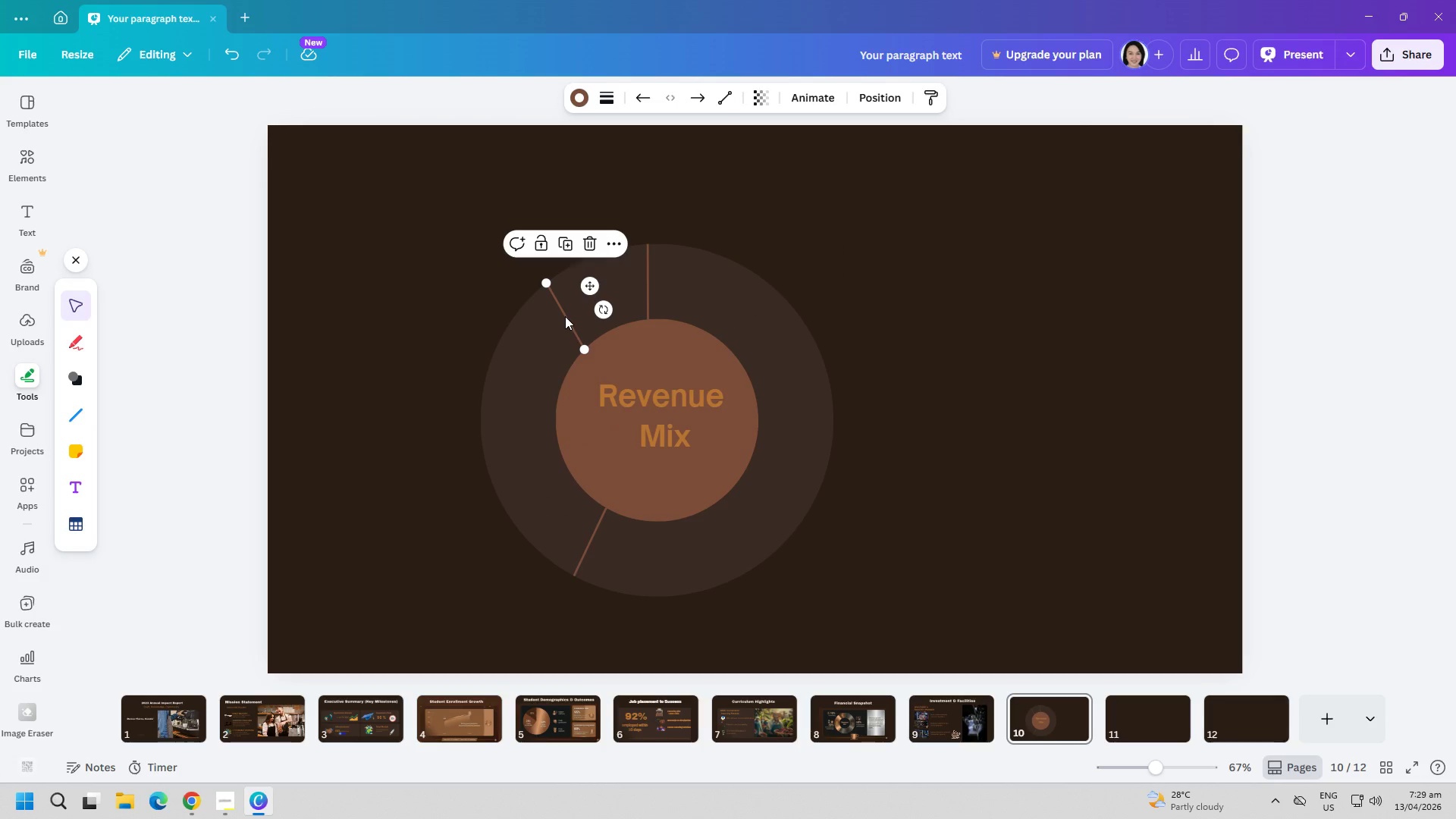 
left_click([565, 316])
 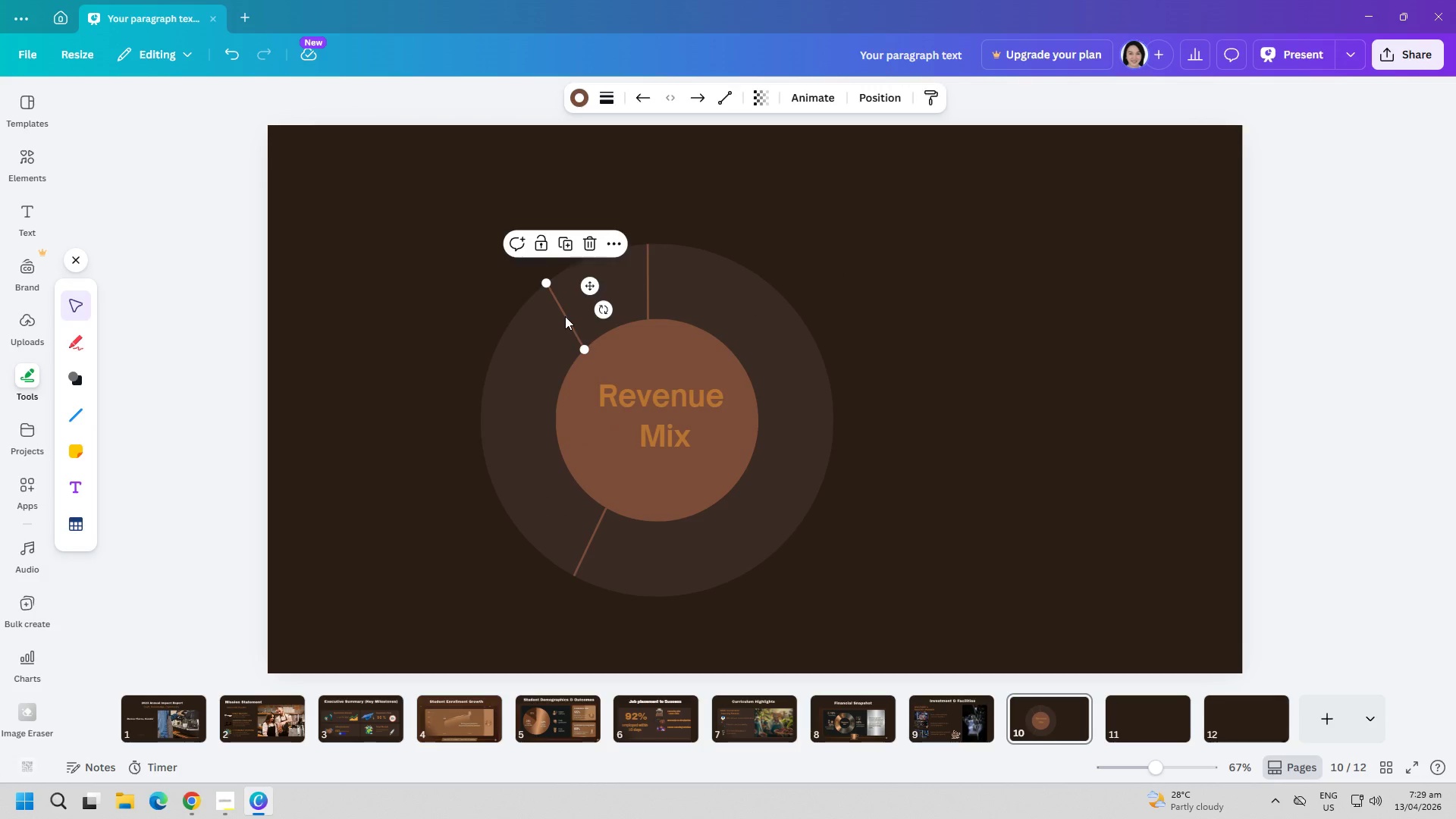 
key(Delete)
 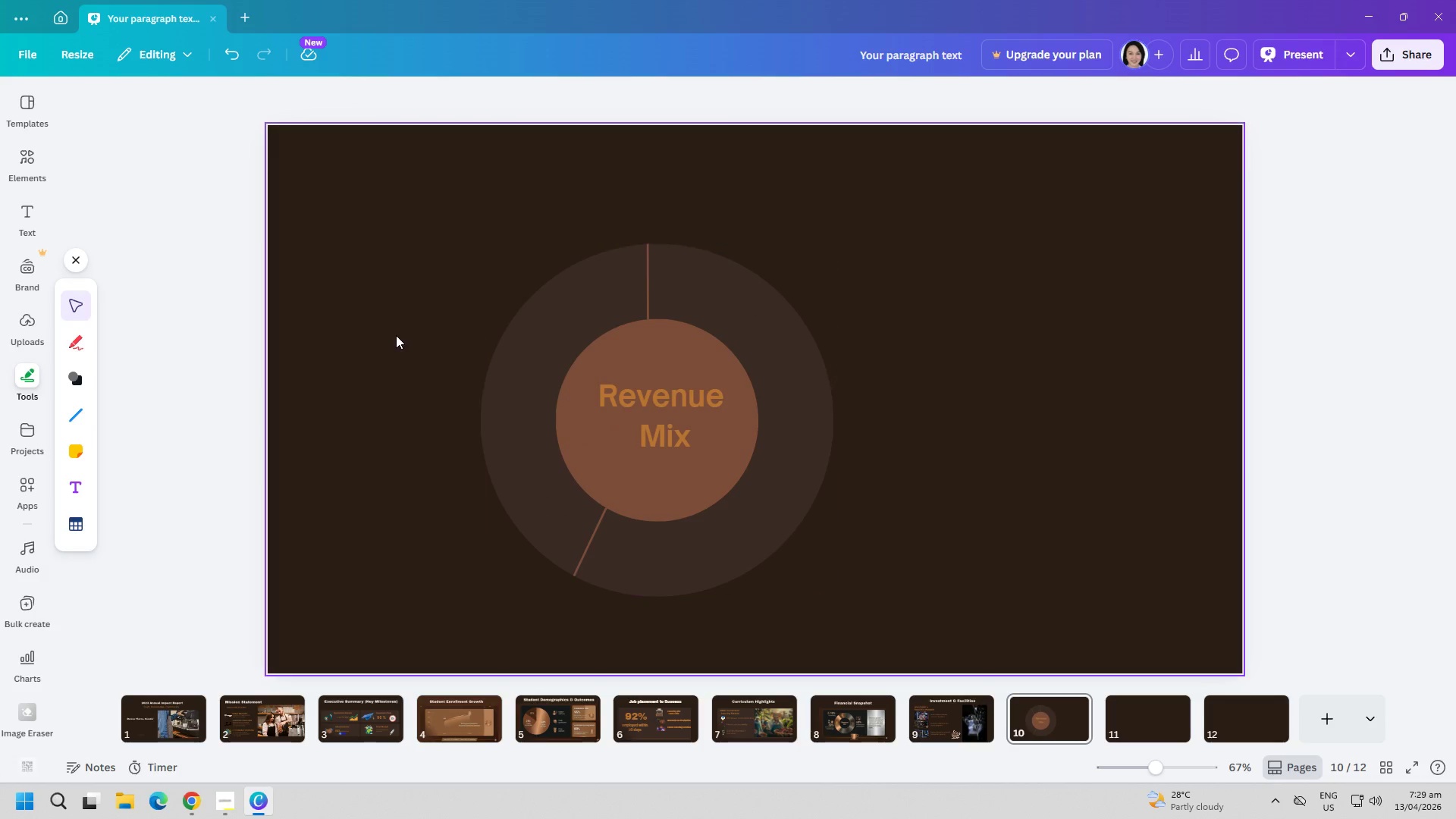 
left_click([389, 335])
 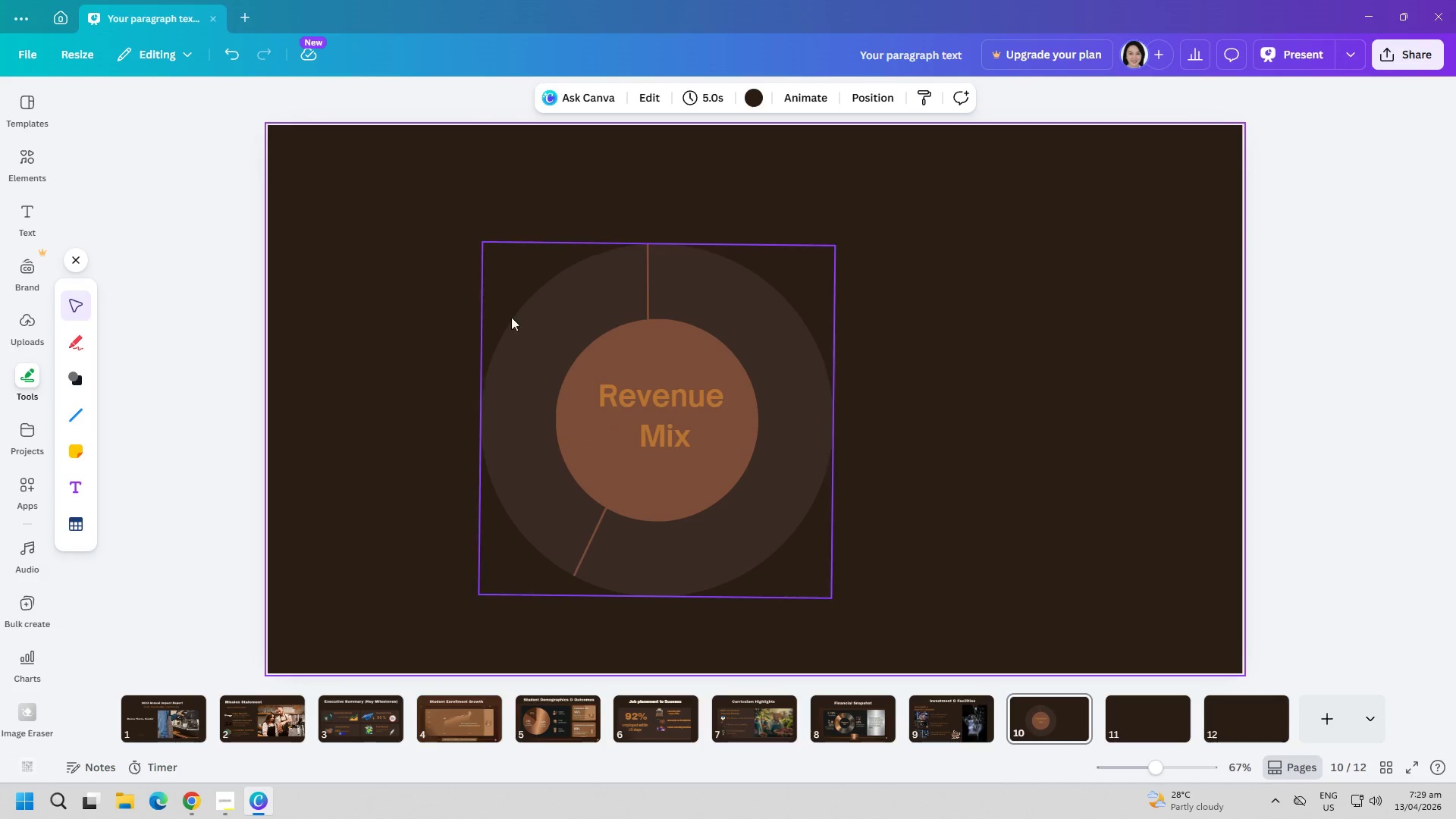 
left_click([649, 278])
 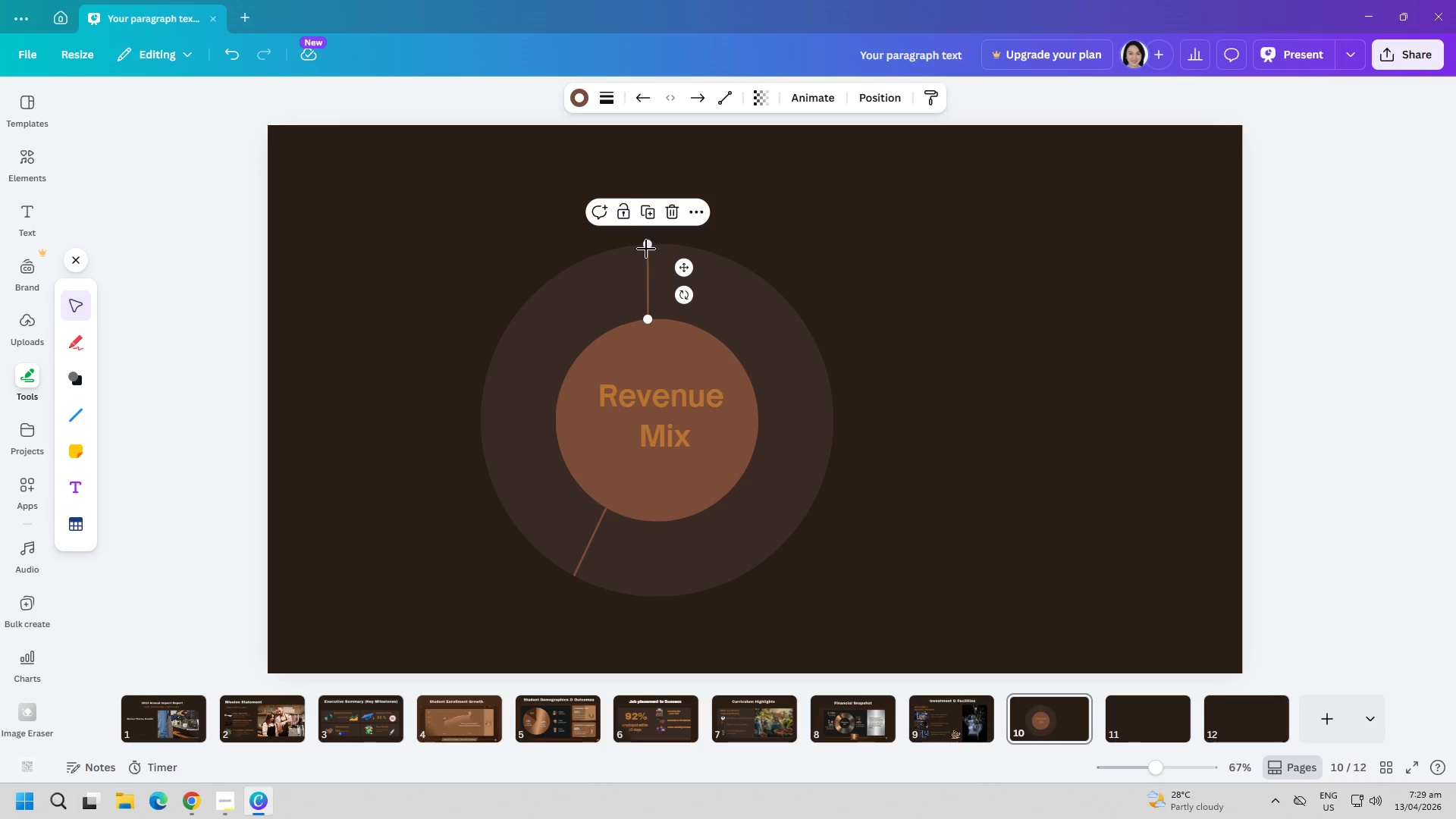 
left_click_drag(start_coordinate=[646, 249], to_coordinate=[633, 250])
 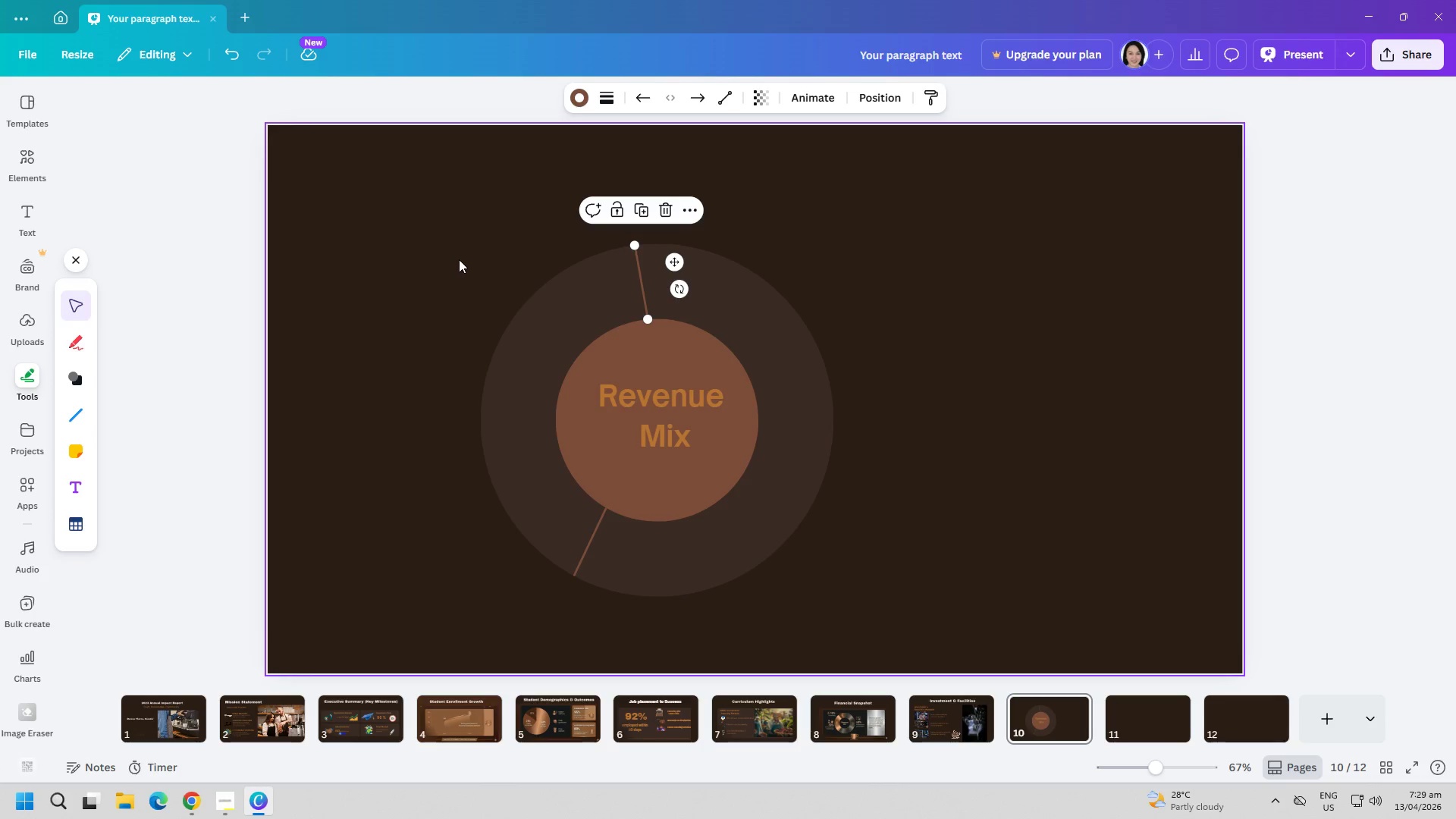 
left_click([428, 256])
 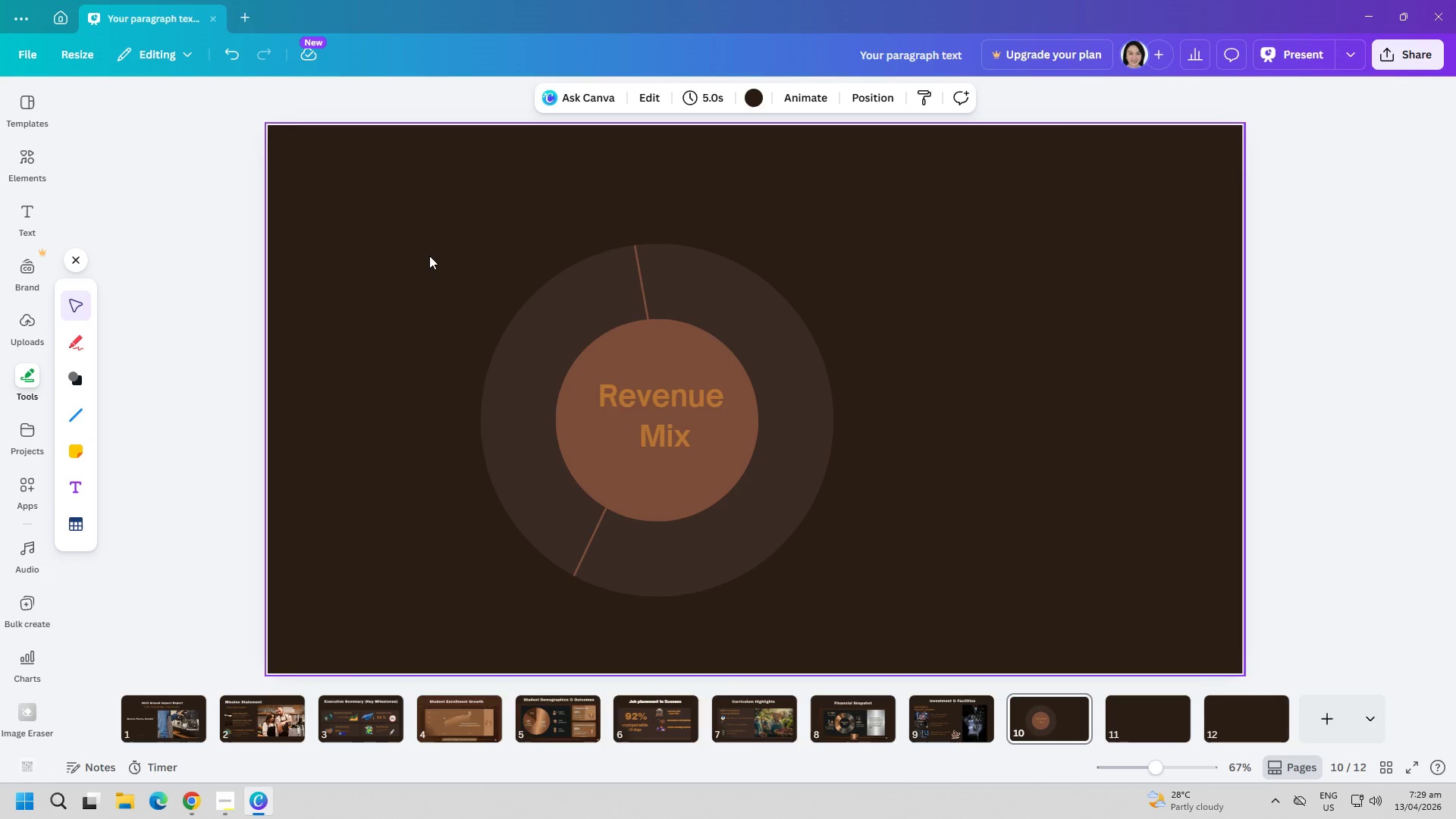 
left_click([638, 278])
 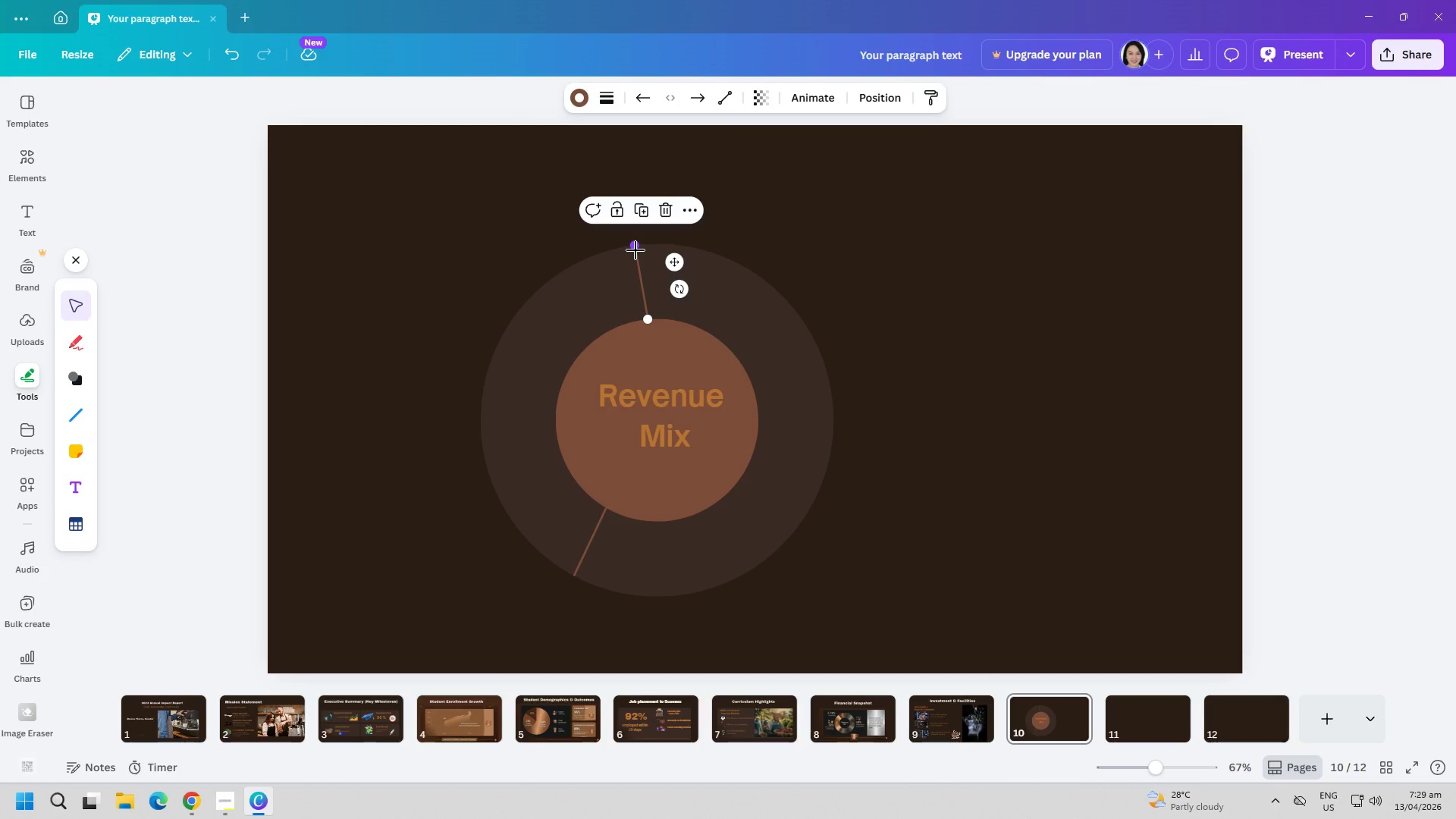 
left_click_drag(start_coordinate=[635, 246], to_coordinate=[660, 252])
 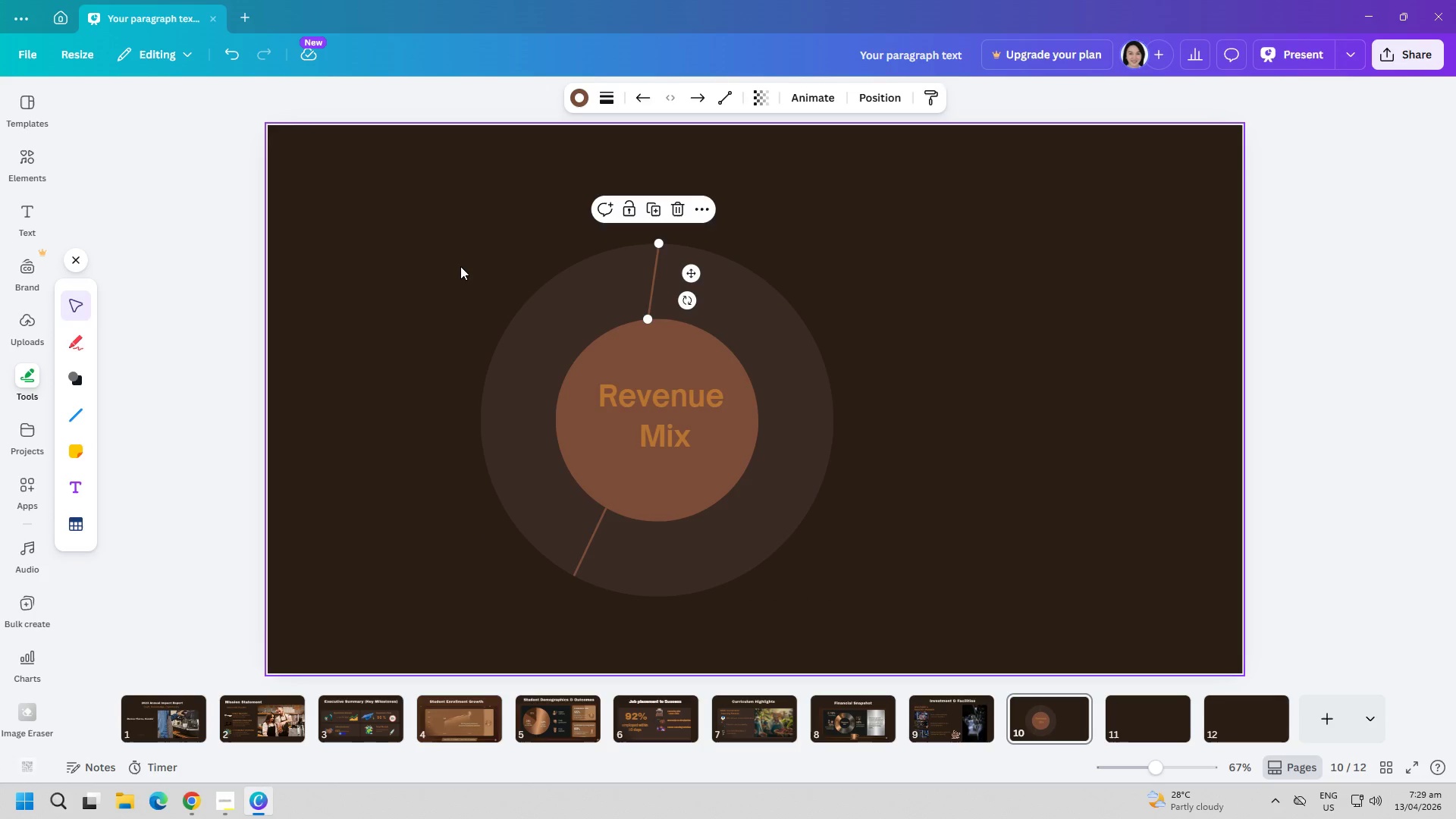 
left_click([459, 266])
 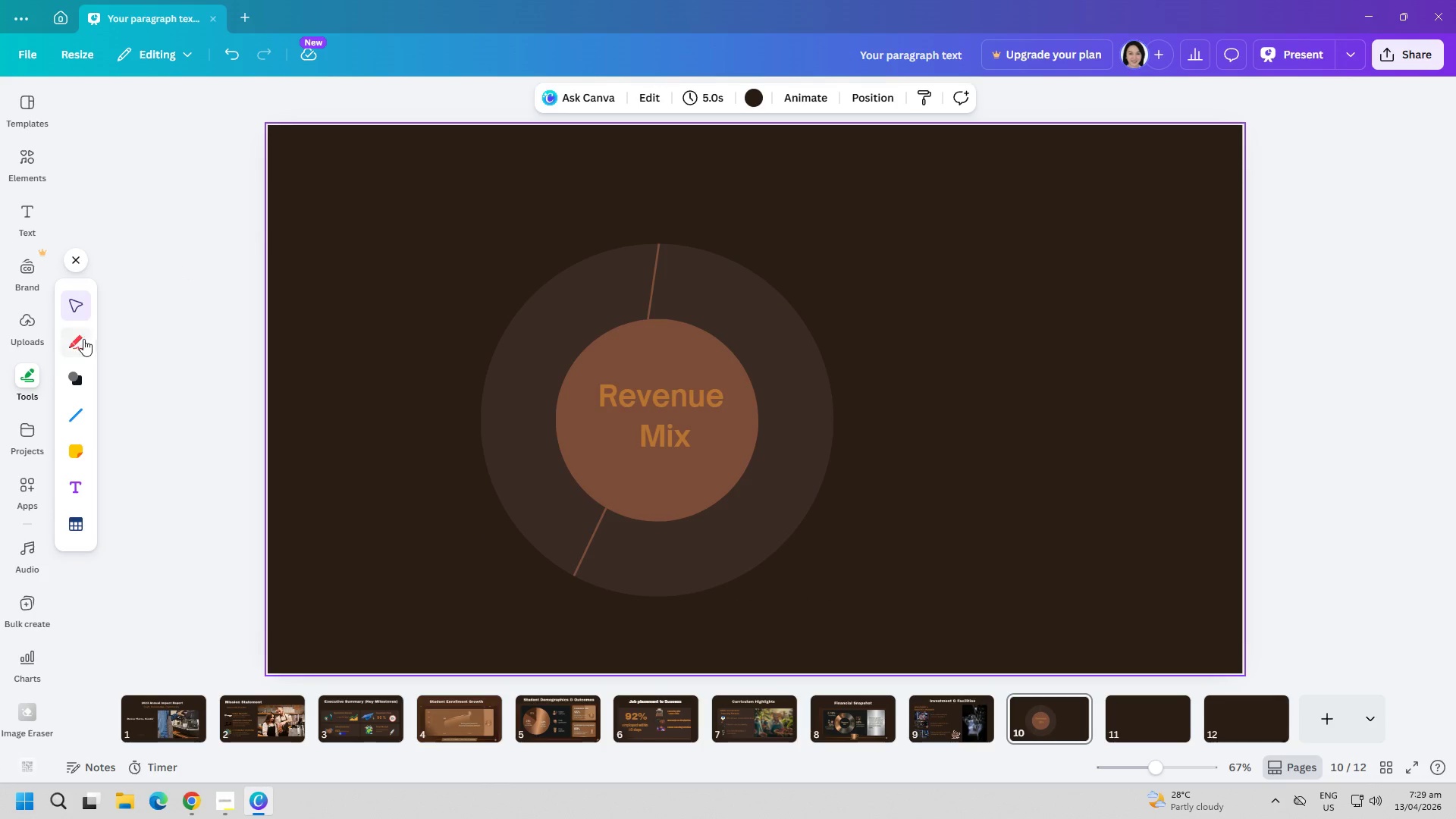 
left_click([77, 407])
 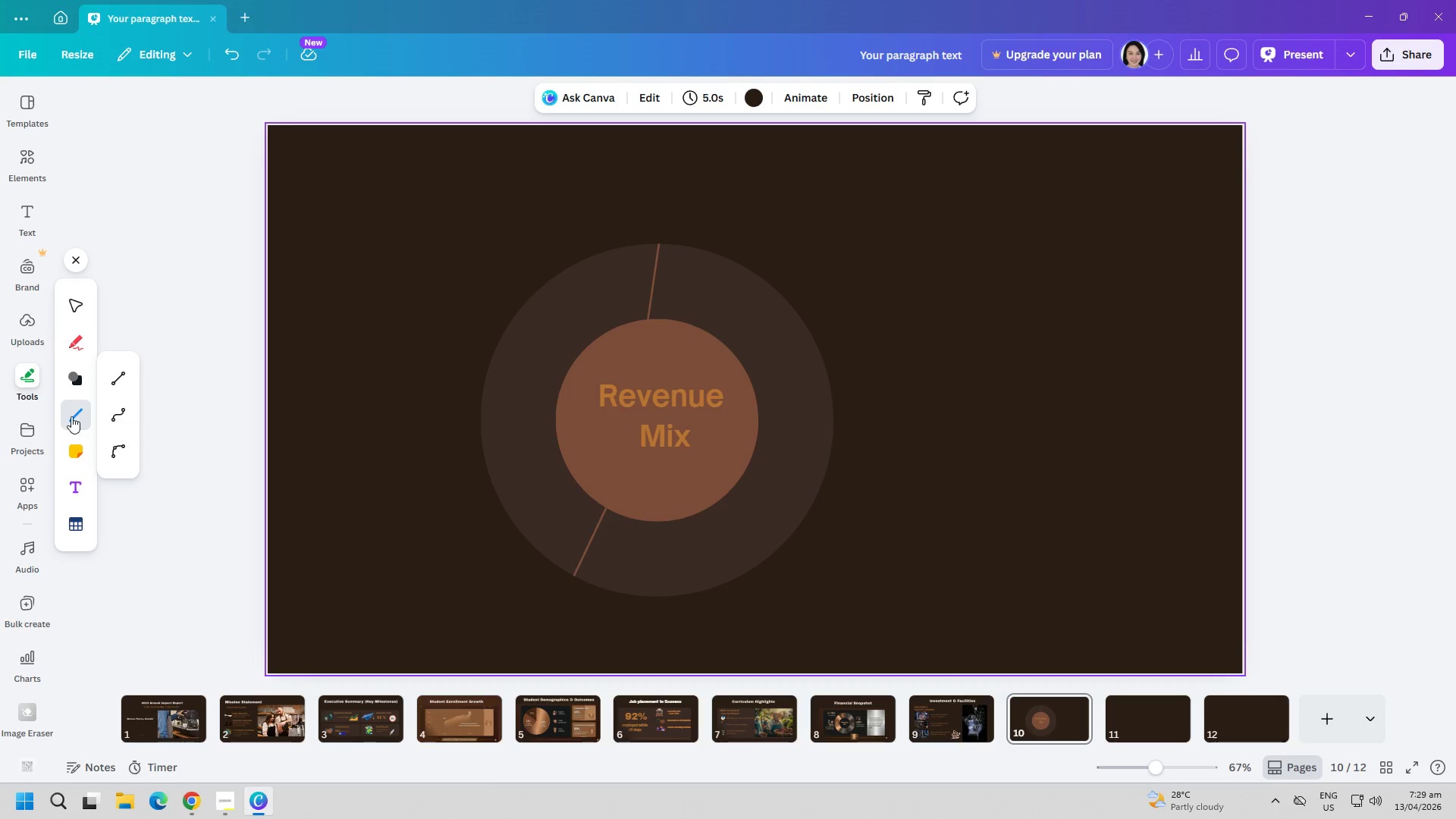 
left_click([108, 372])
 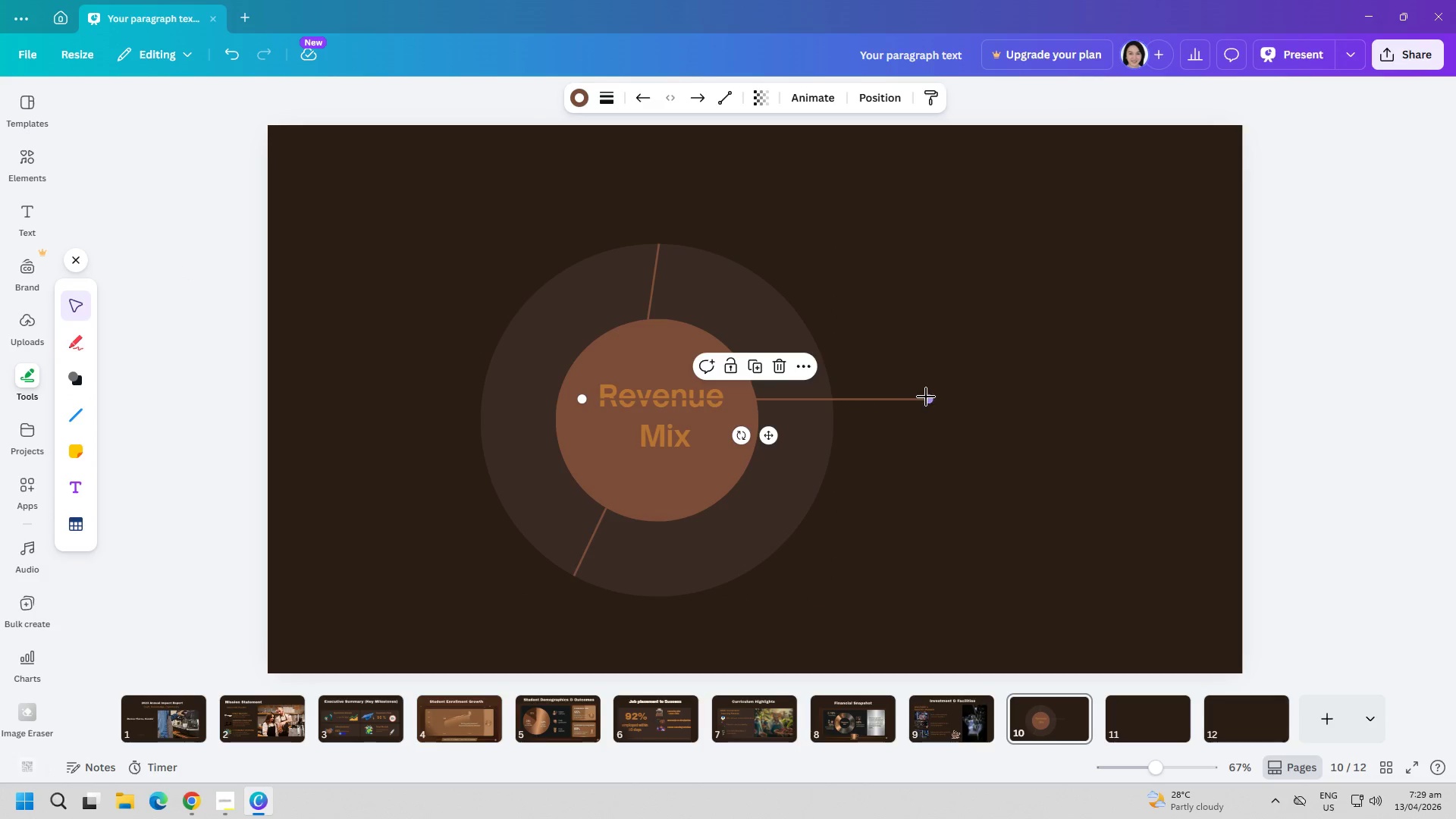 
left_click_drag(start_coordinate=[926, 400], to_coordinate=[404, 274])
 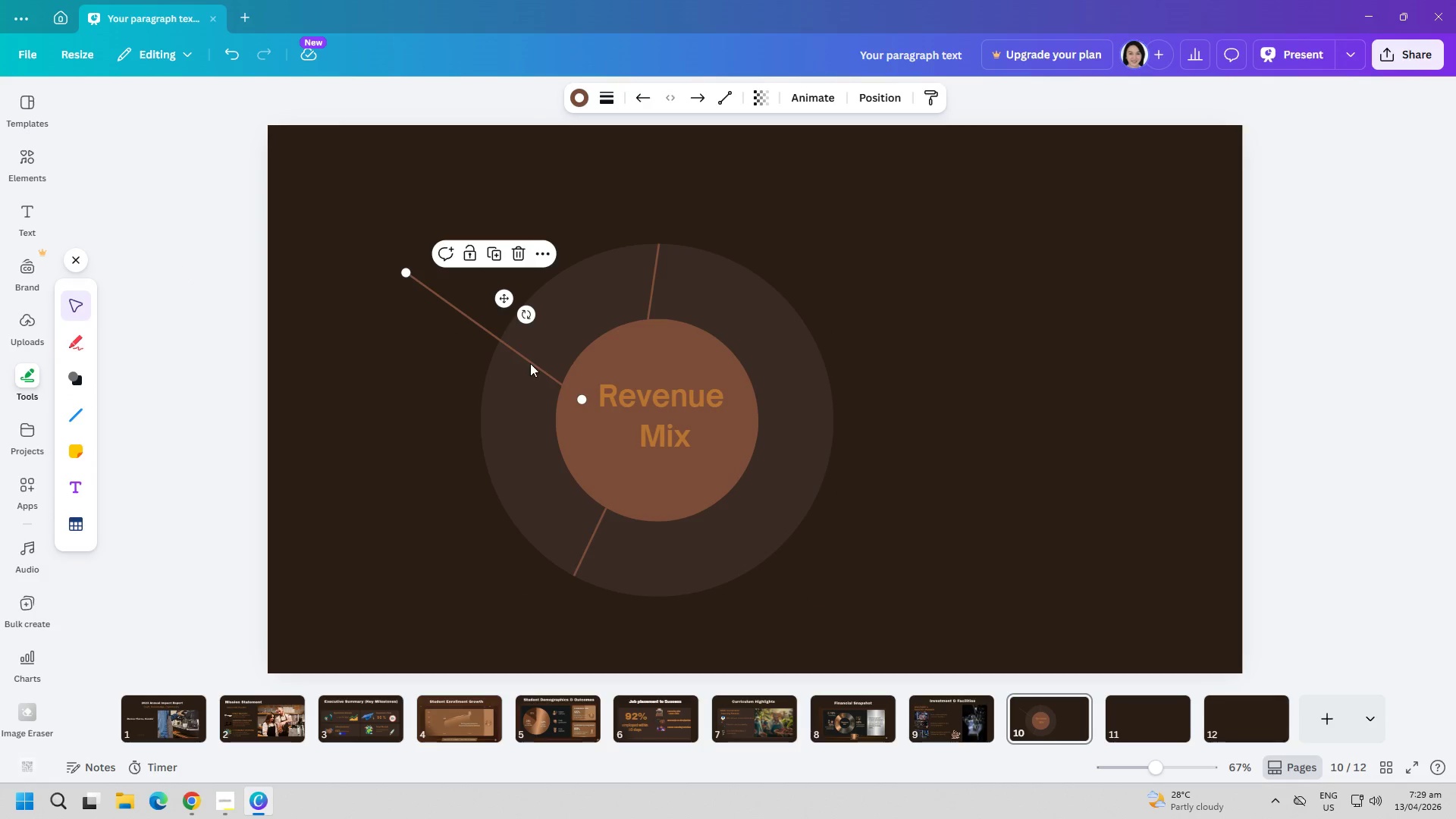 
left_click_drag(start_coordinate=[532, 362], to_coordinate=[573, 309])
 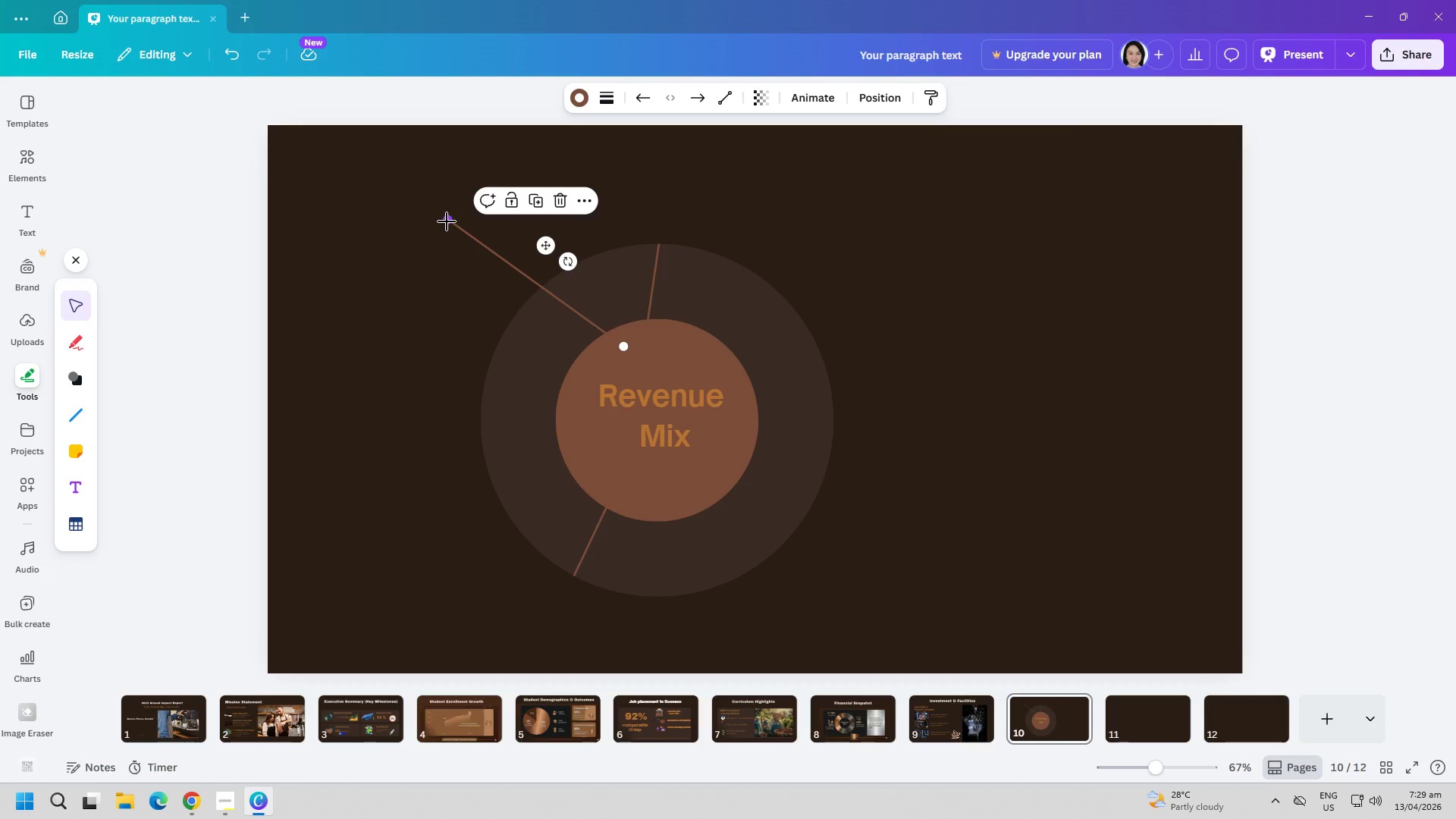 
left_click_drag(start_coordinate=[447, 221], to_coordinate=[565, 275])
 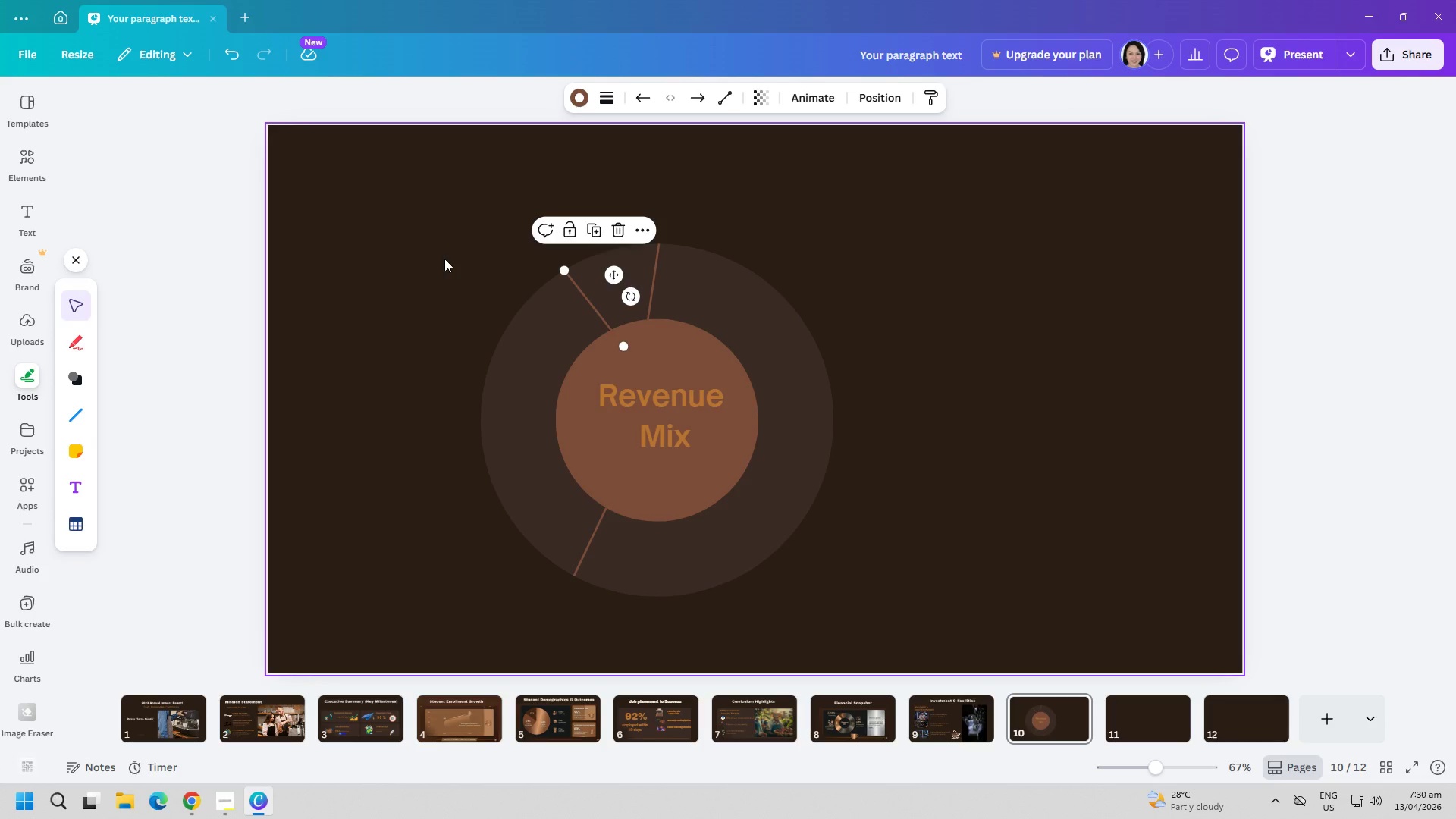 
left_click([444, 259])
 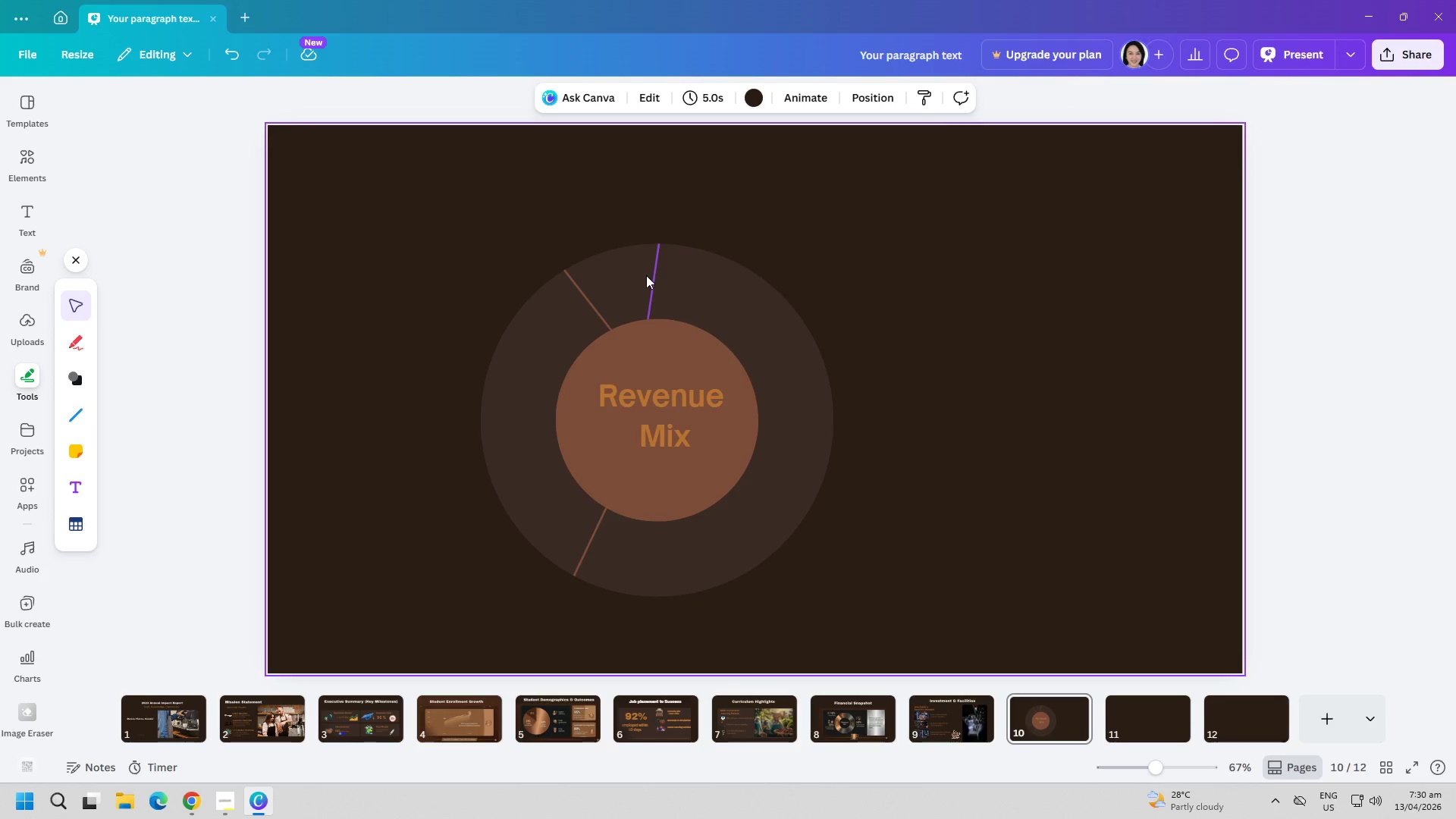 
left_click([649, 278])
 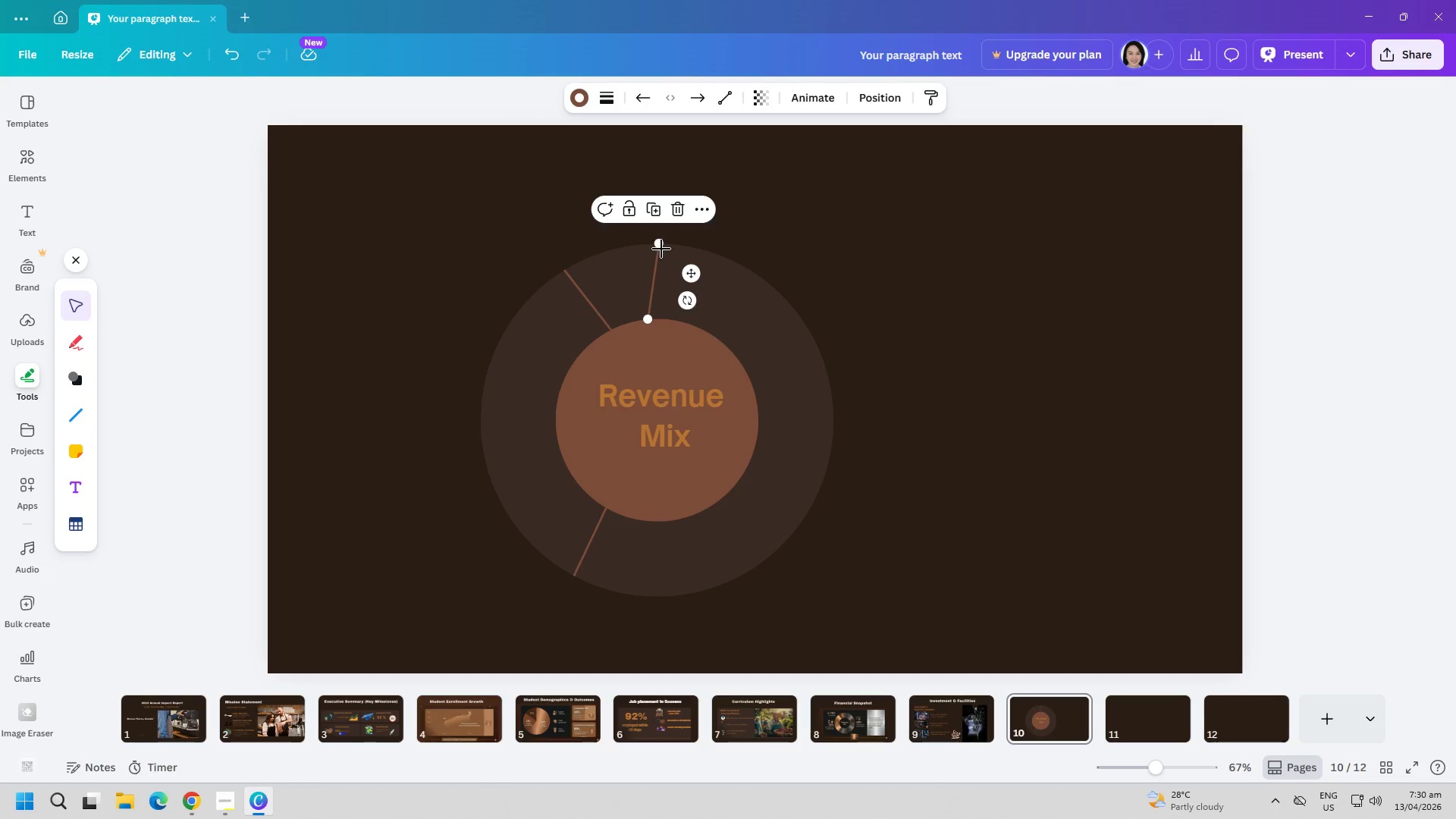 
left_click_drag(start_coordinate=[661, 247], to_coordinate=[649, 253])
 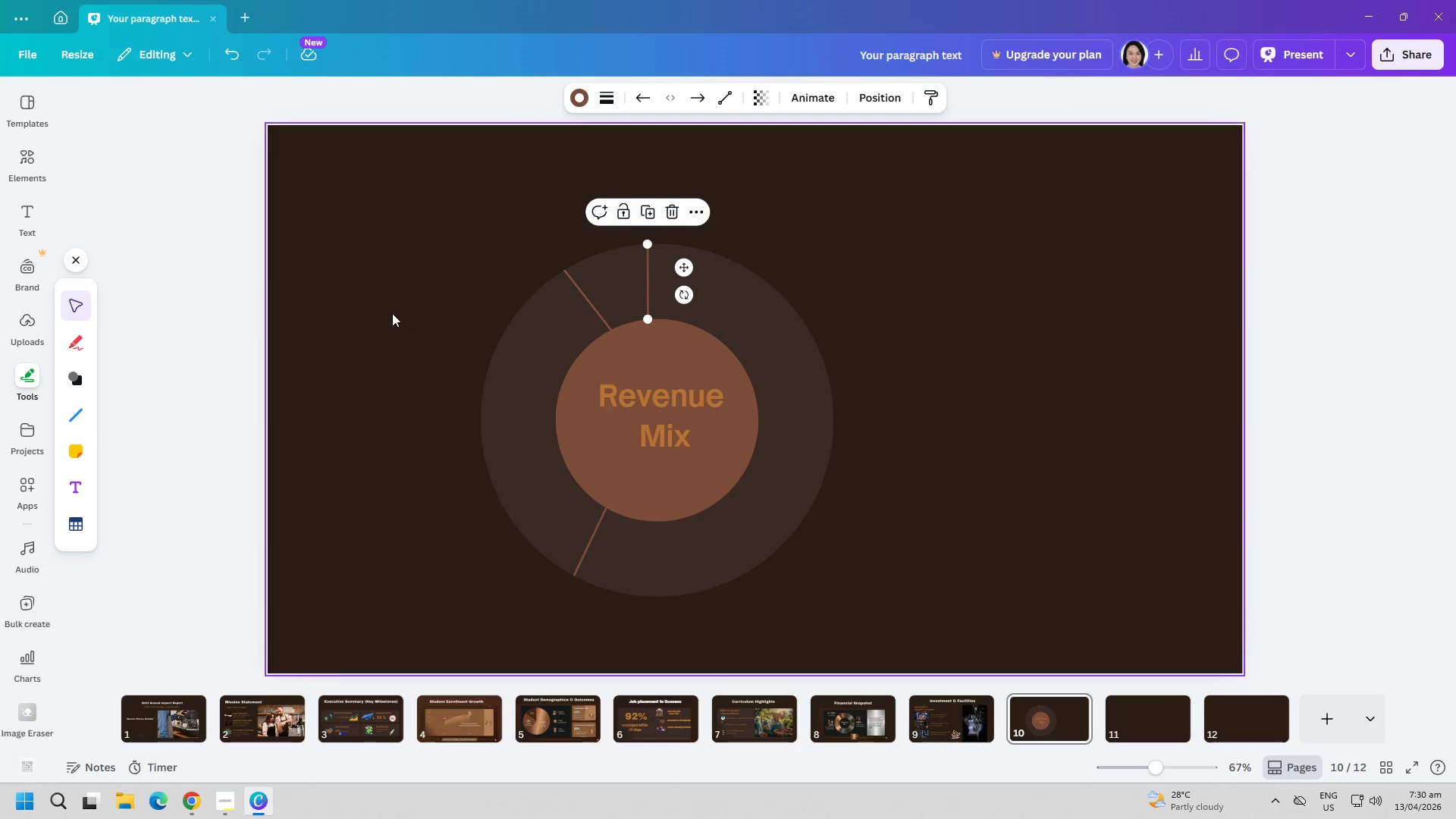 
left_click([392, 313])
 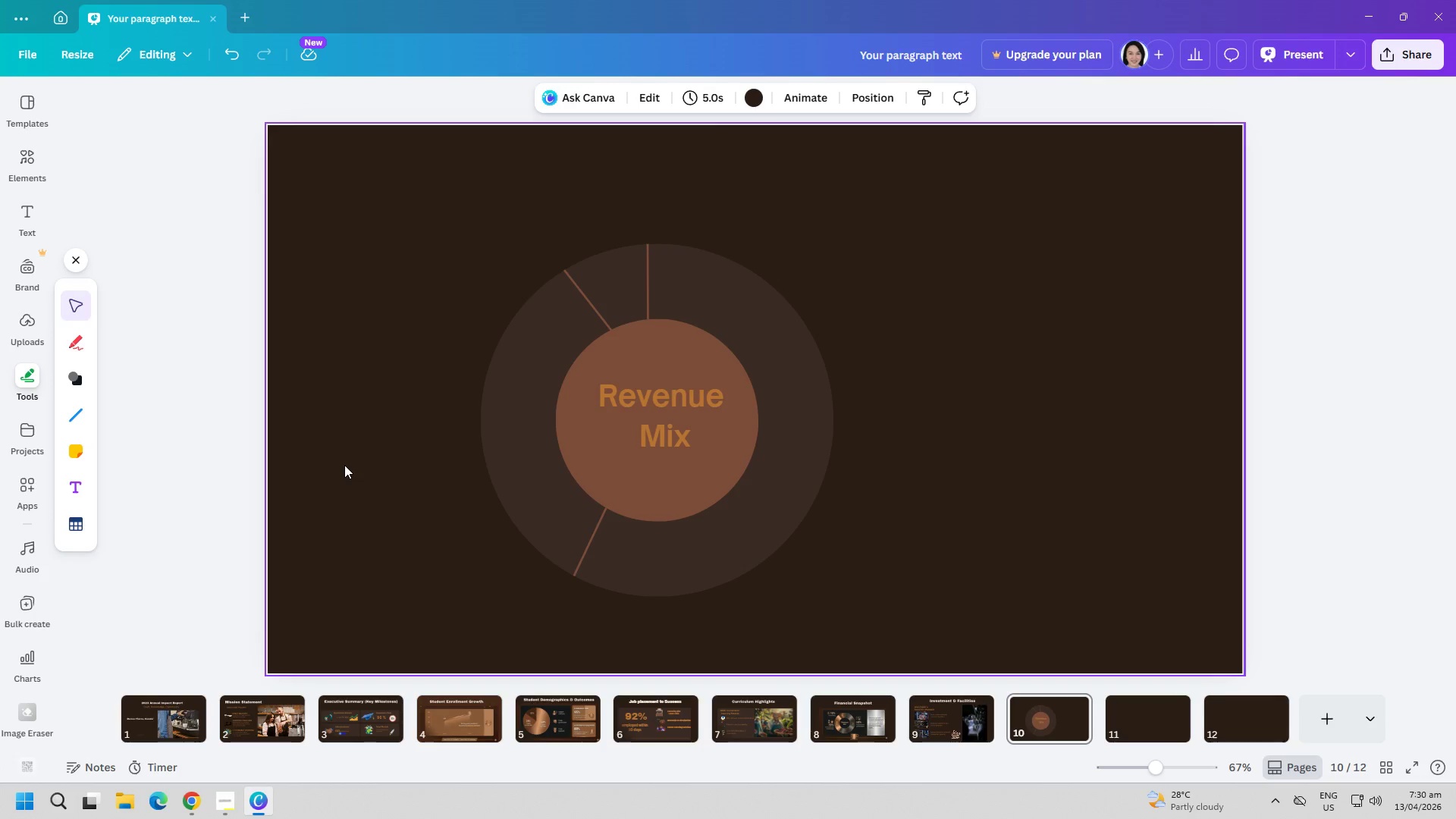 
wait(10.89)
 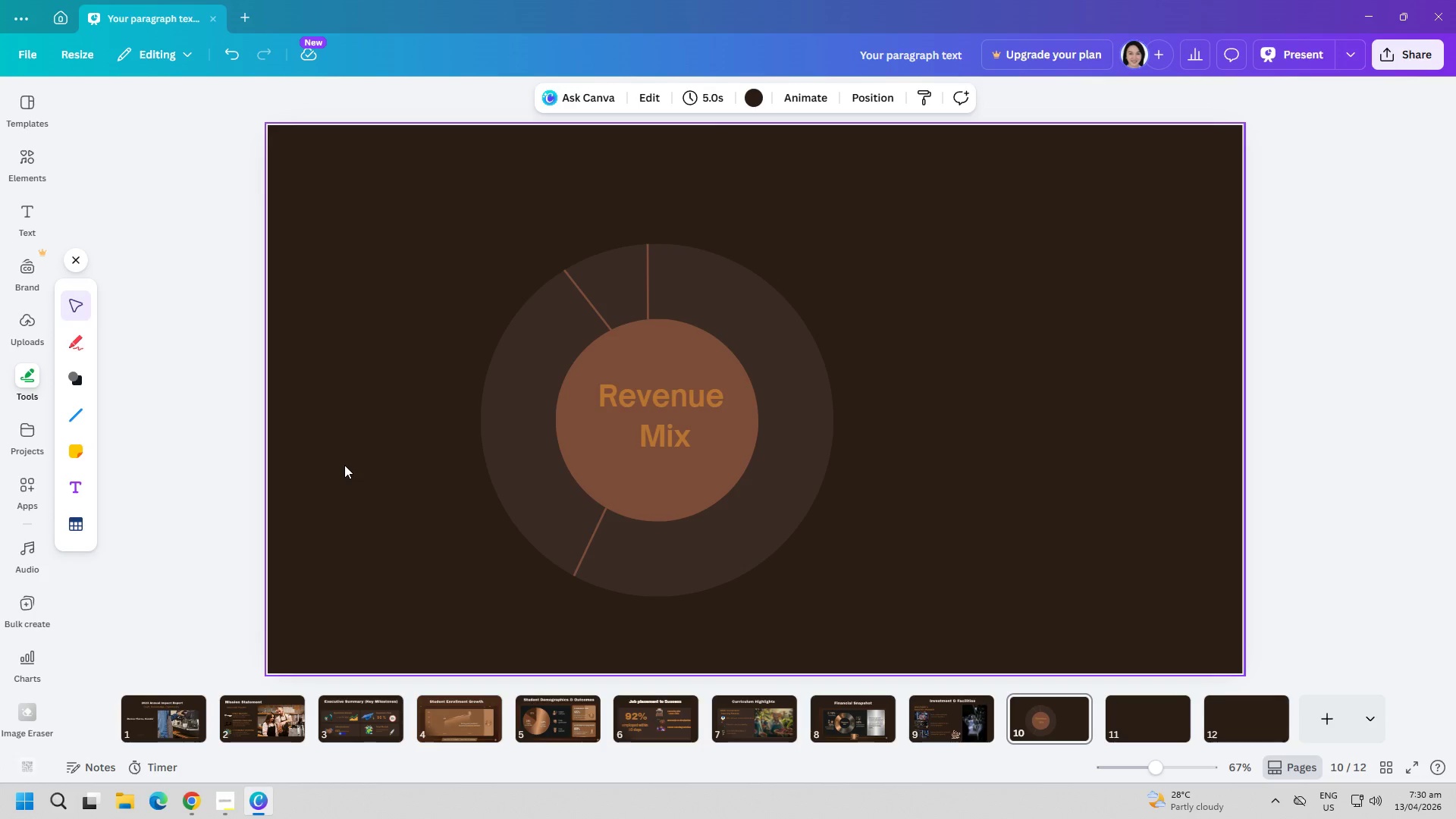 
left_click([30, 212])
 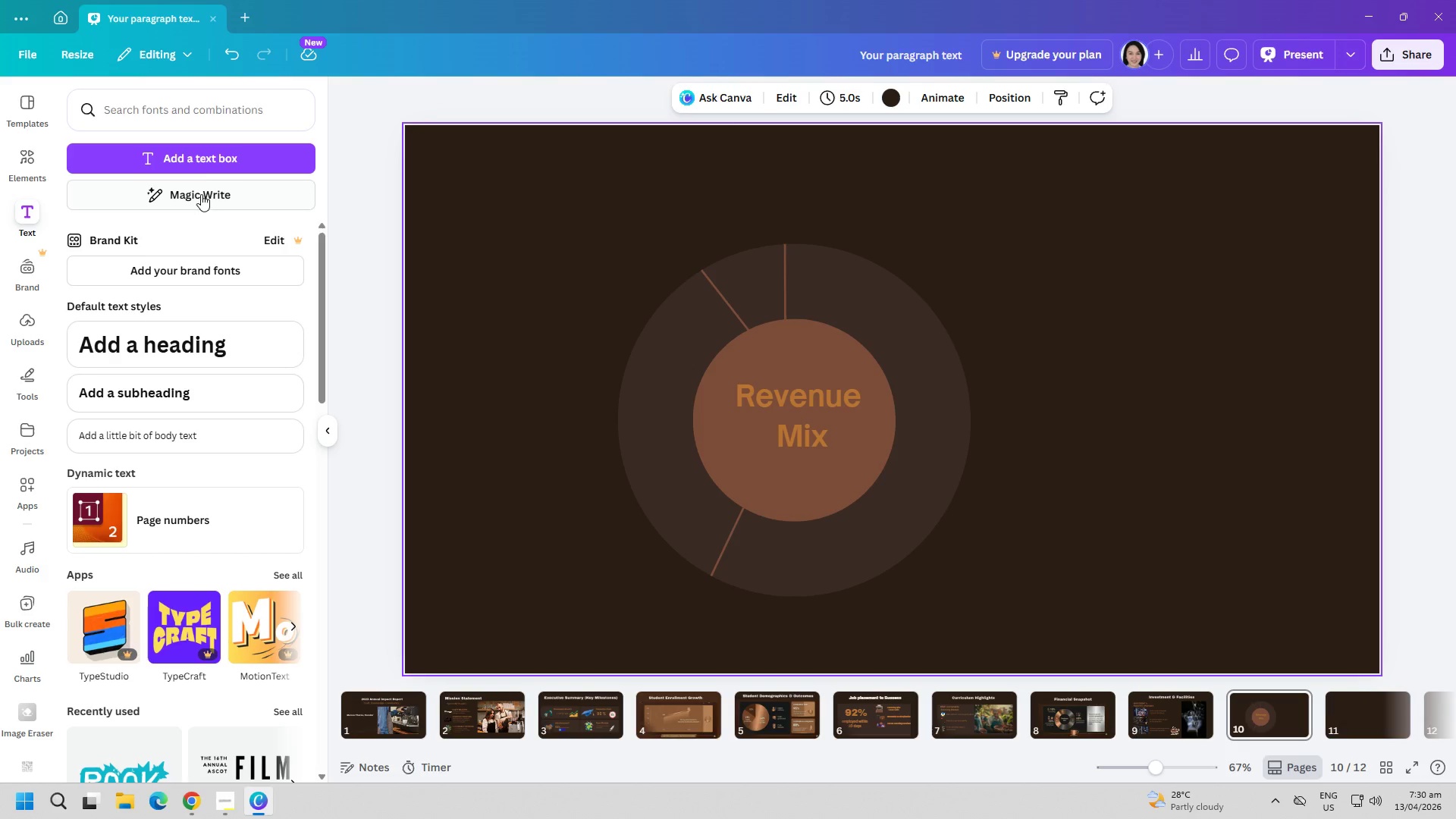 
left_click([202, 164])
 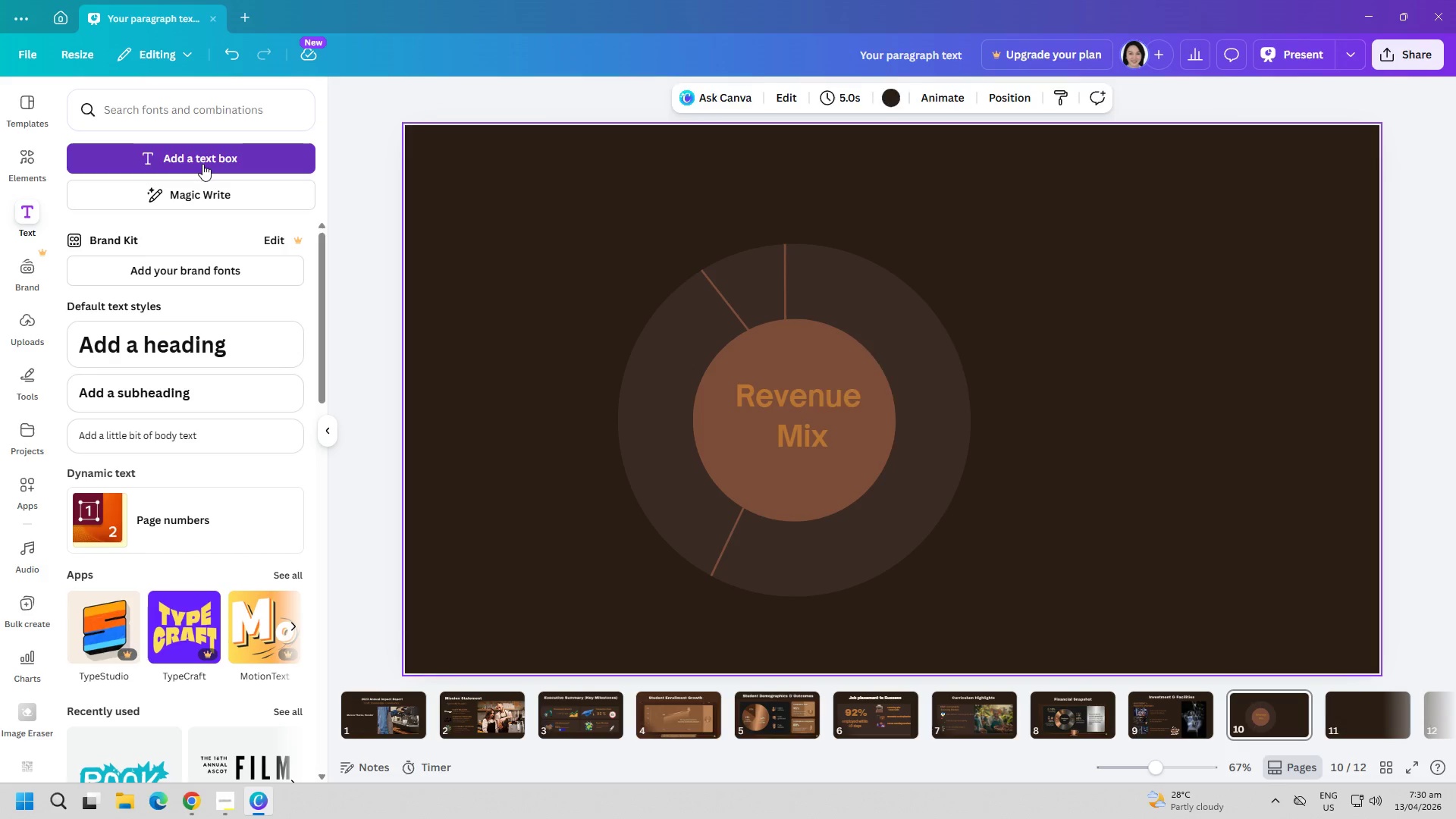 
type(consulting)
 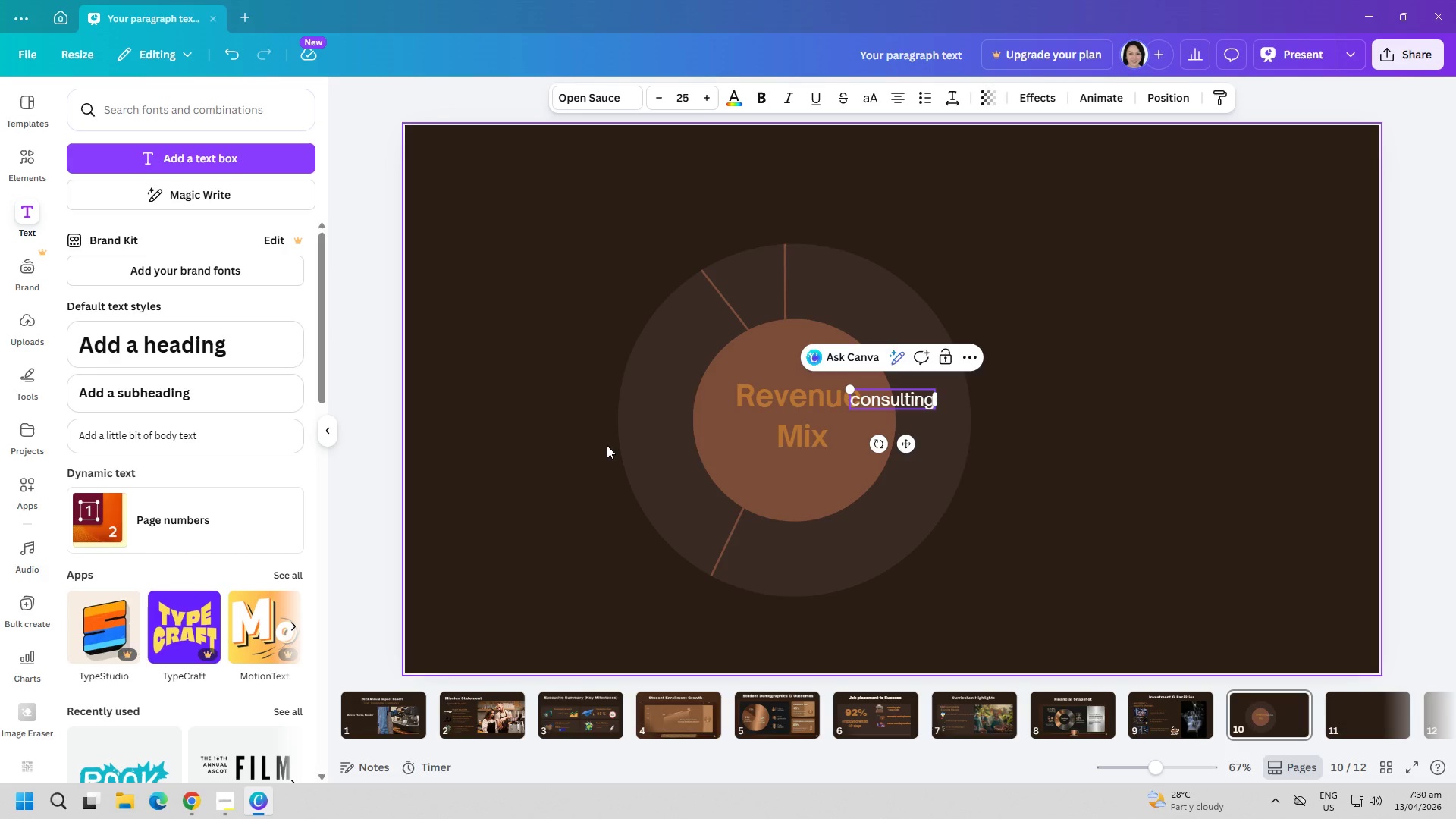 
key(Control+ControlLeft)
 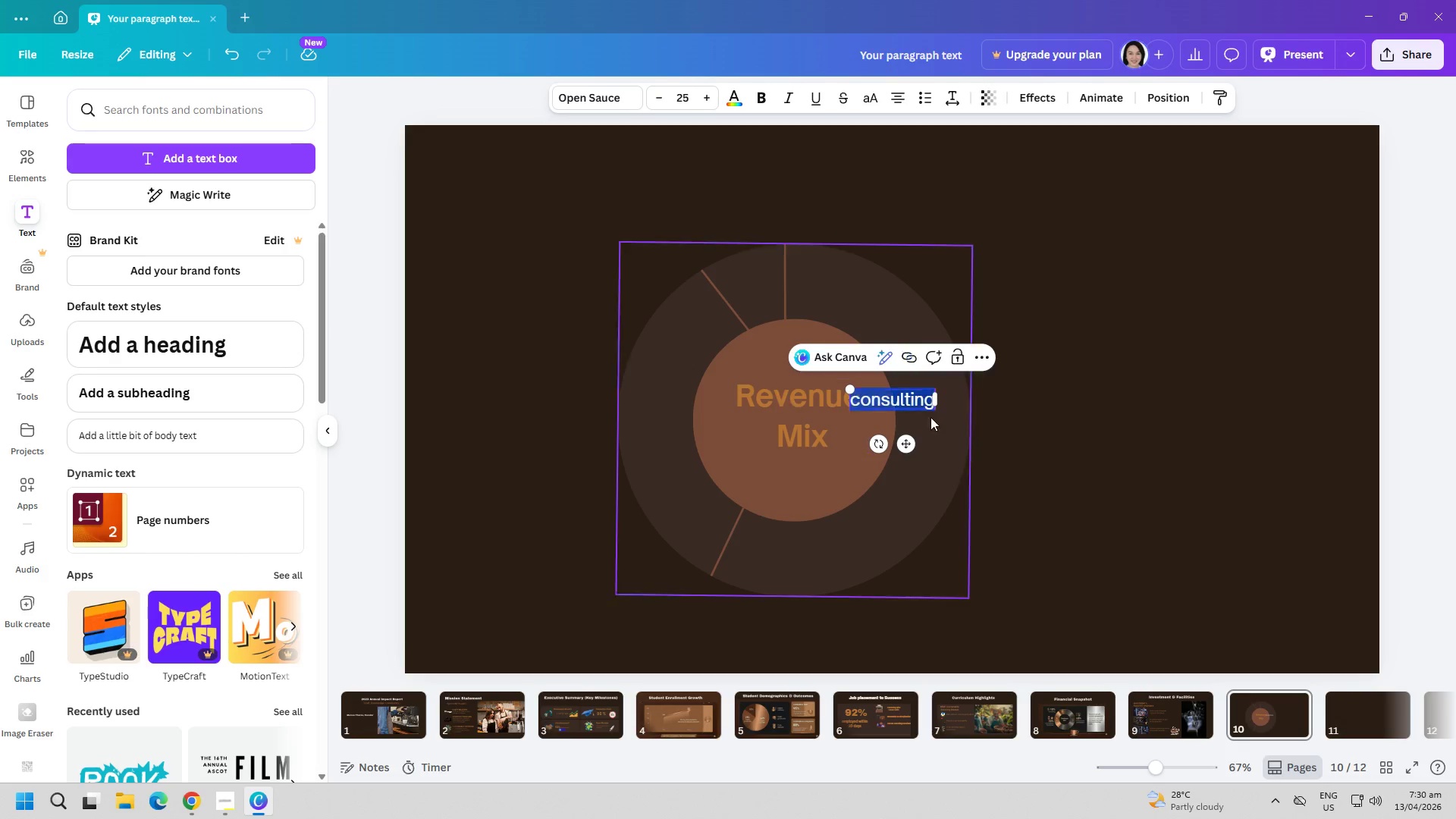 
key(Control+A)
 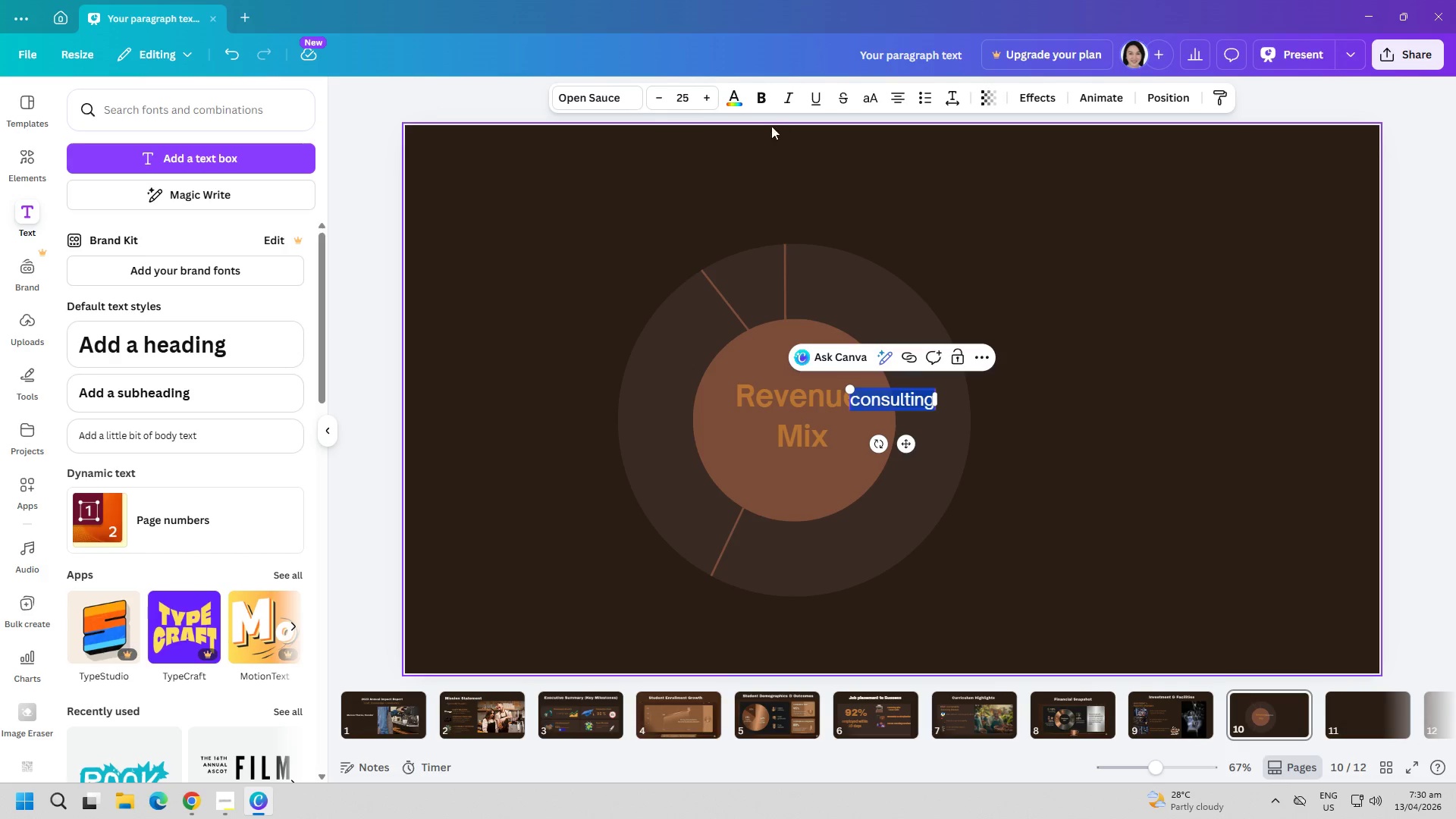 
left_click([737, 96])
 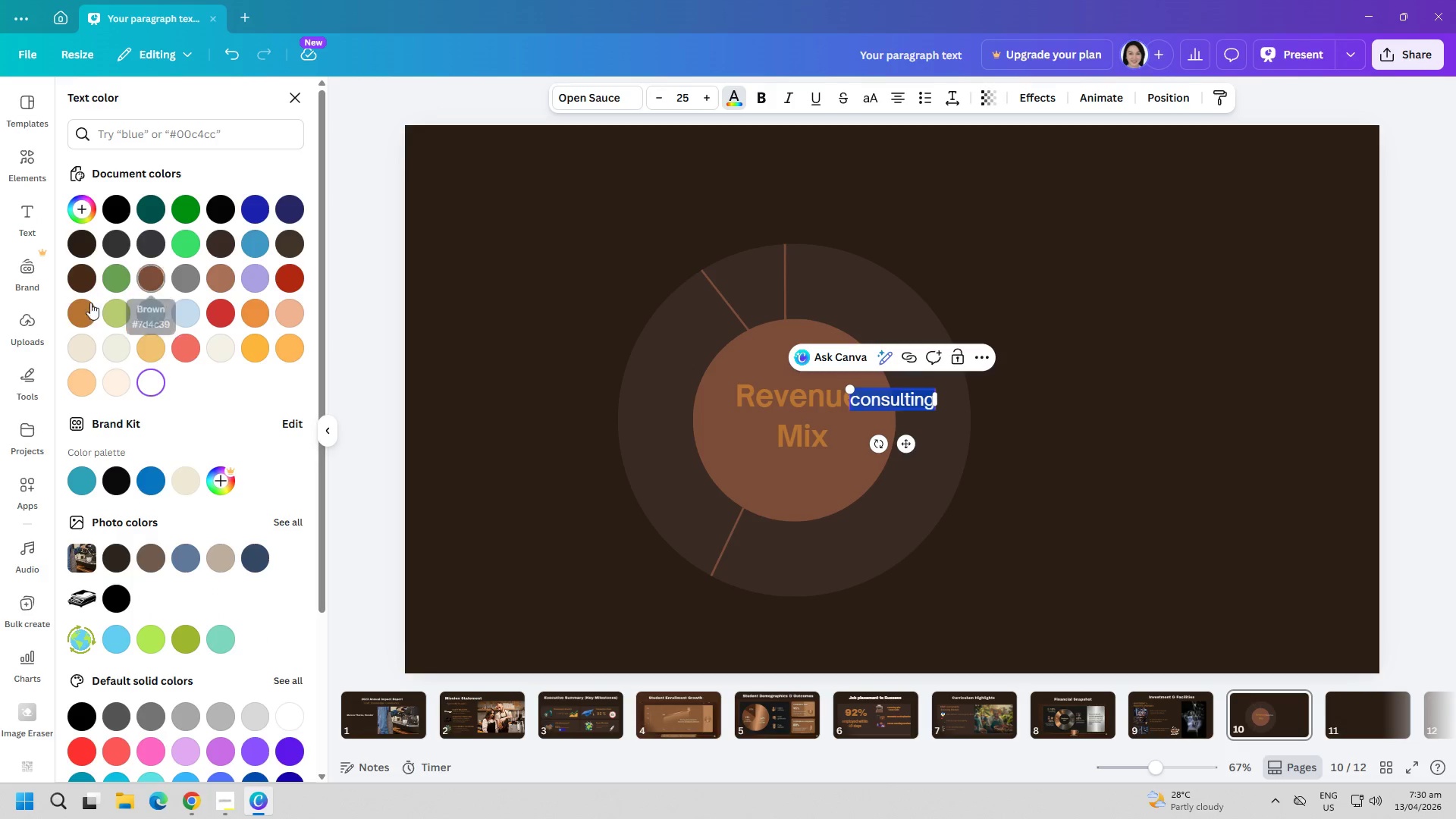 
wait(5.74)
 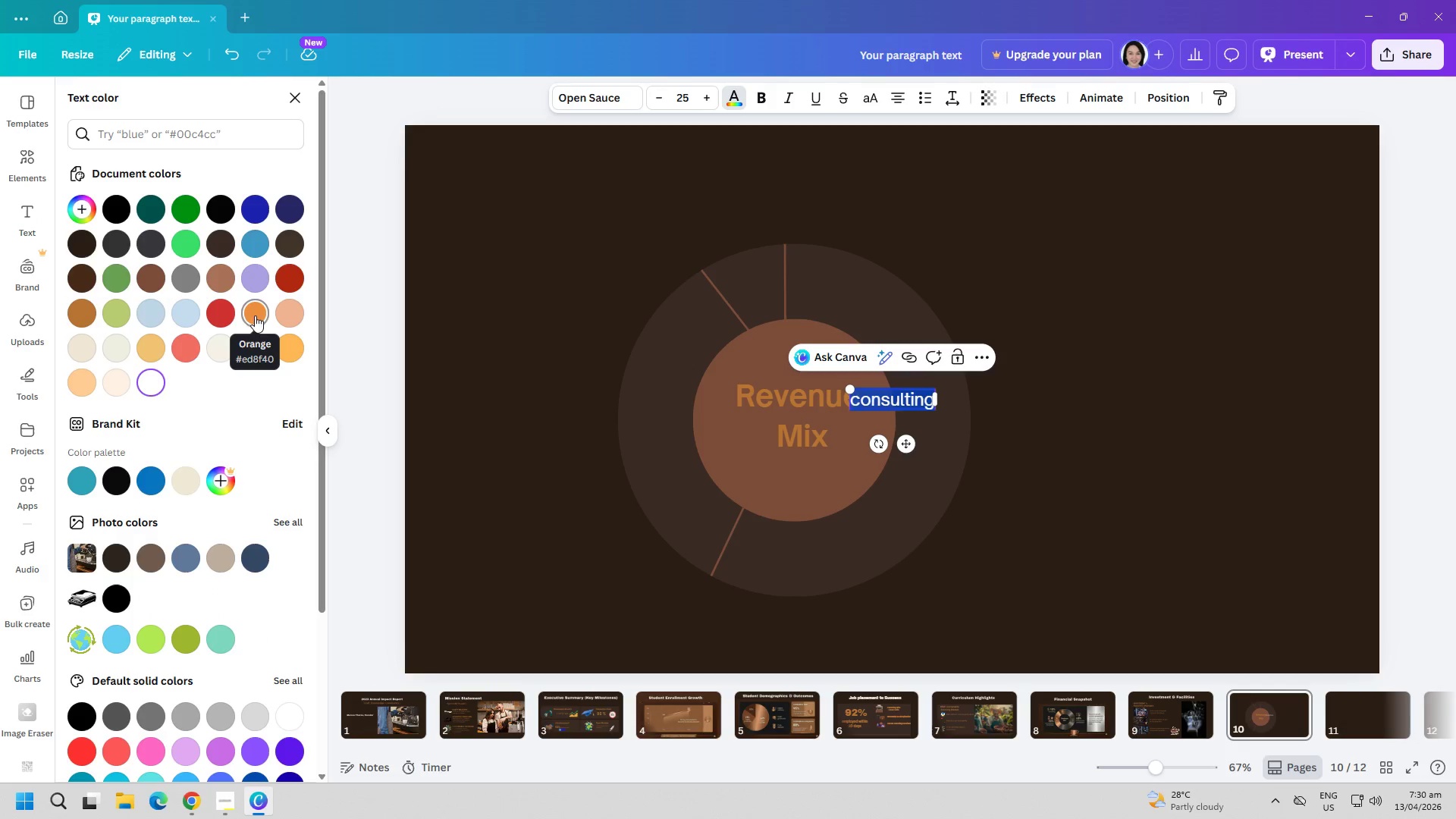 
mouse_move([227, 318])
 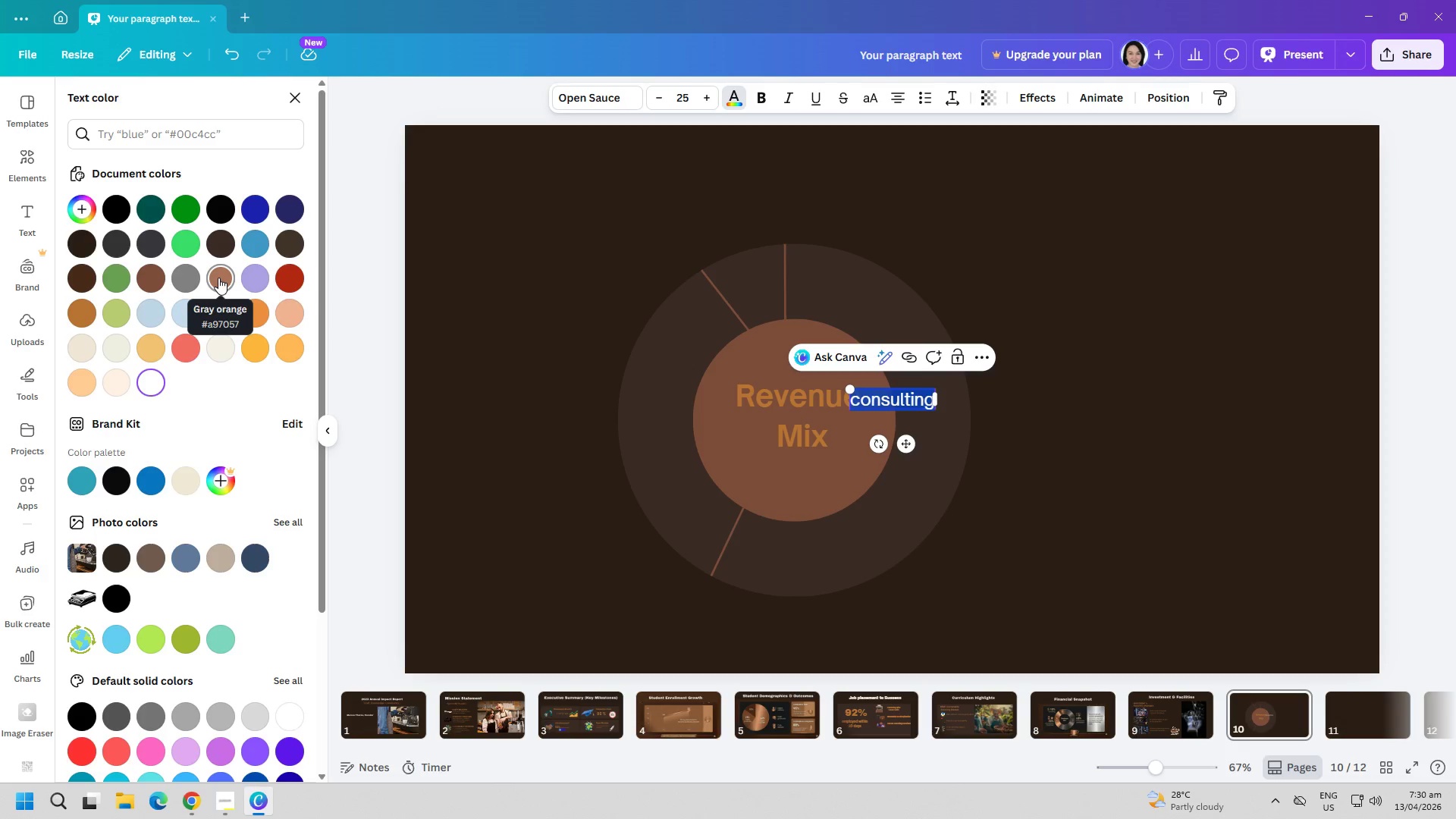 
double_click([533, 428])
 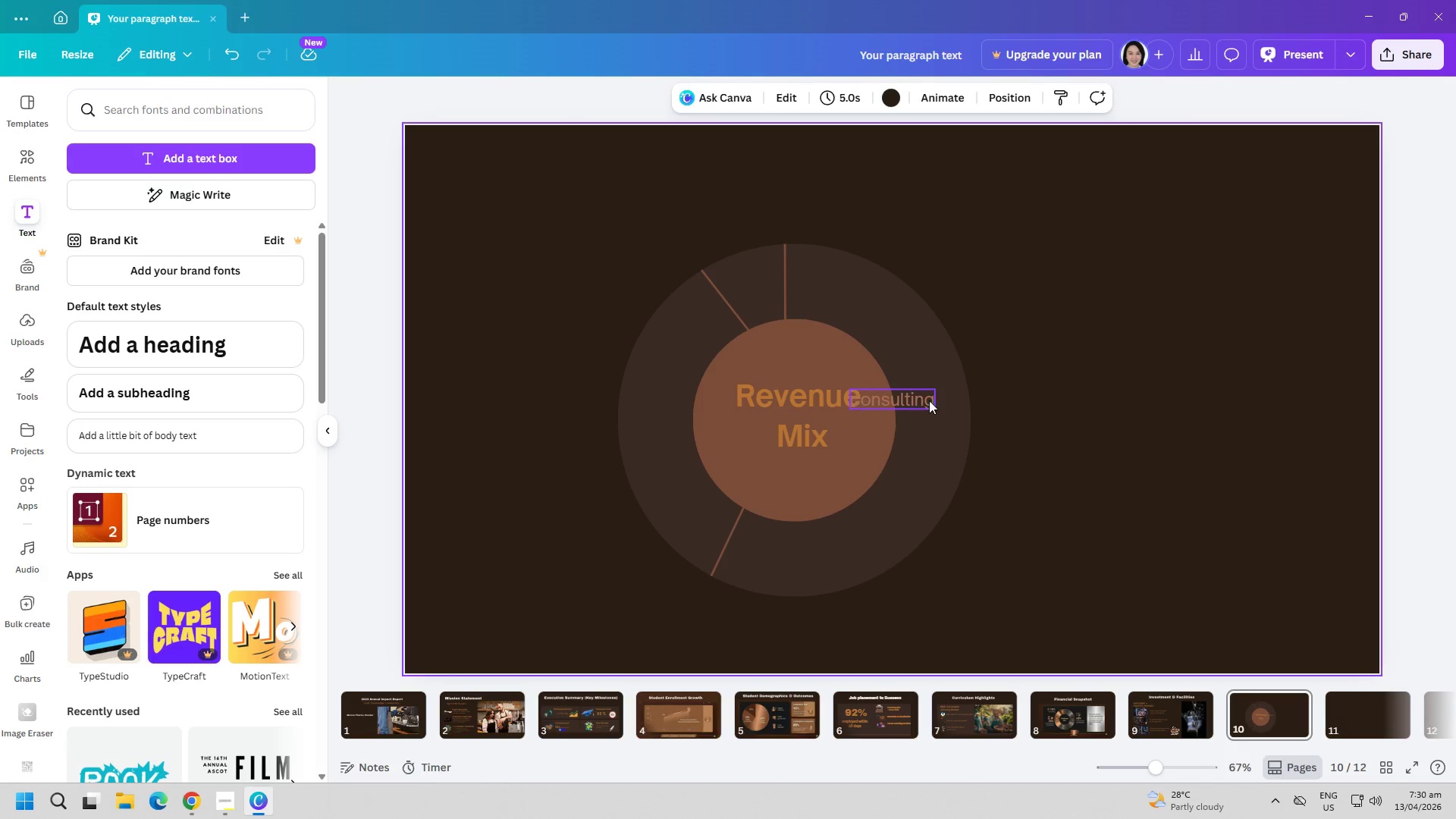 
left_click_drag(start_coordinate=[929, 402], to_coordinate=[574, 302])
 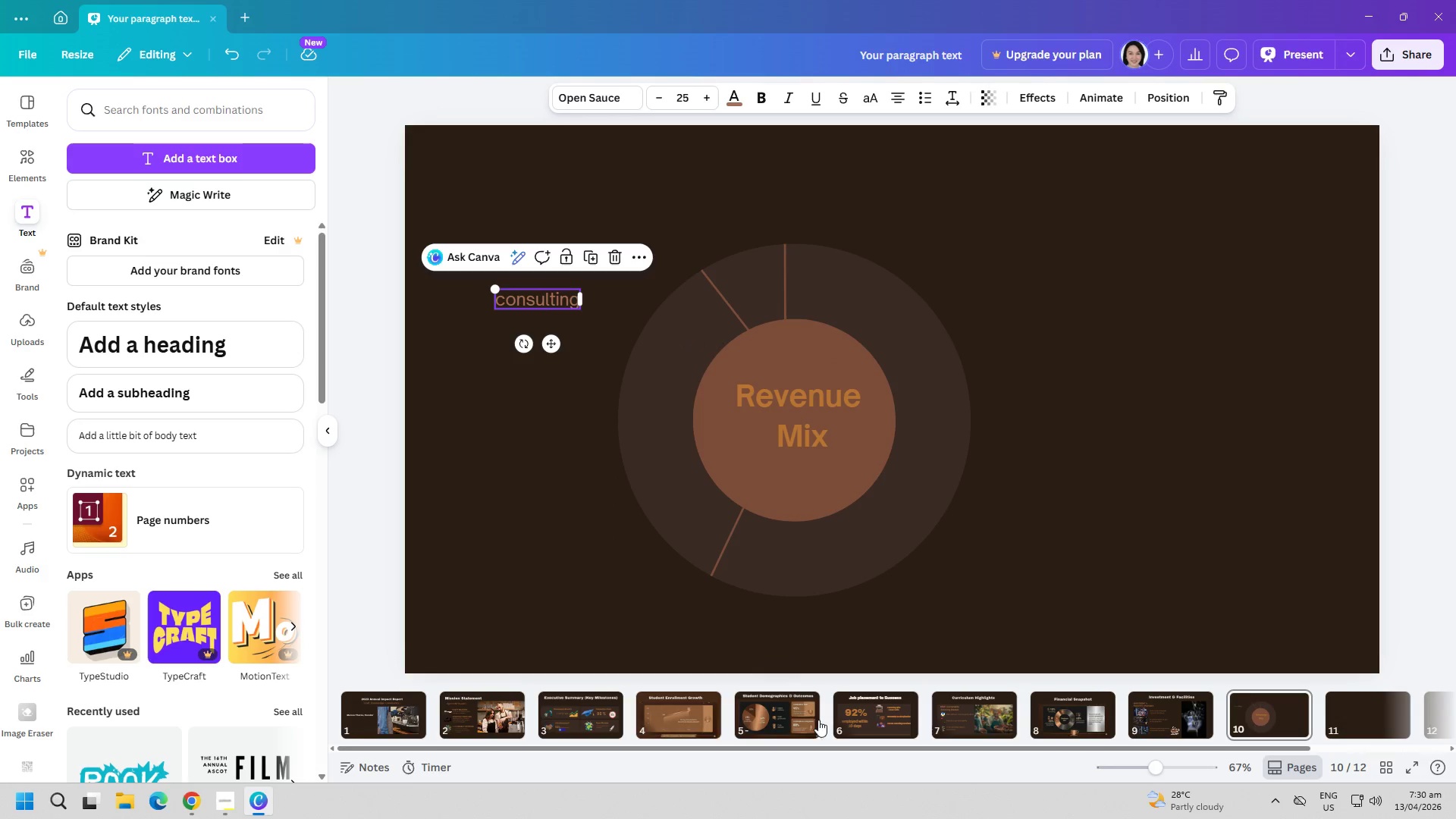 
left_click([840, 718])
 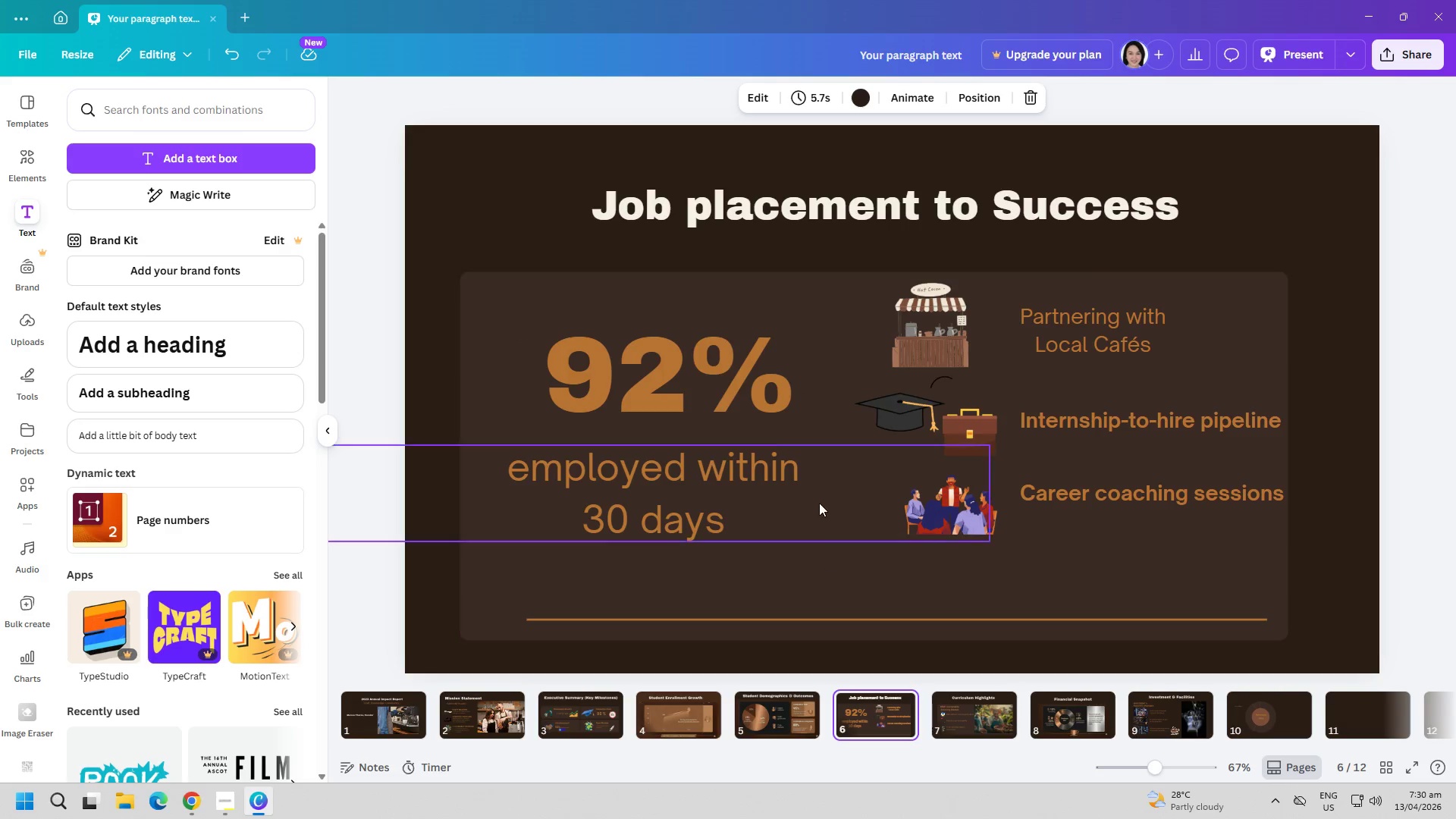 
left_click([699, 385])
 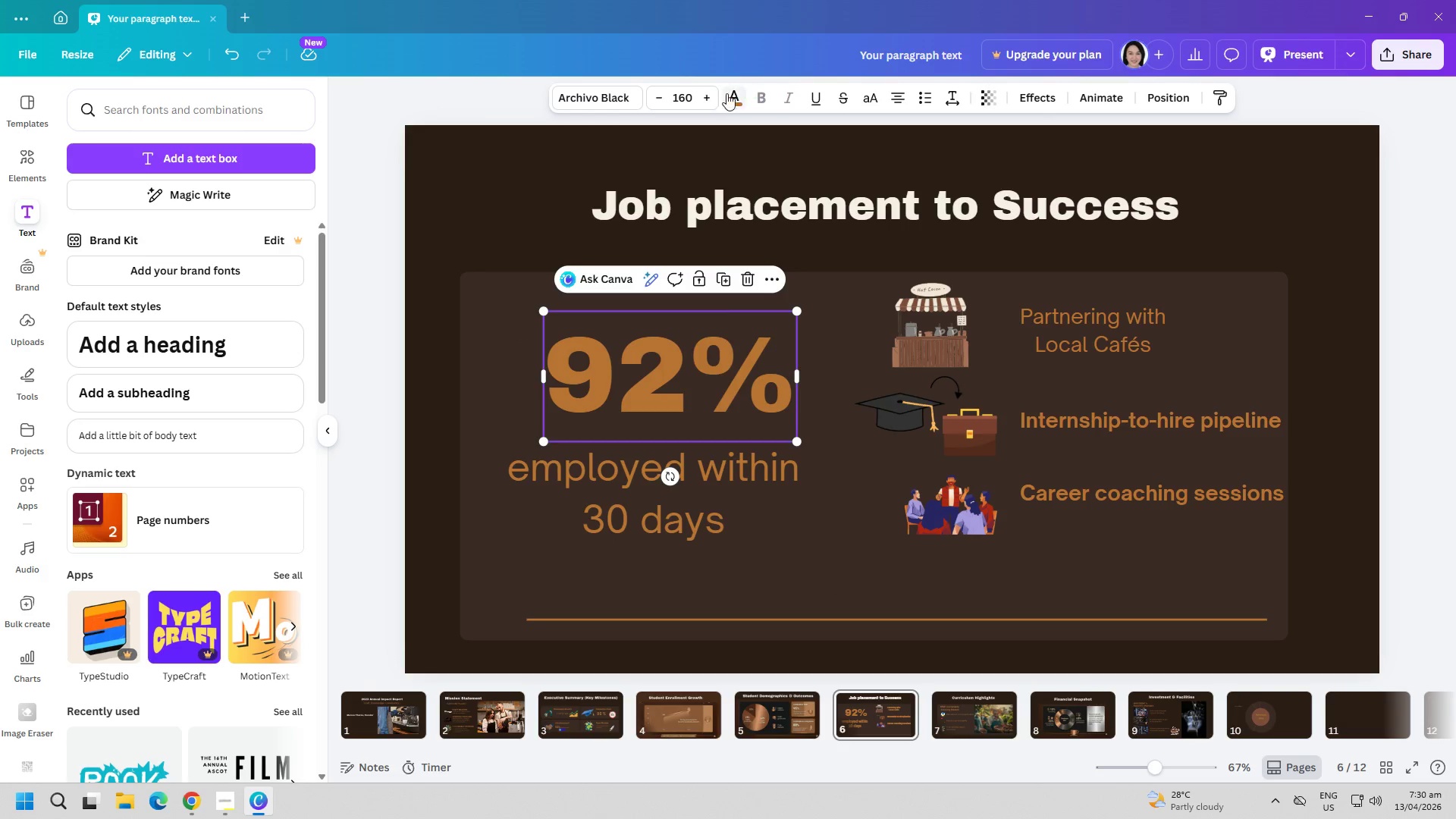 
left_click([731, 95])
 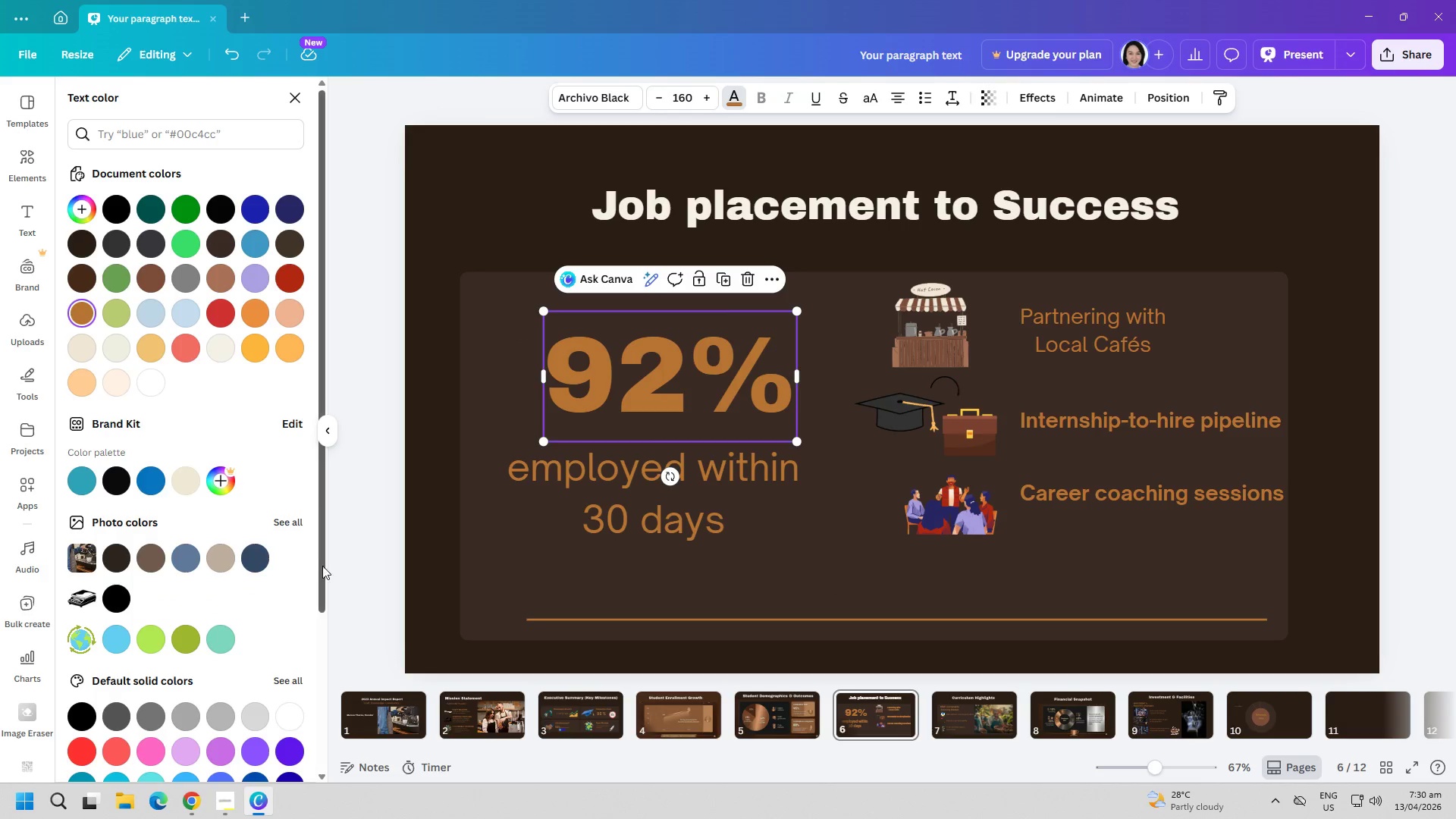 
key(Escape)
 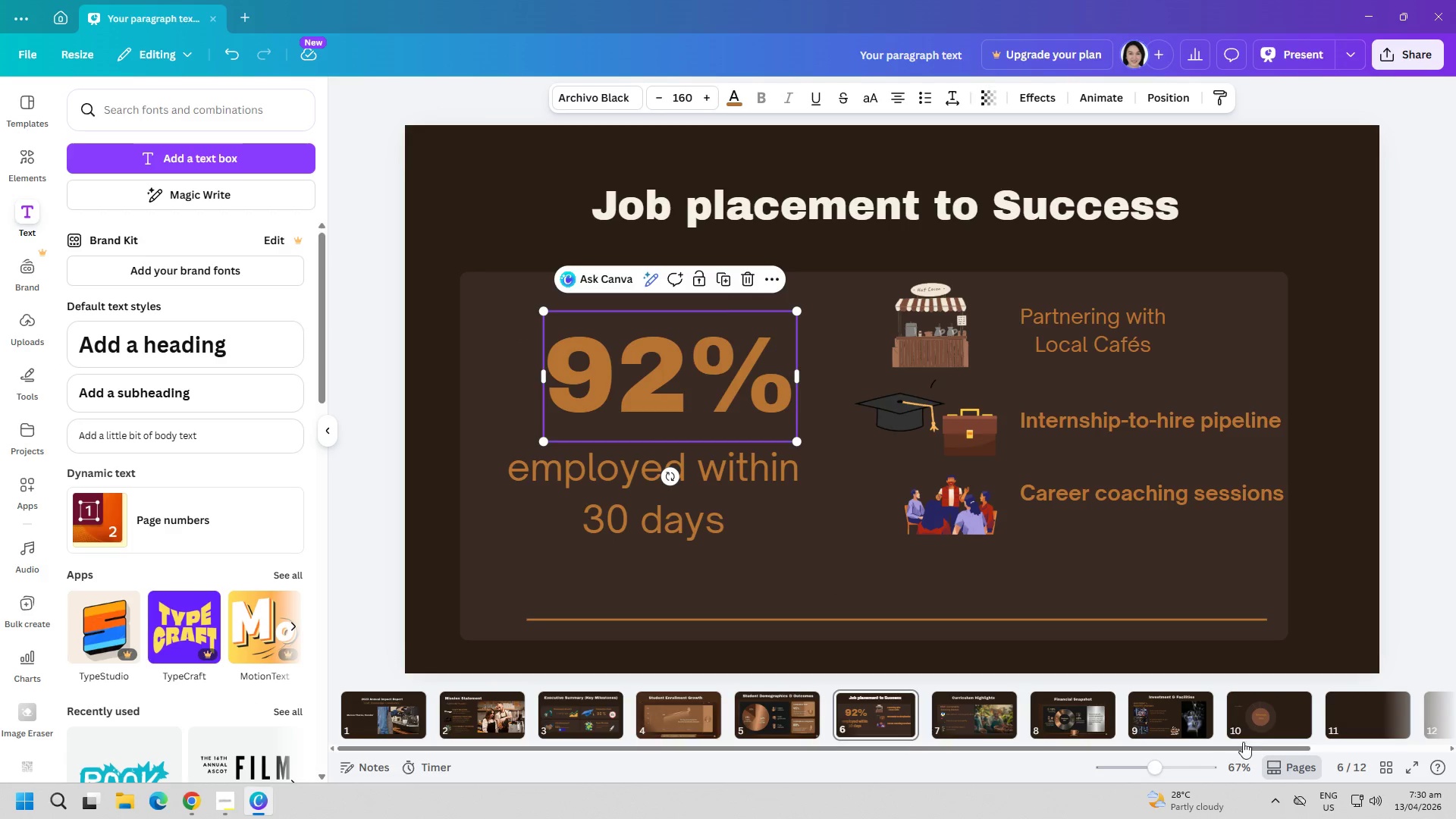 
left_click([1255, 720])
 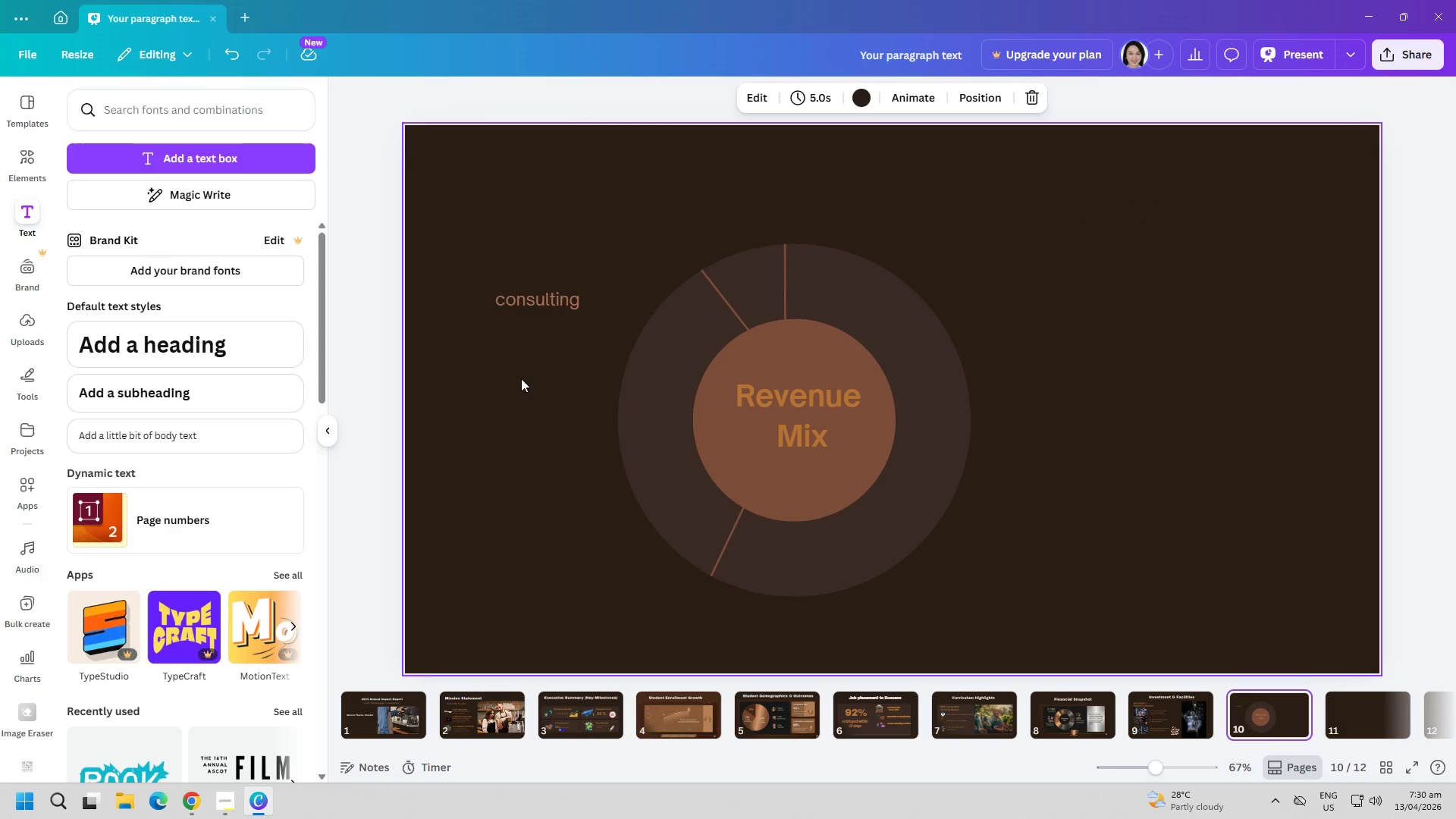 
left_click([540, 305])
 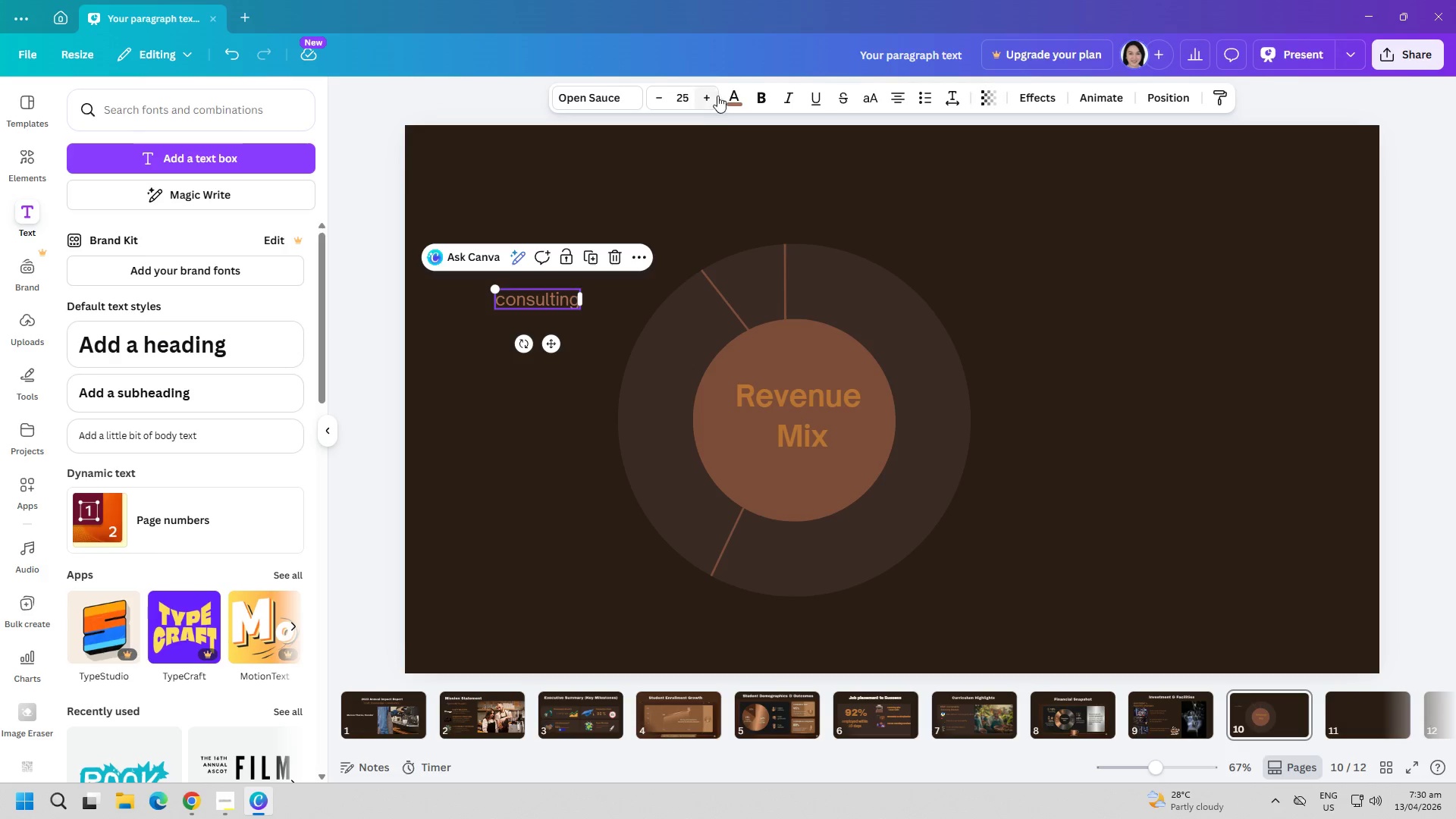 
left_click([731, 89])
 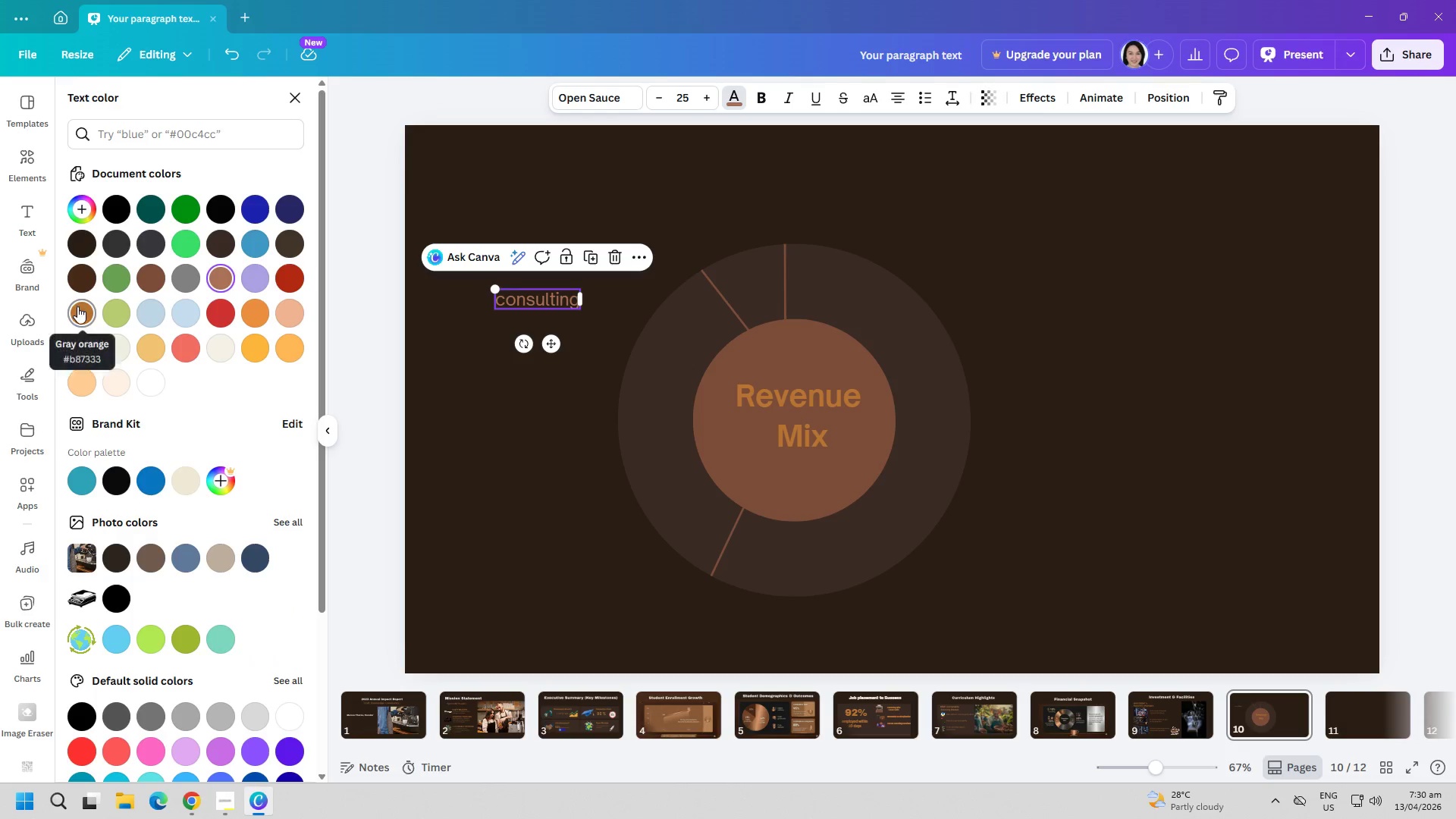 
double_click([533, 499])
 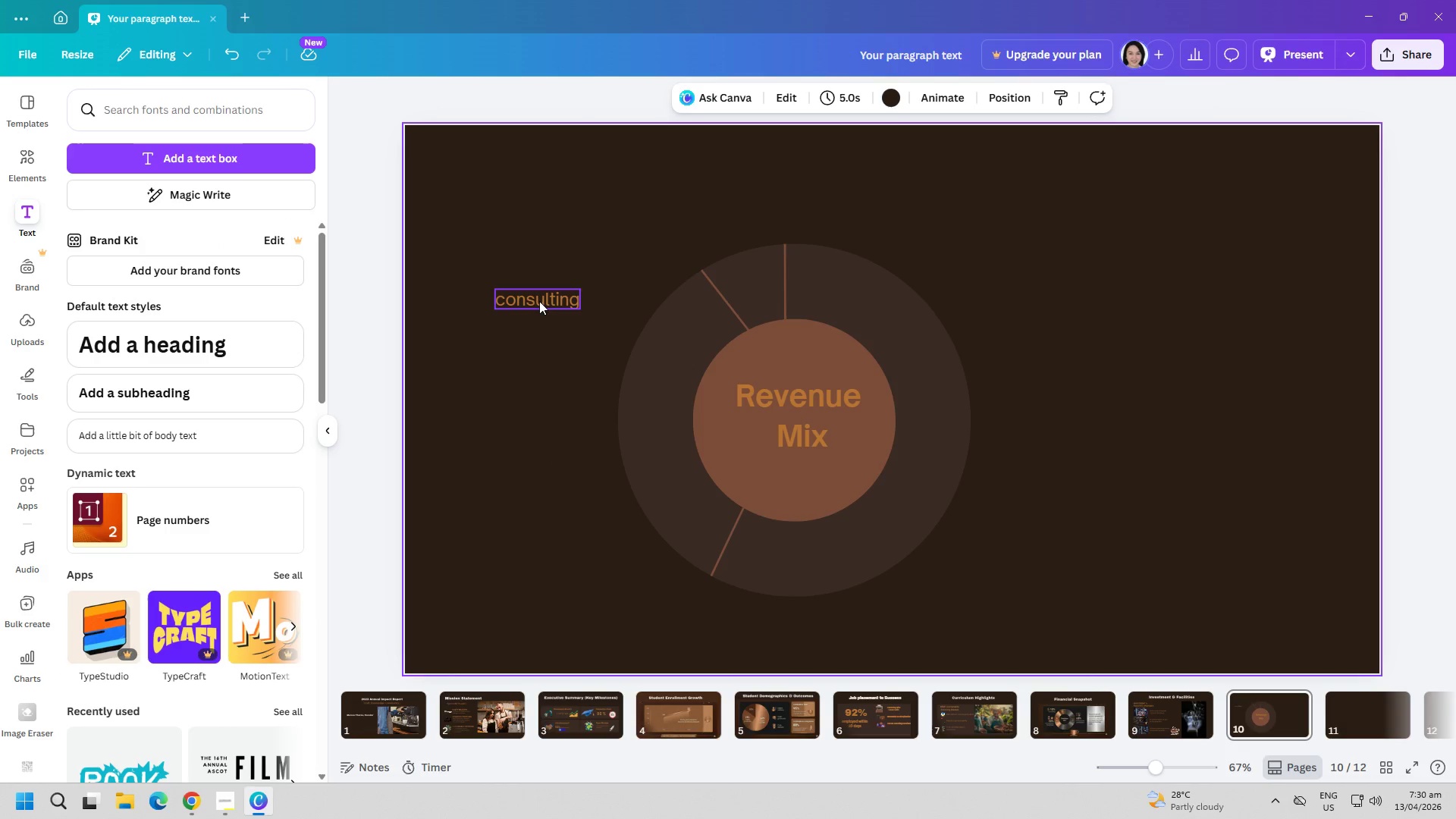 
left_click_drag(start_coordinate=[532, 293], to_coordinate=[545, 293])
 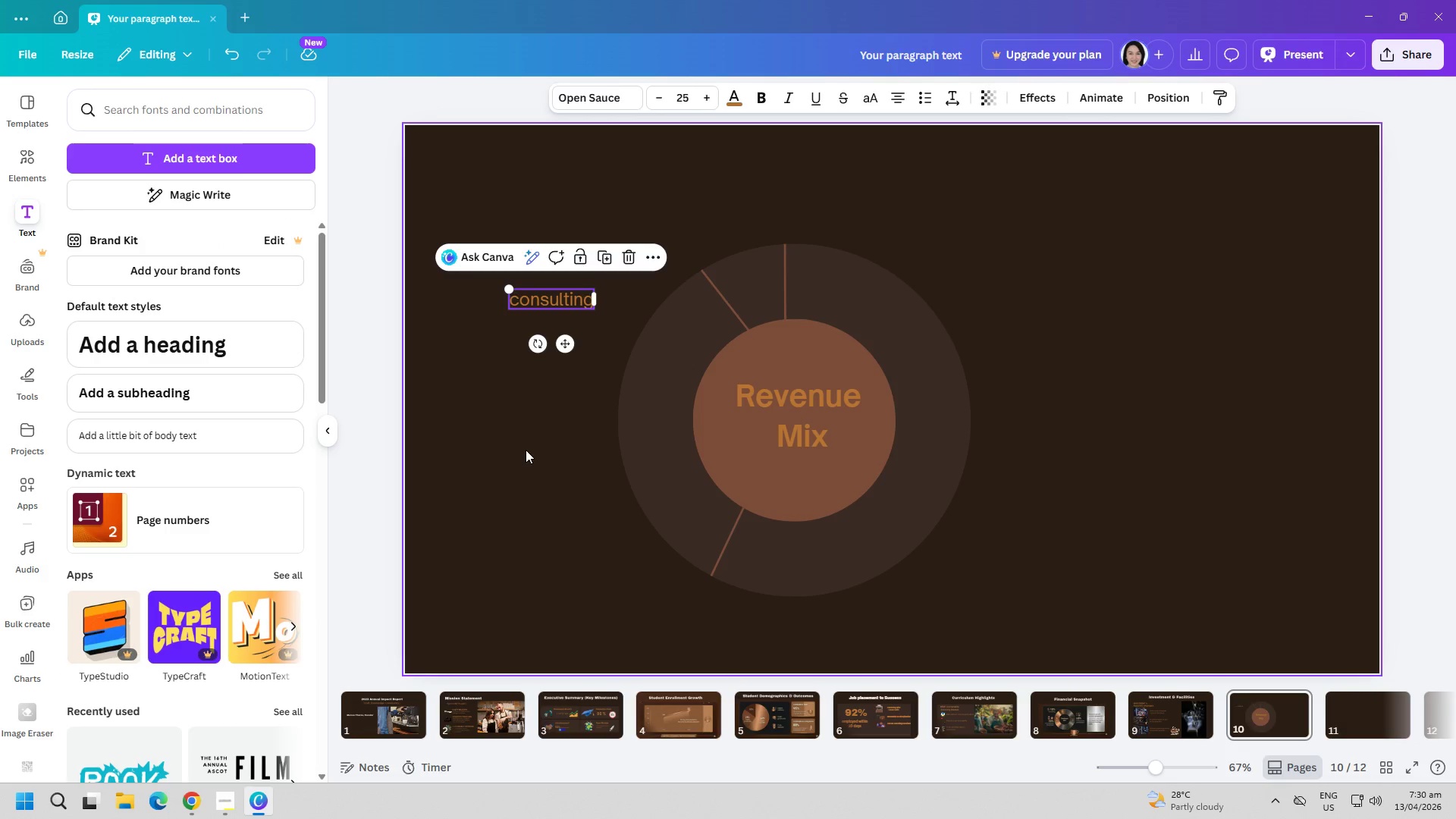 
left_click([523, 453])
 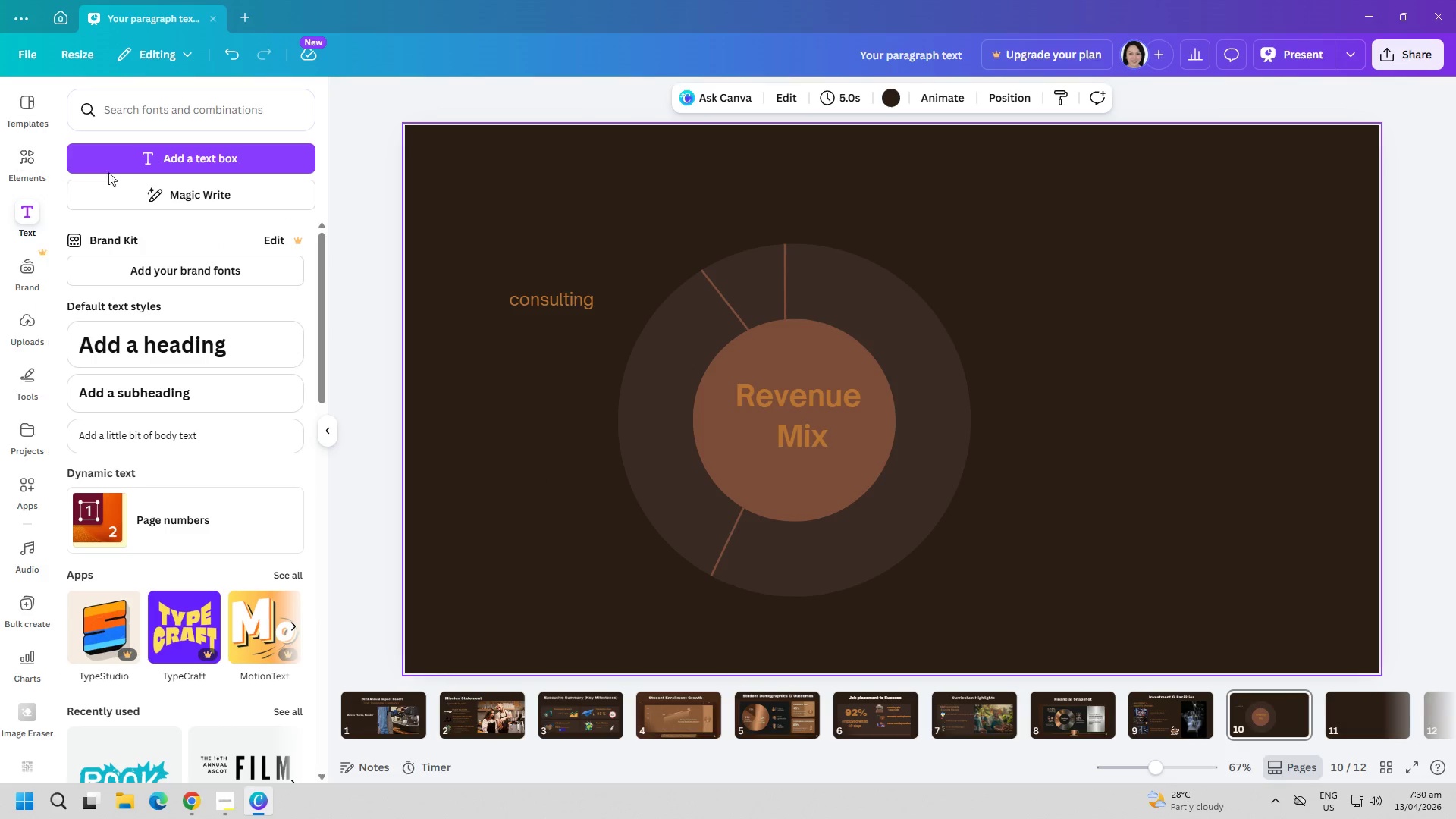 
left_click([159, 165])
 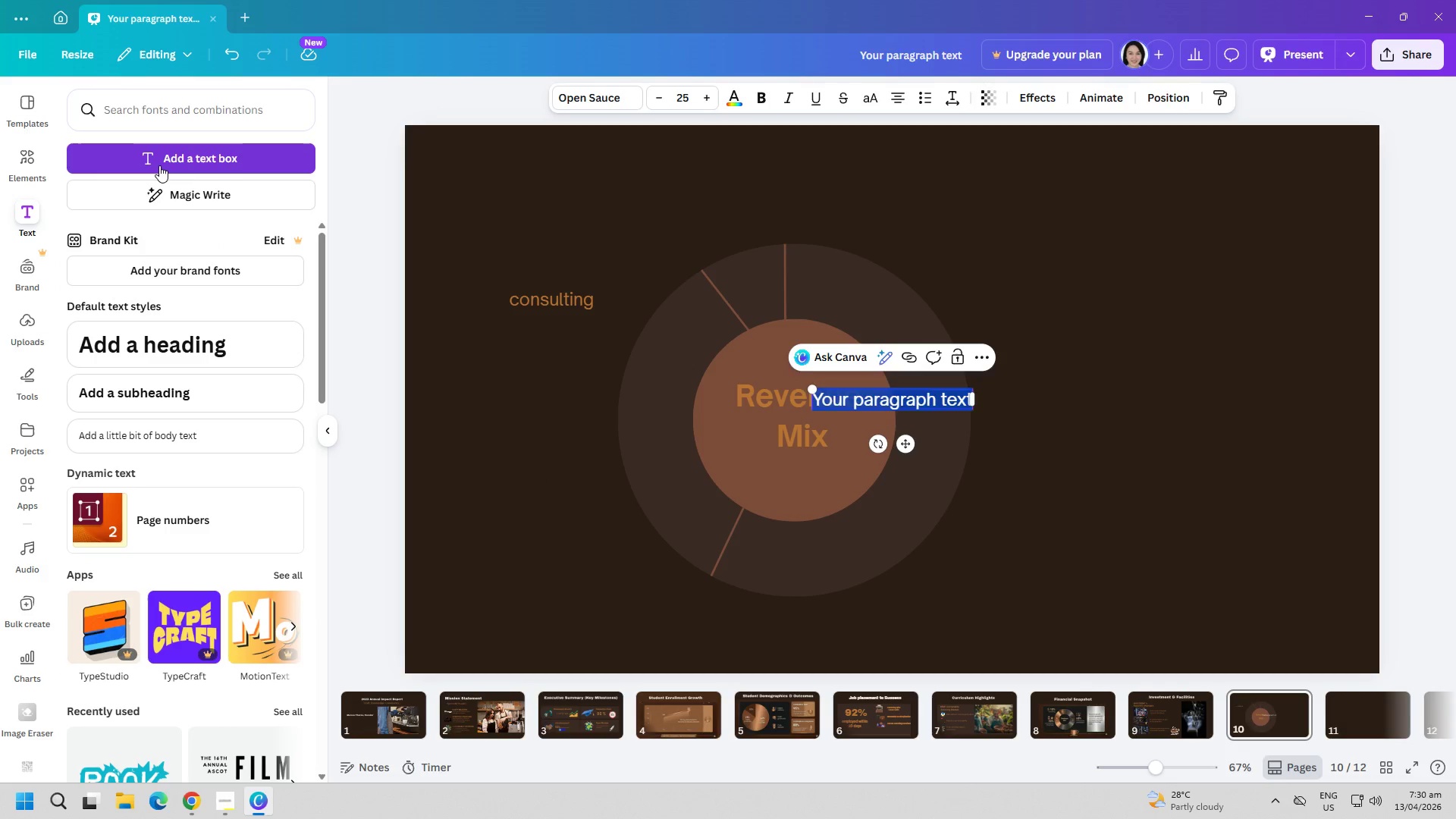 
type(10%)
 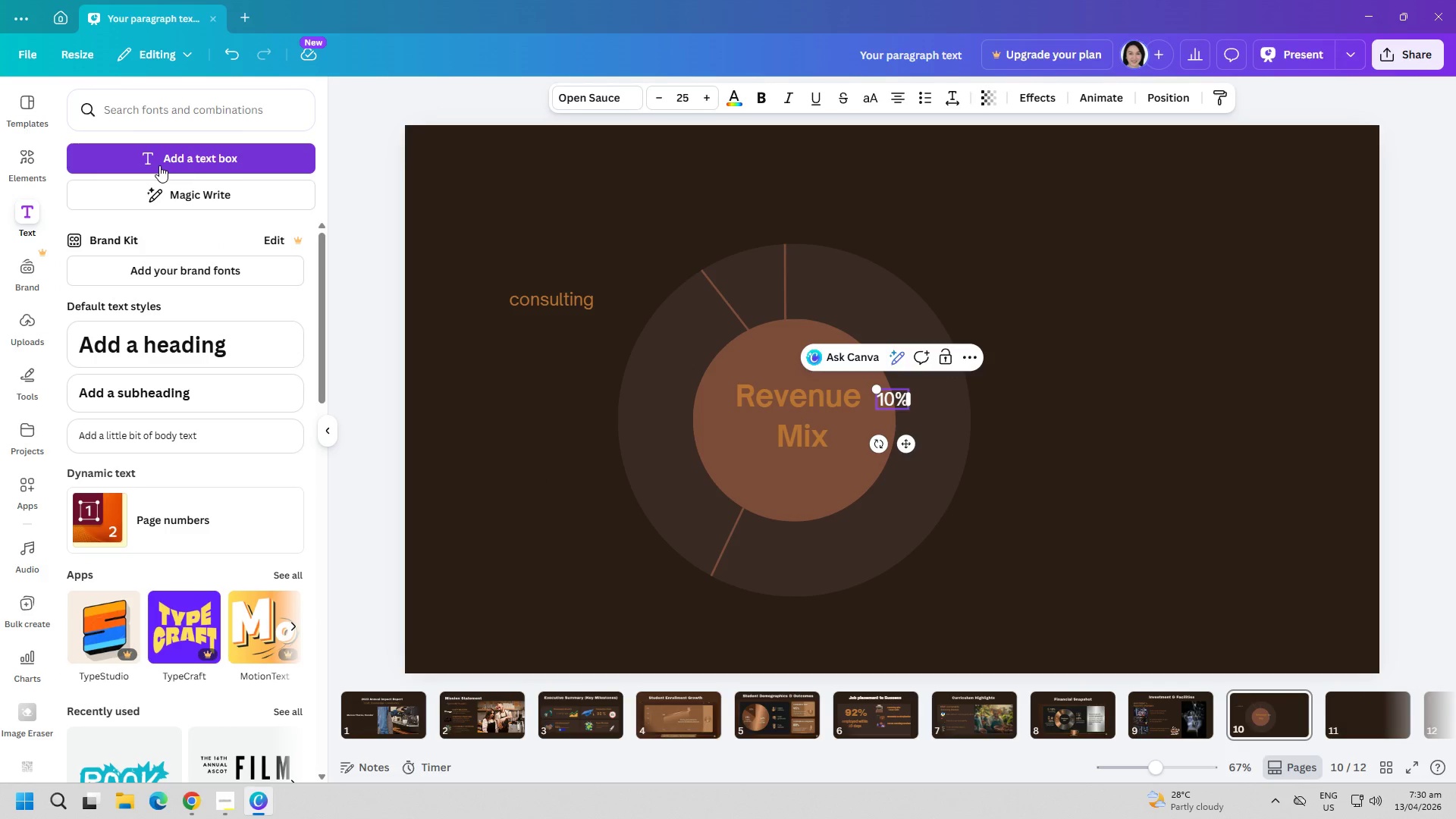 
key(Control+ControlLeft)
 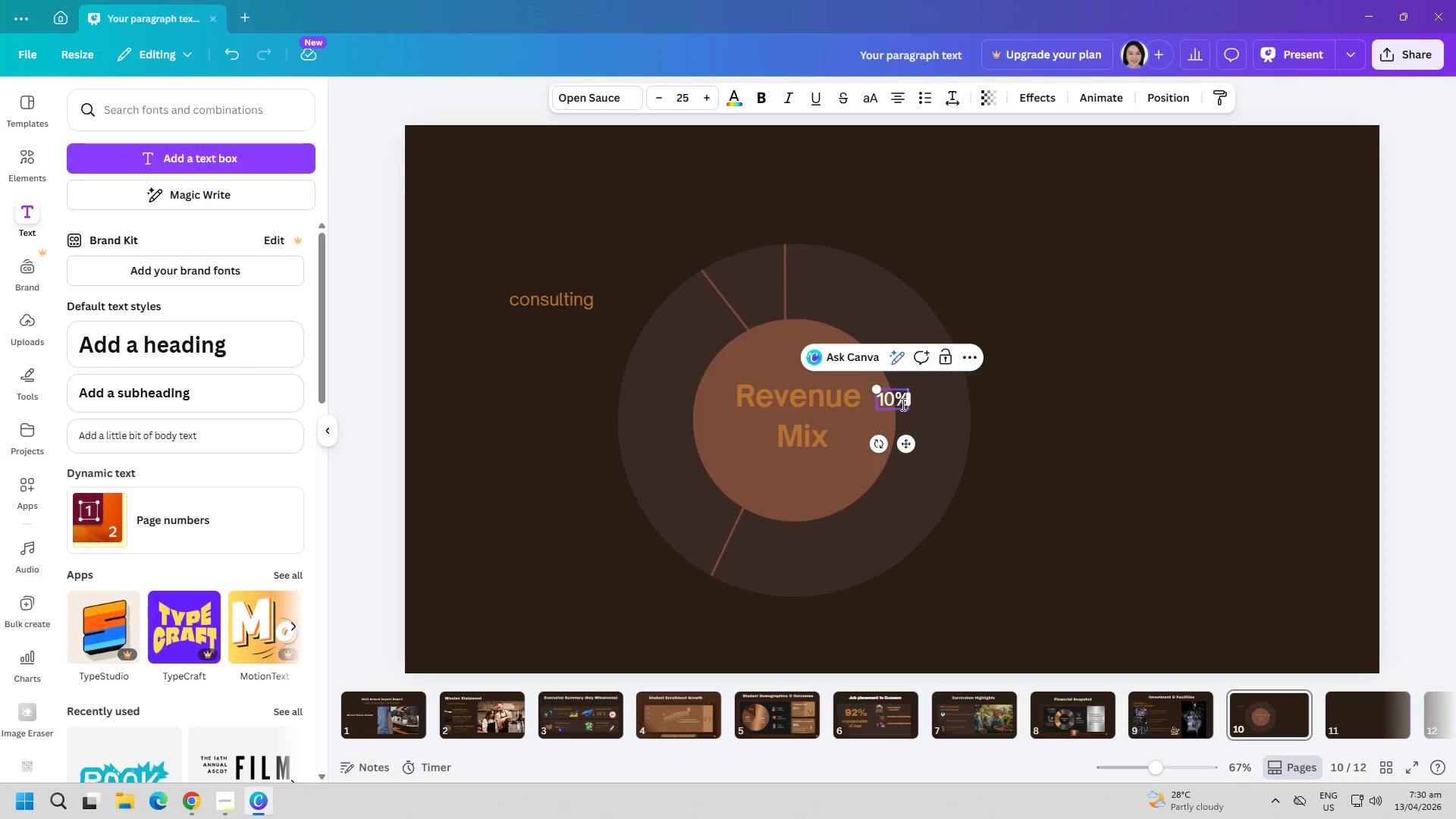 
key(Control+A)
 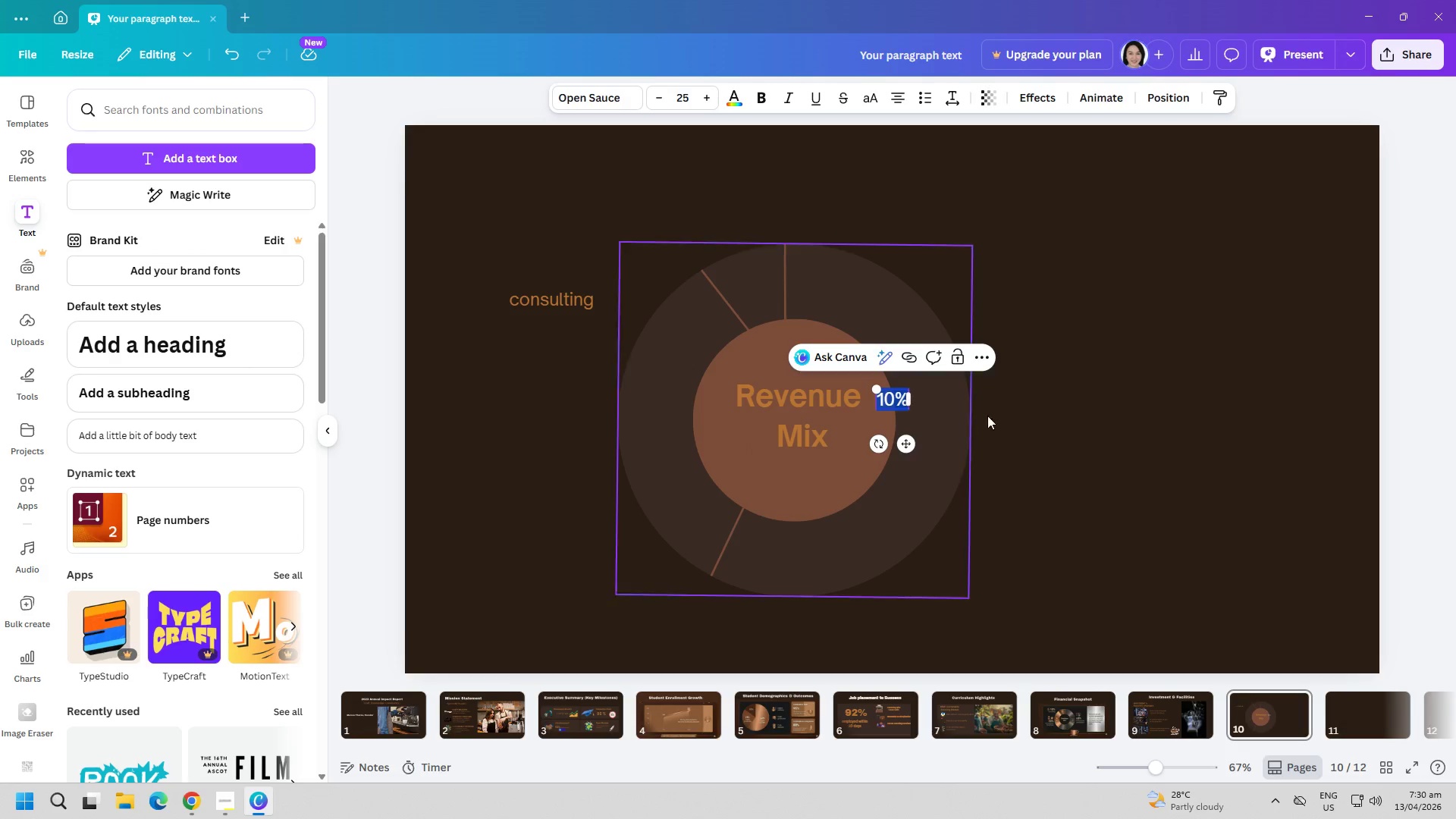 
left_click([1060, 432])
 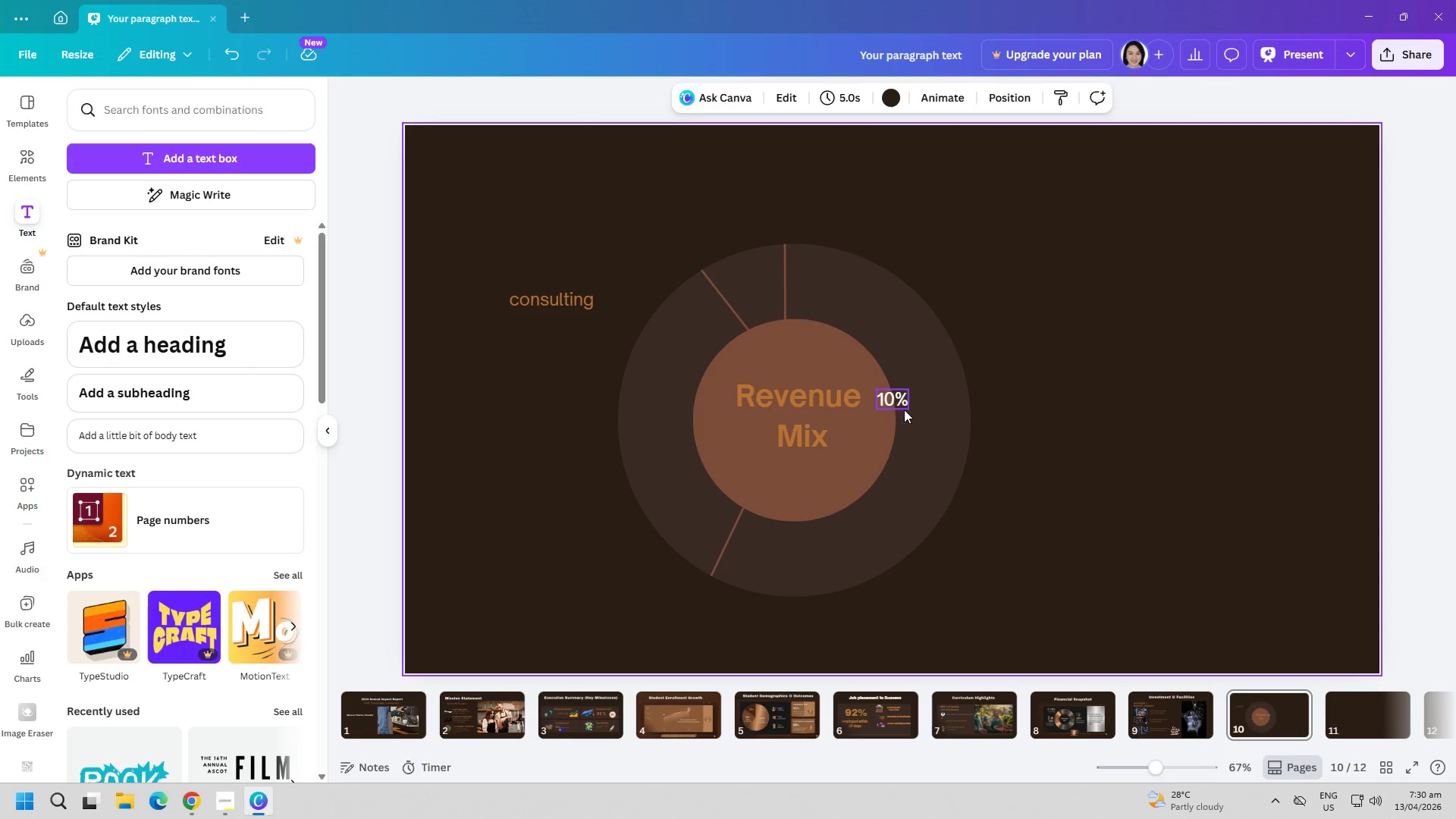 
left_click_drag(start_coordinate=[897, 399], to_coordinate=[523, 252])
 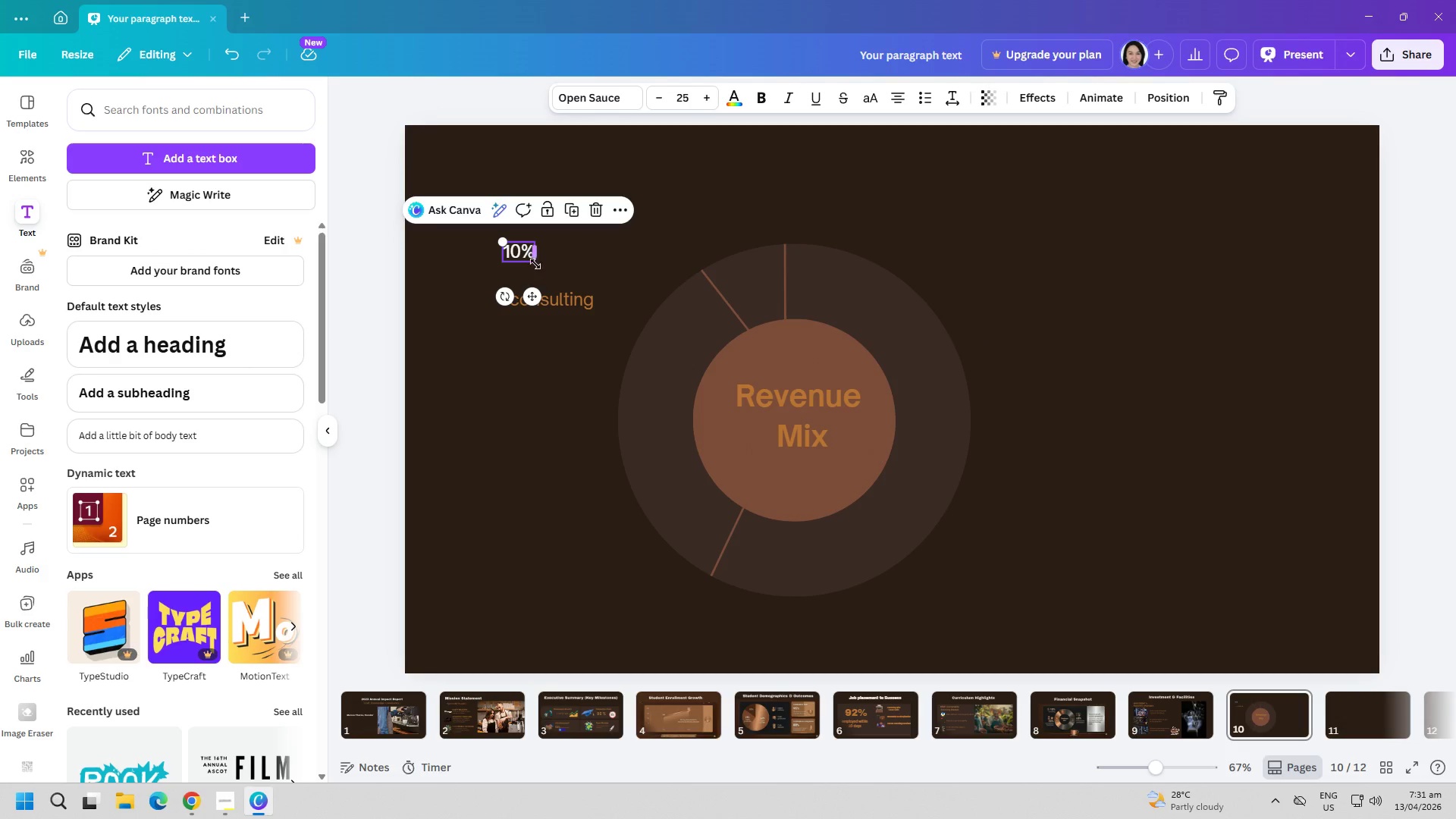 
left_click_drag(start_coordinate=[537, 264], to_coordinate=[569, 279])
 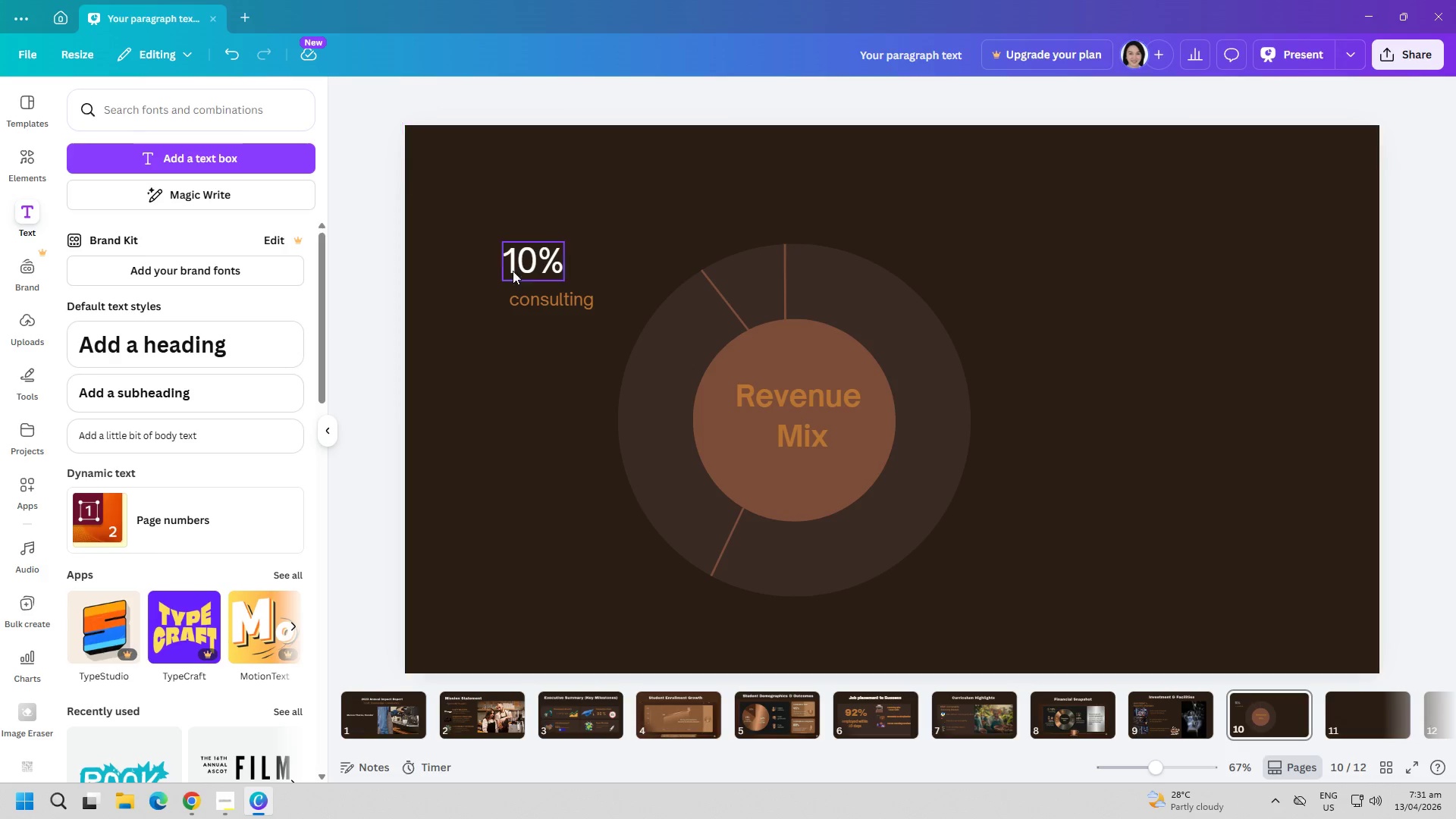 
left_click_drag(start_coordinate=[528, 262], to_coordinate=[544, 261])
 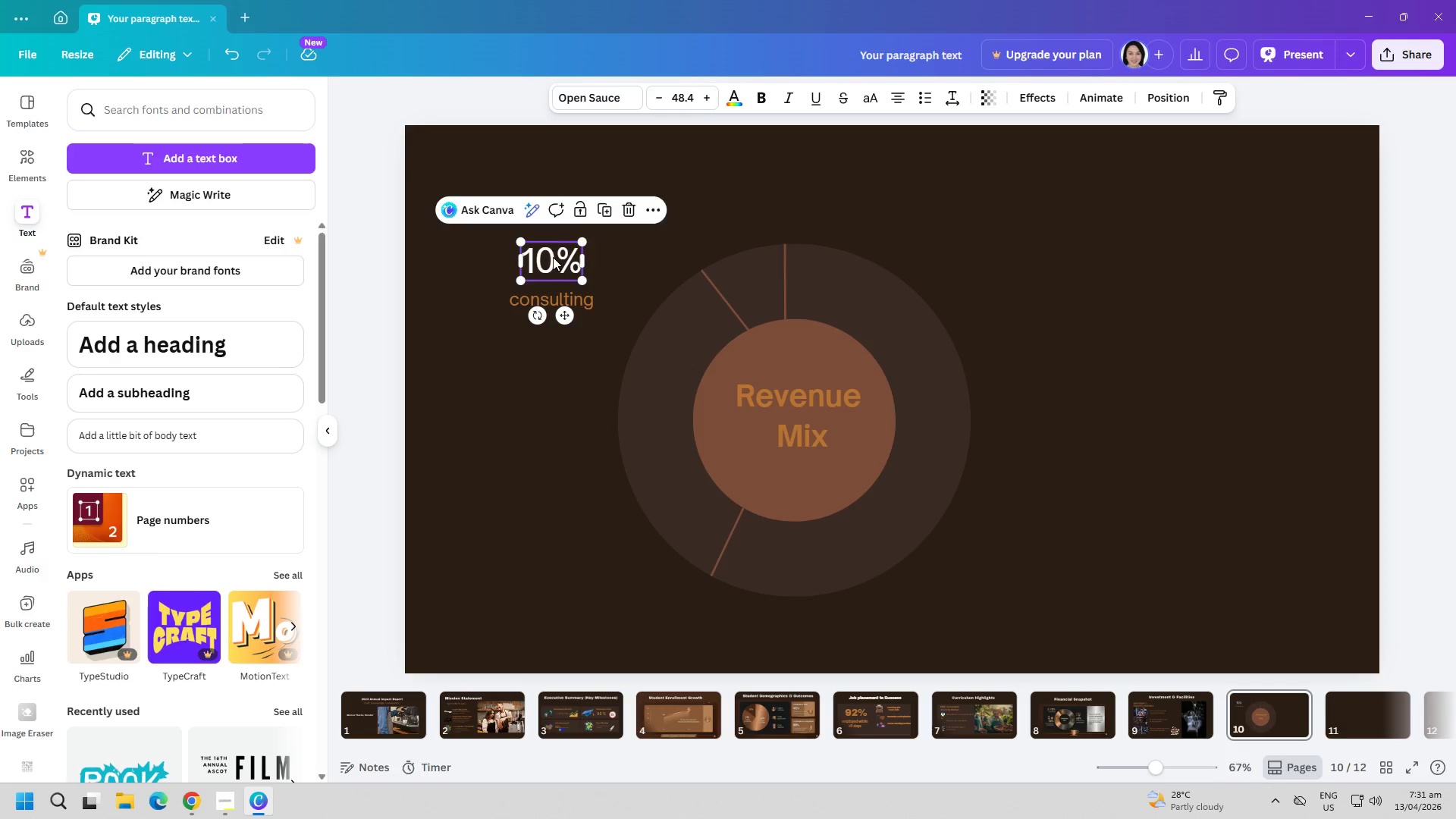 
double_click([534, 259])
 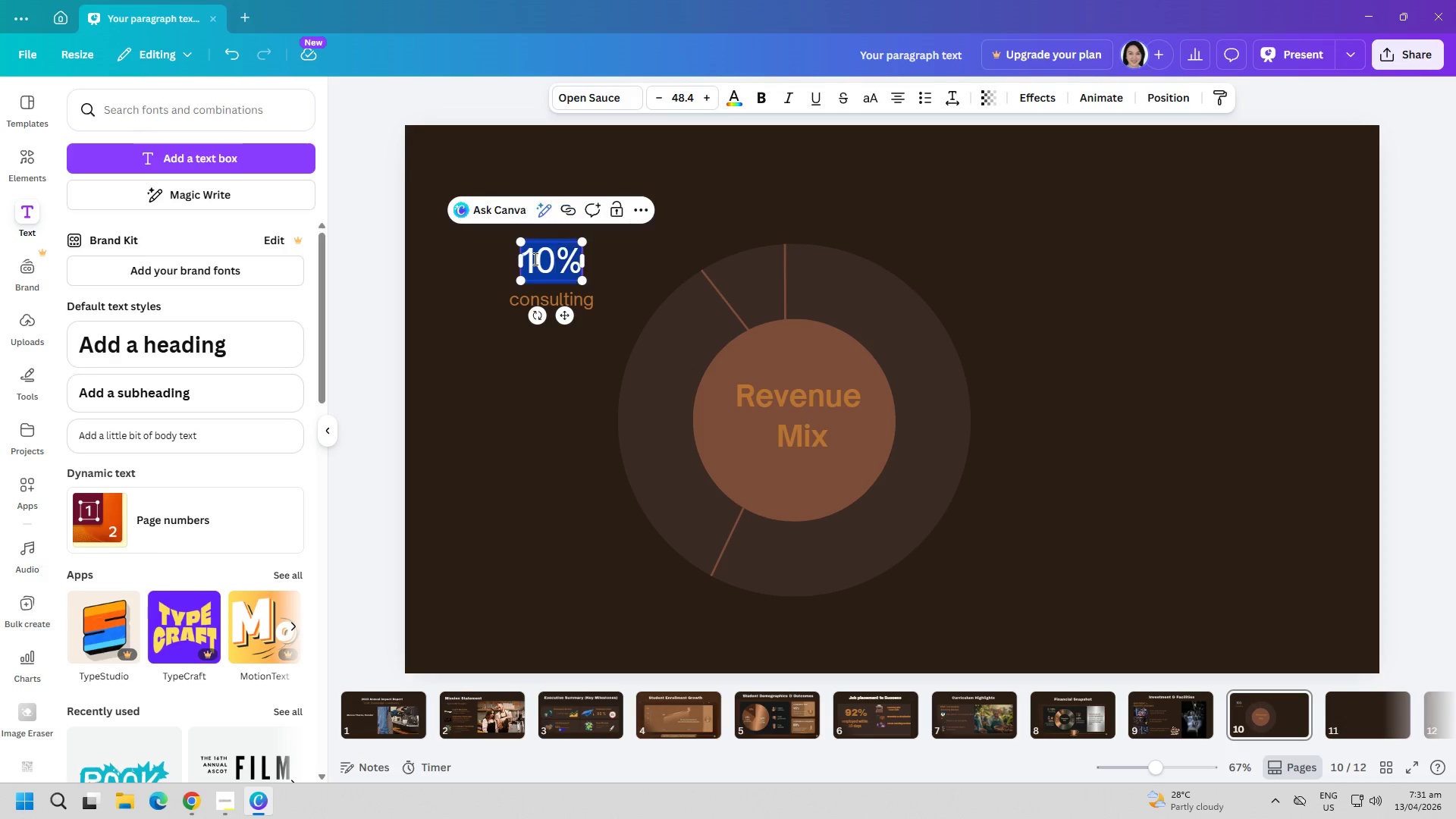 
triple_click([534, 259])
 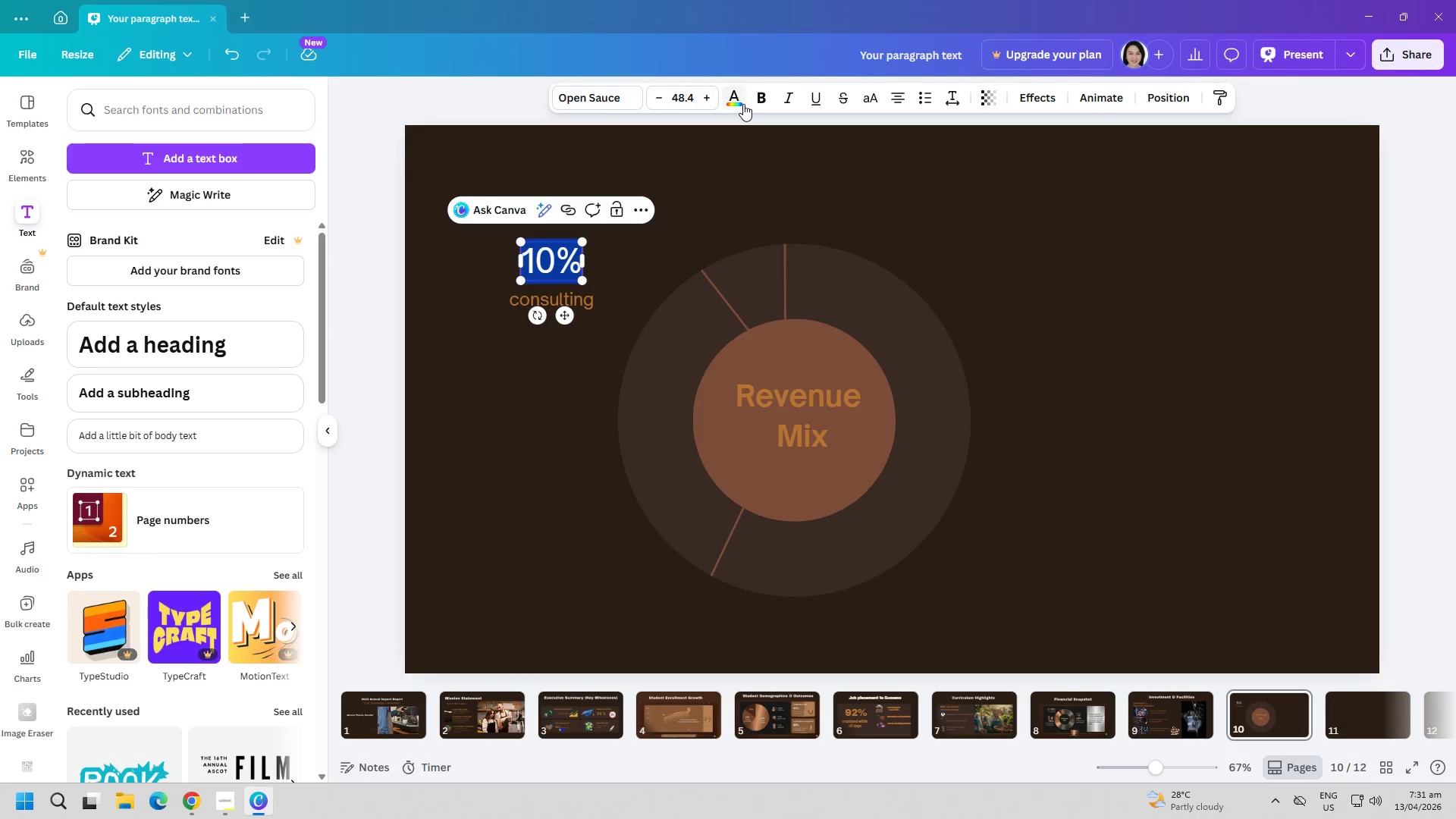 
left_click([737, 96])
 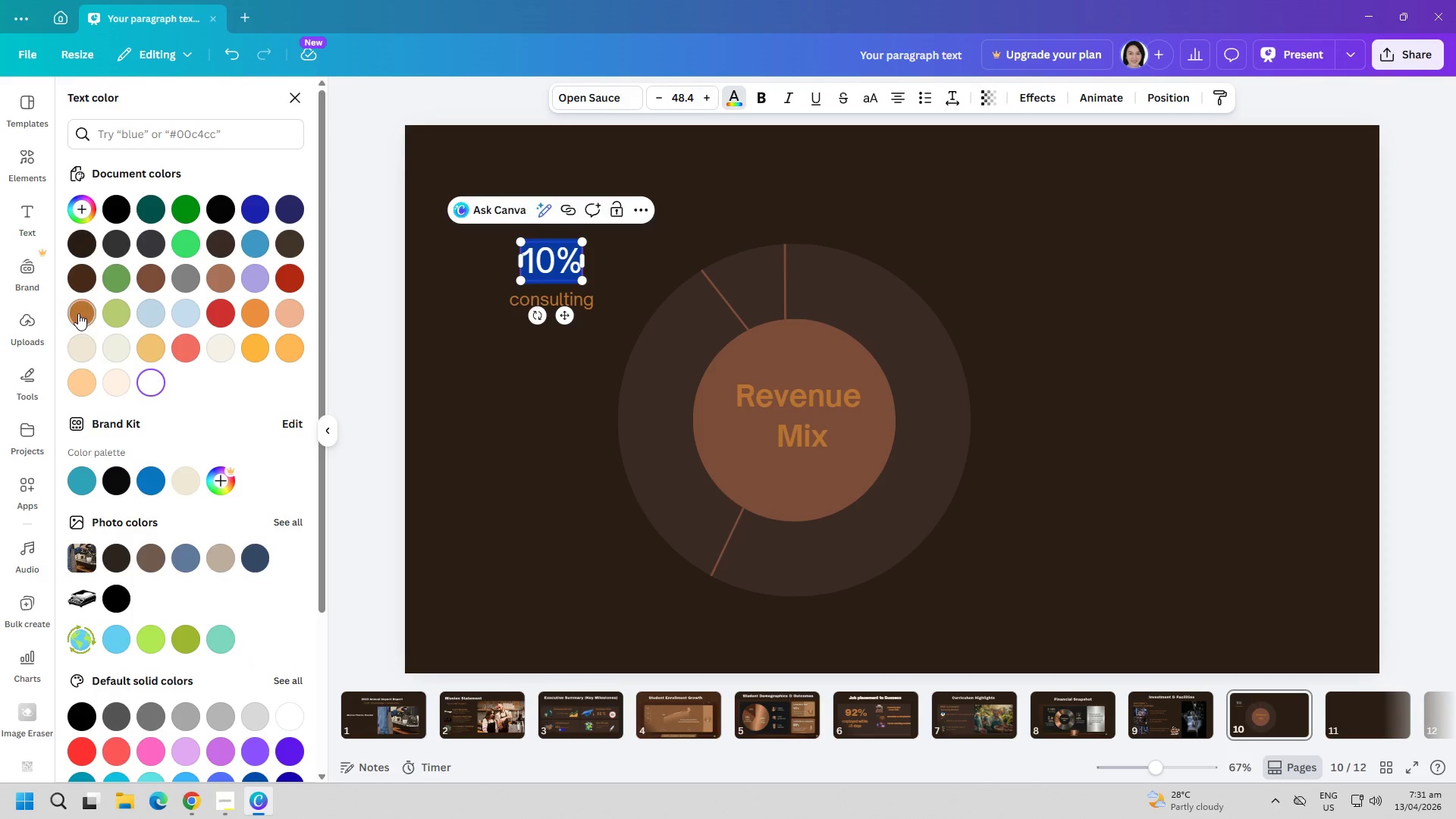 
double_click([496, 391])
 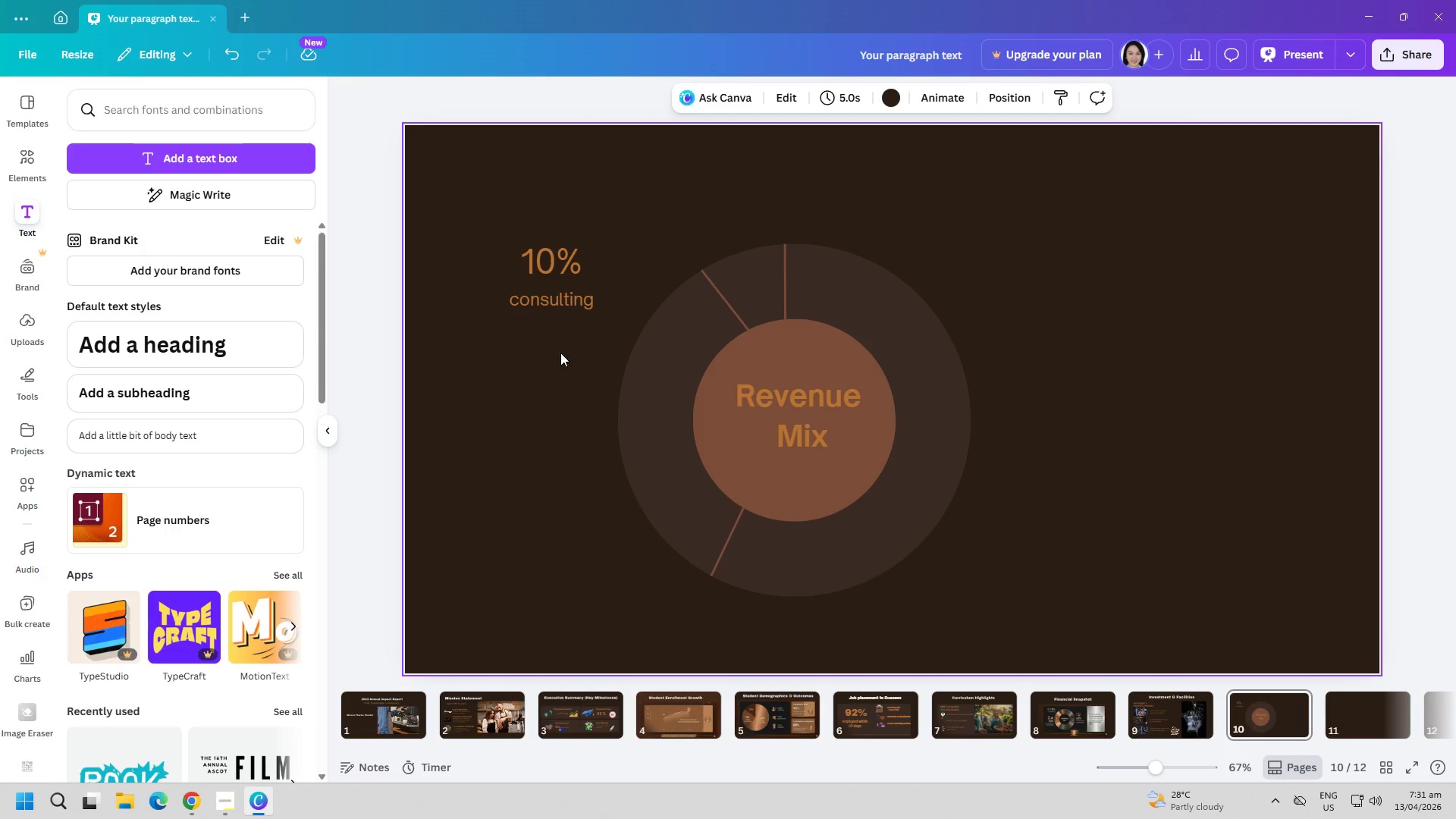 
left_click_drag(start_coordinate=[560, 303], to_coordinate=[562, 295])
 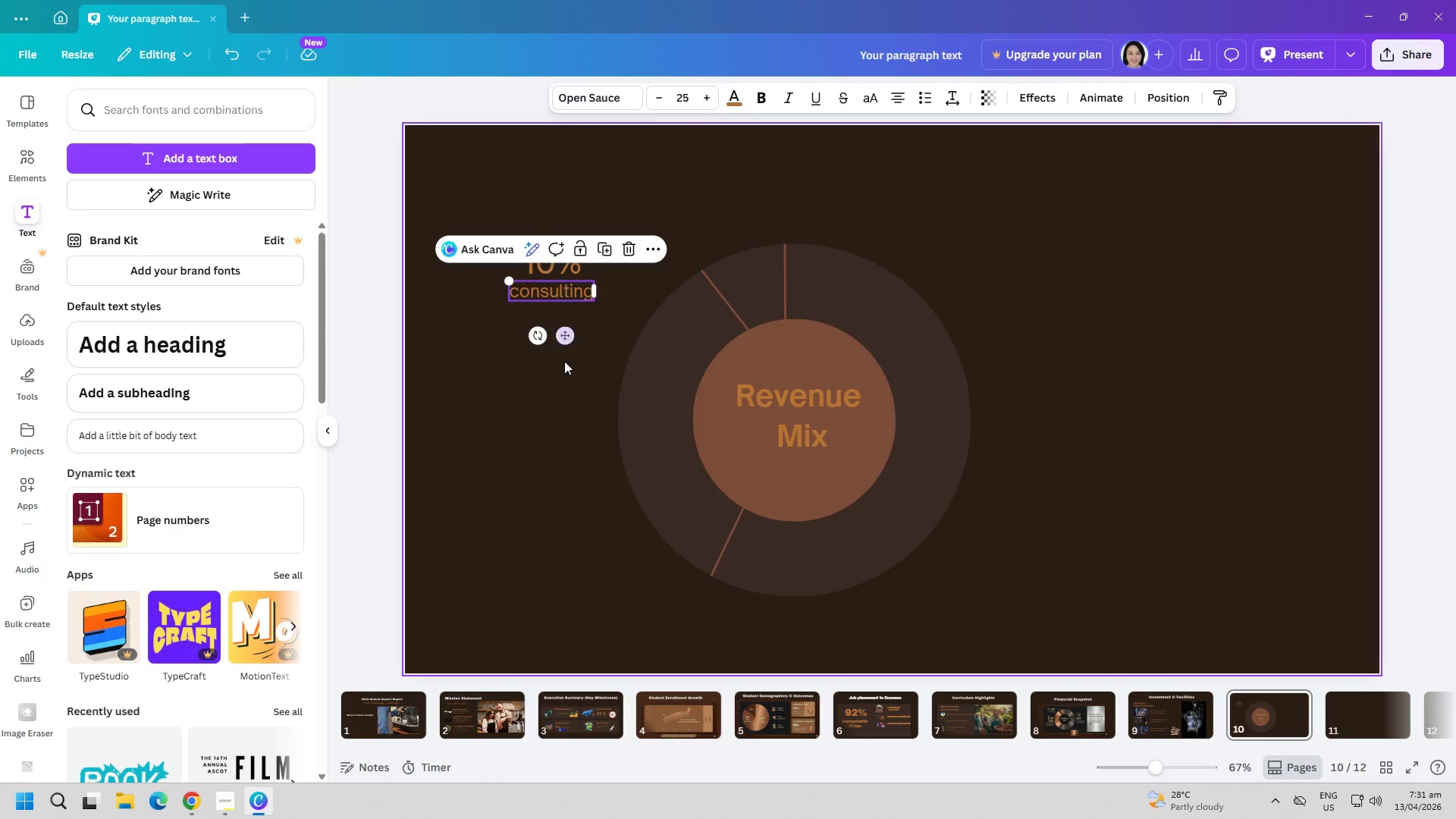 
left_click([567, 390])
 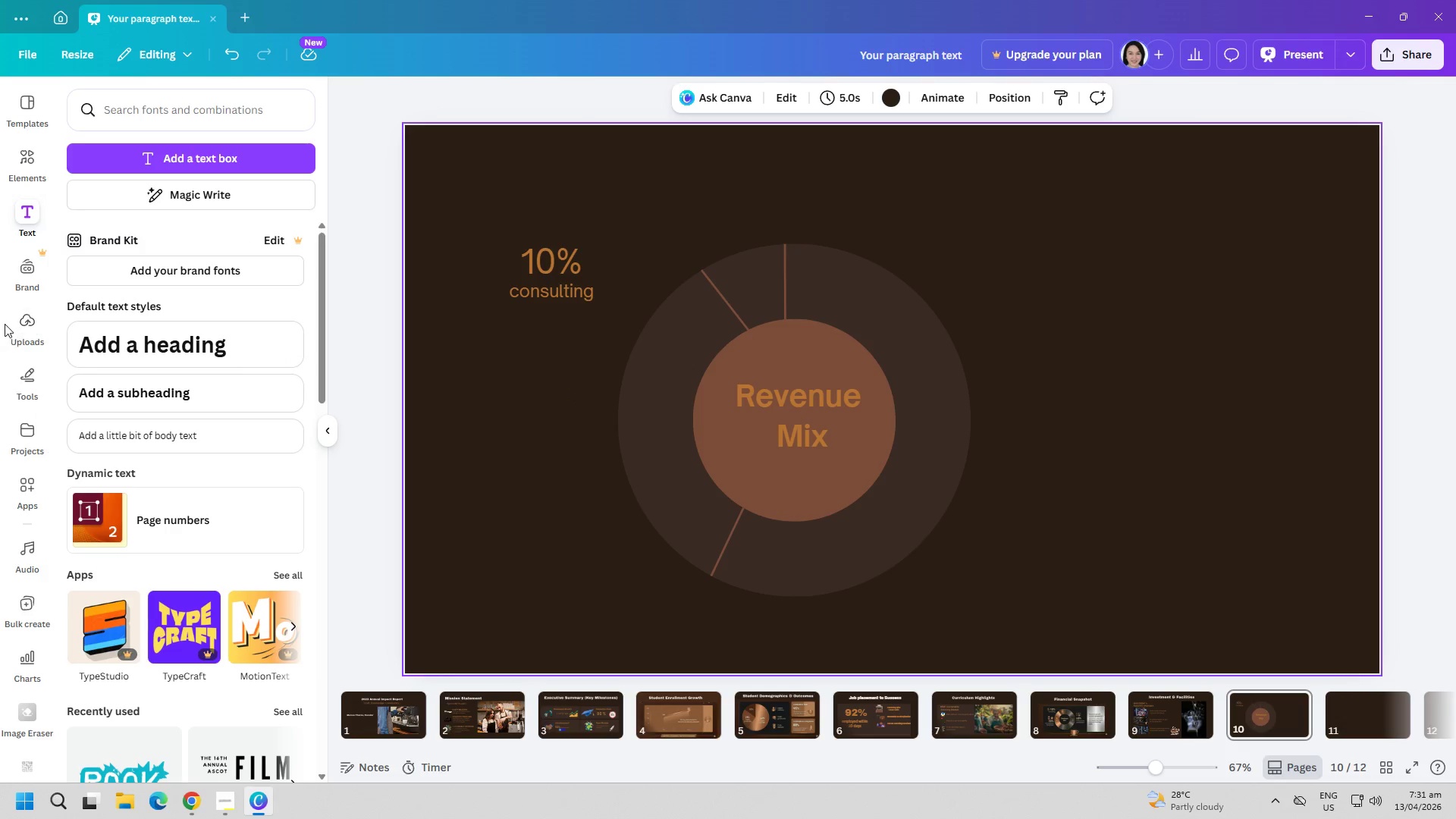 
left_click([28, 362])
 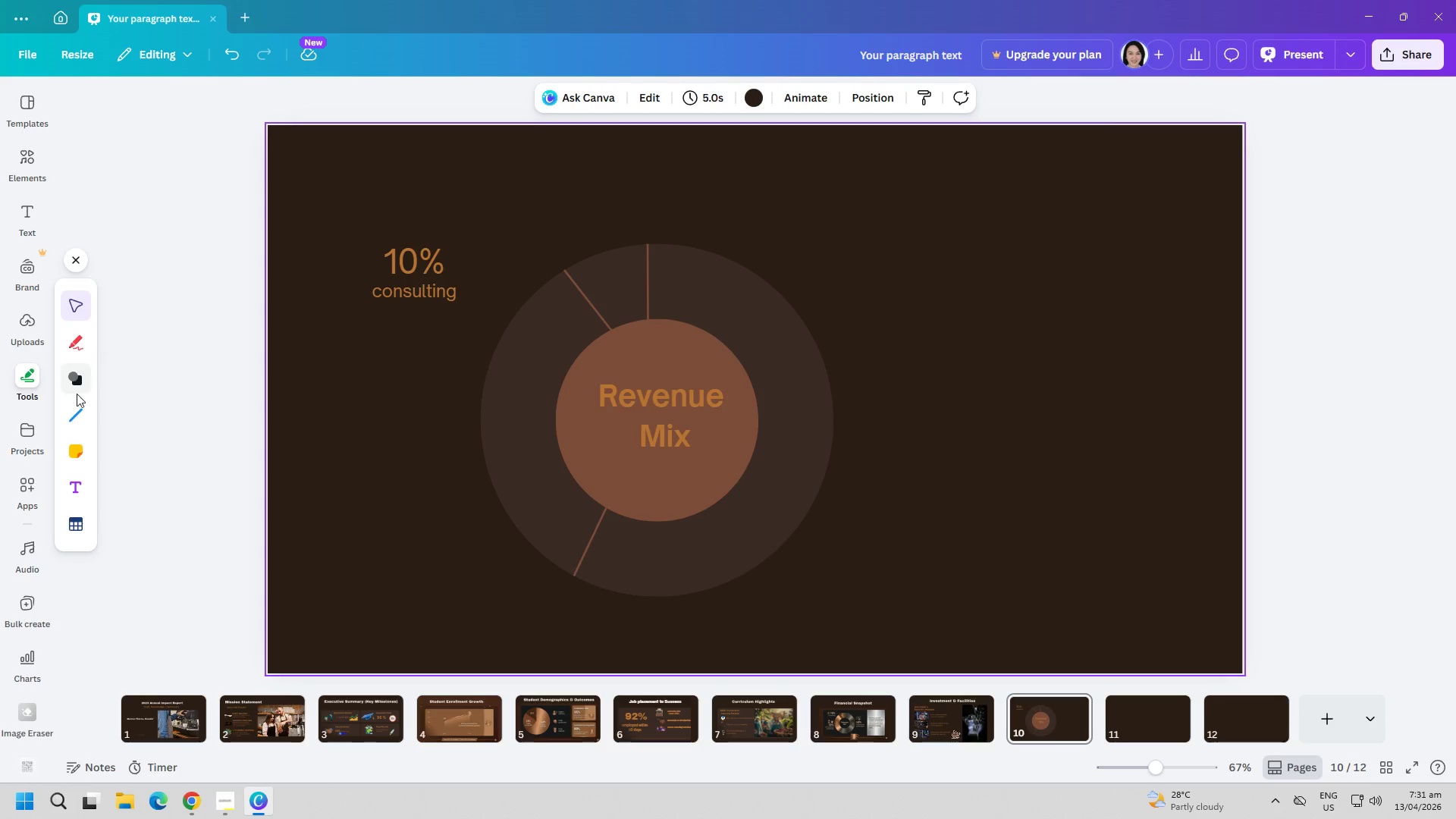 
left_click([77, 410])
 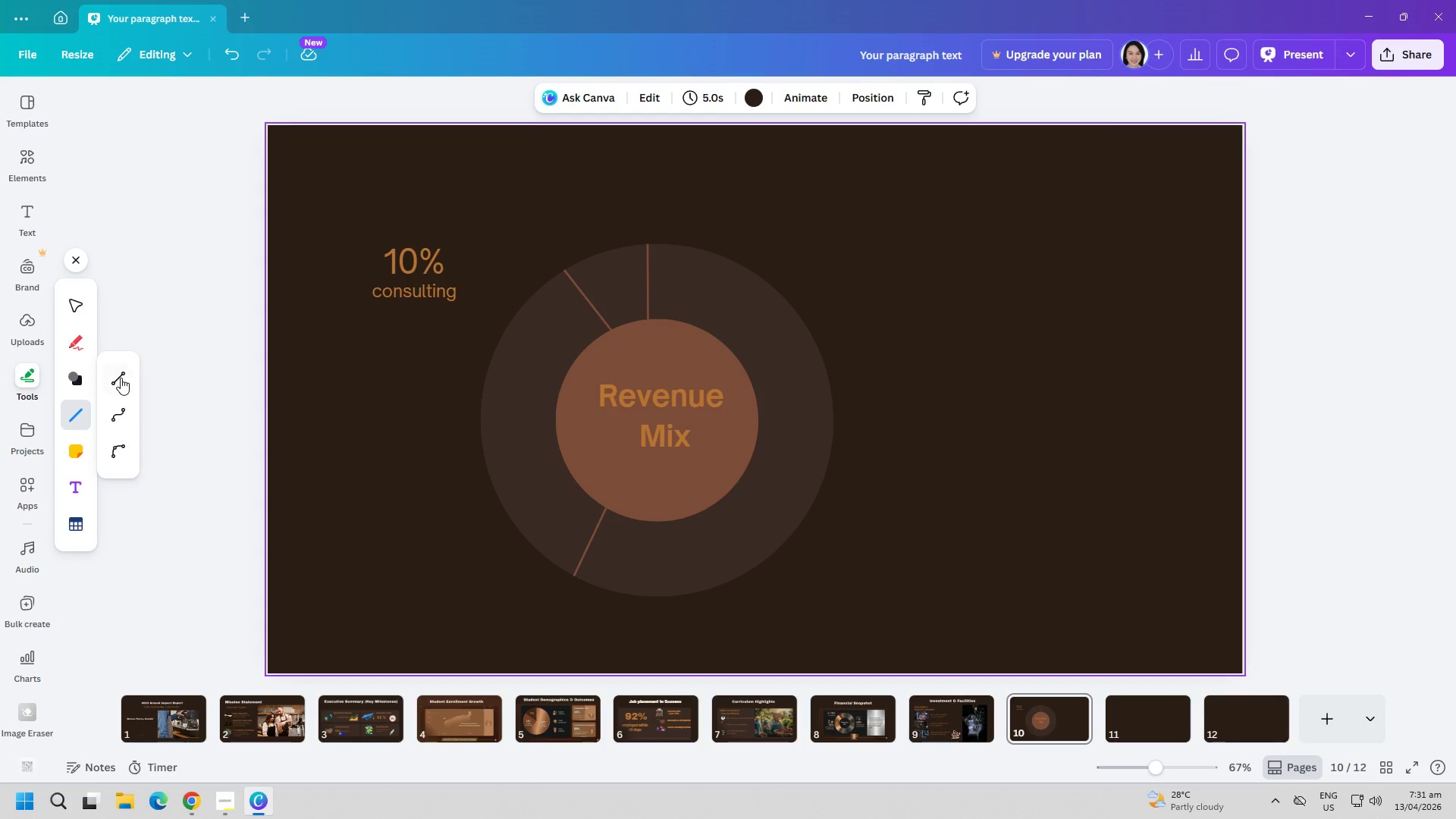 
left_click([121, 378])
 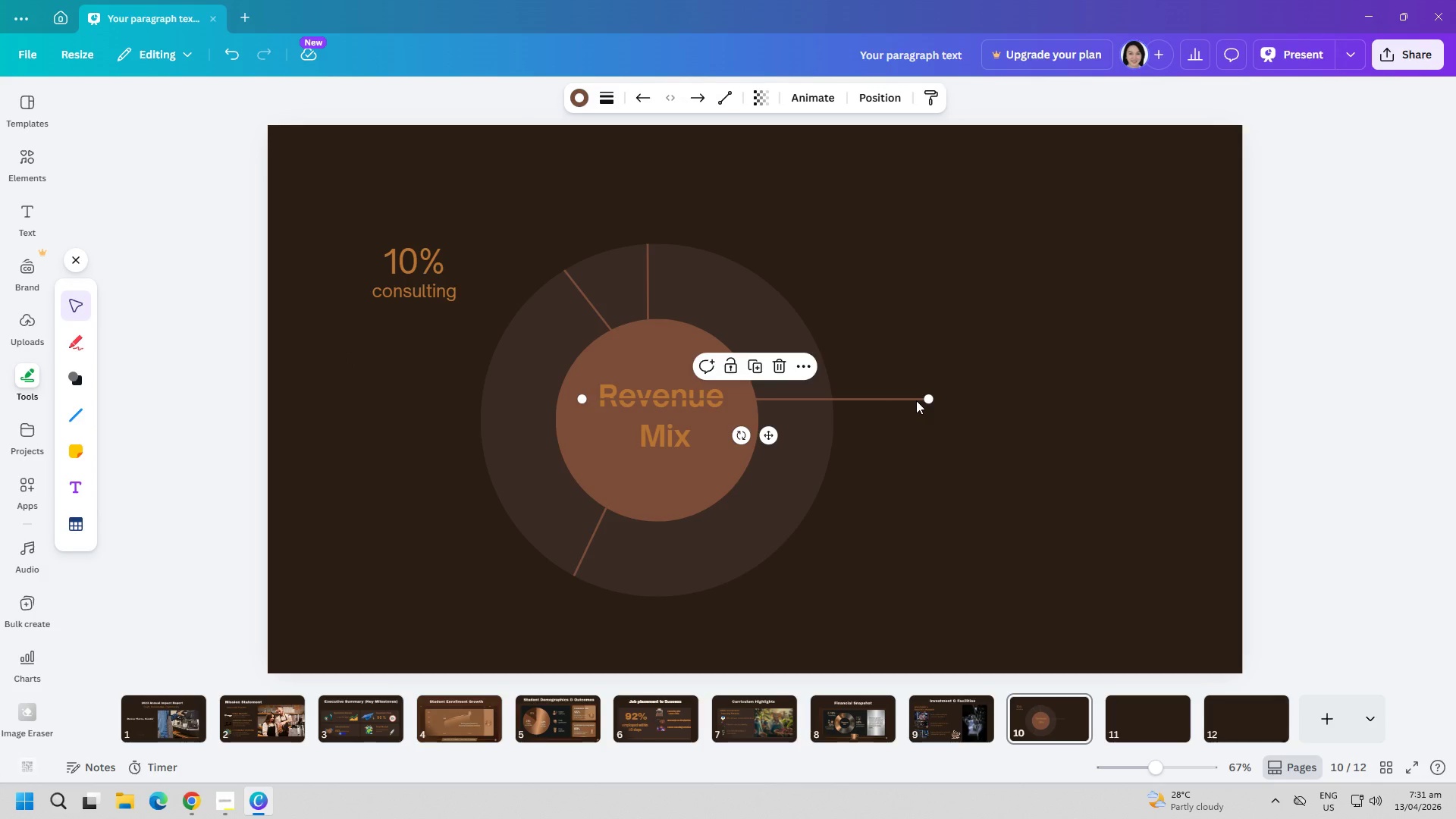 
left_click_drag(start_coordinate=[926, 400], to_coordinate=[890, 365])
 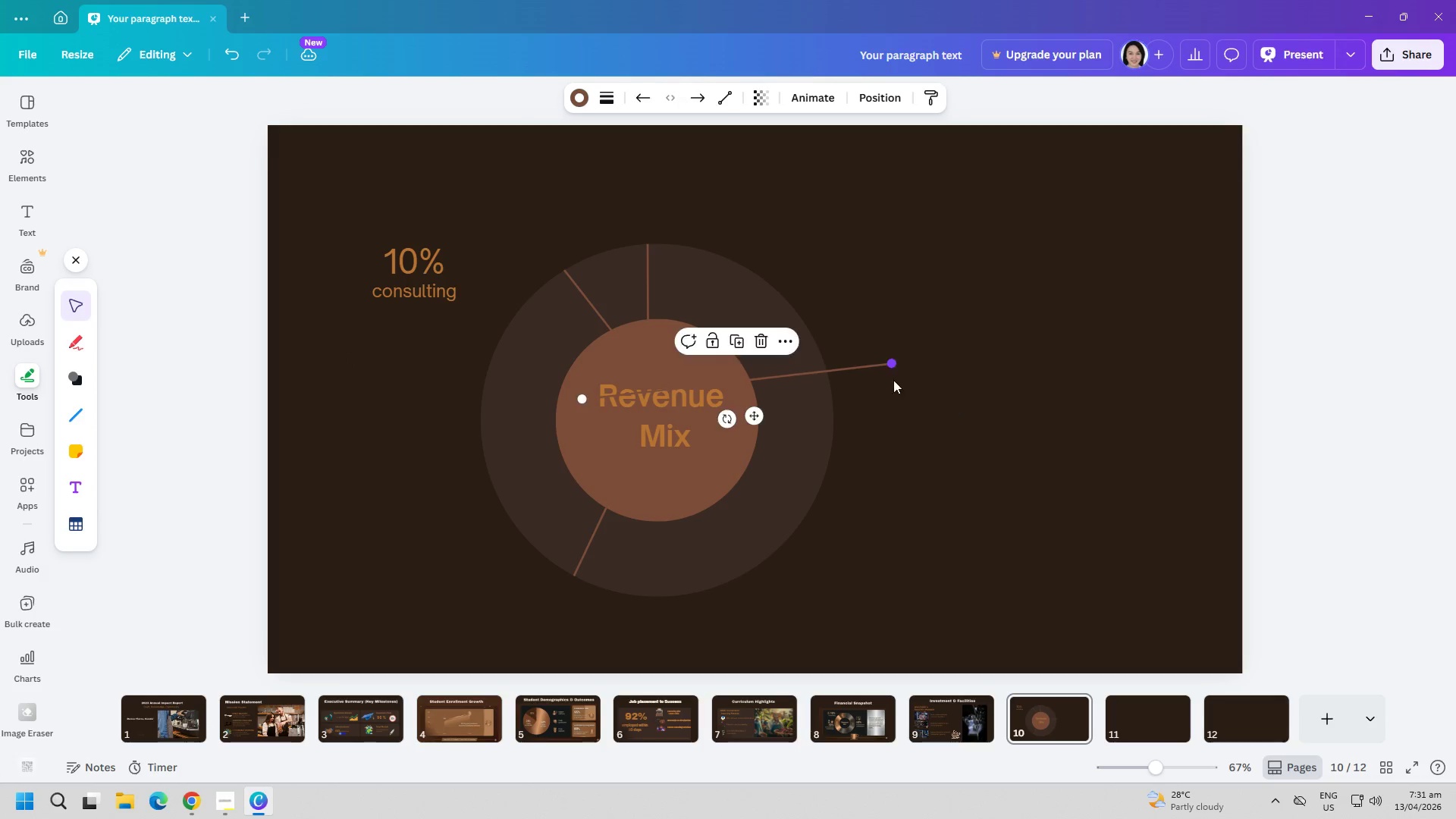 
left_click([890, 424])
 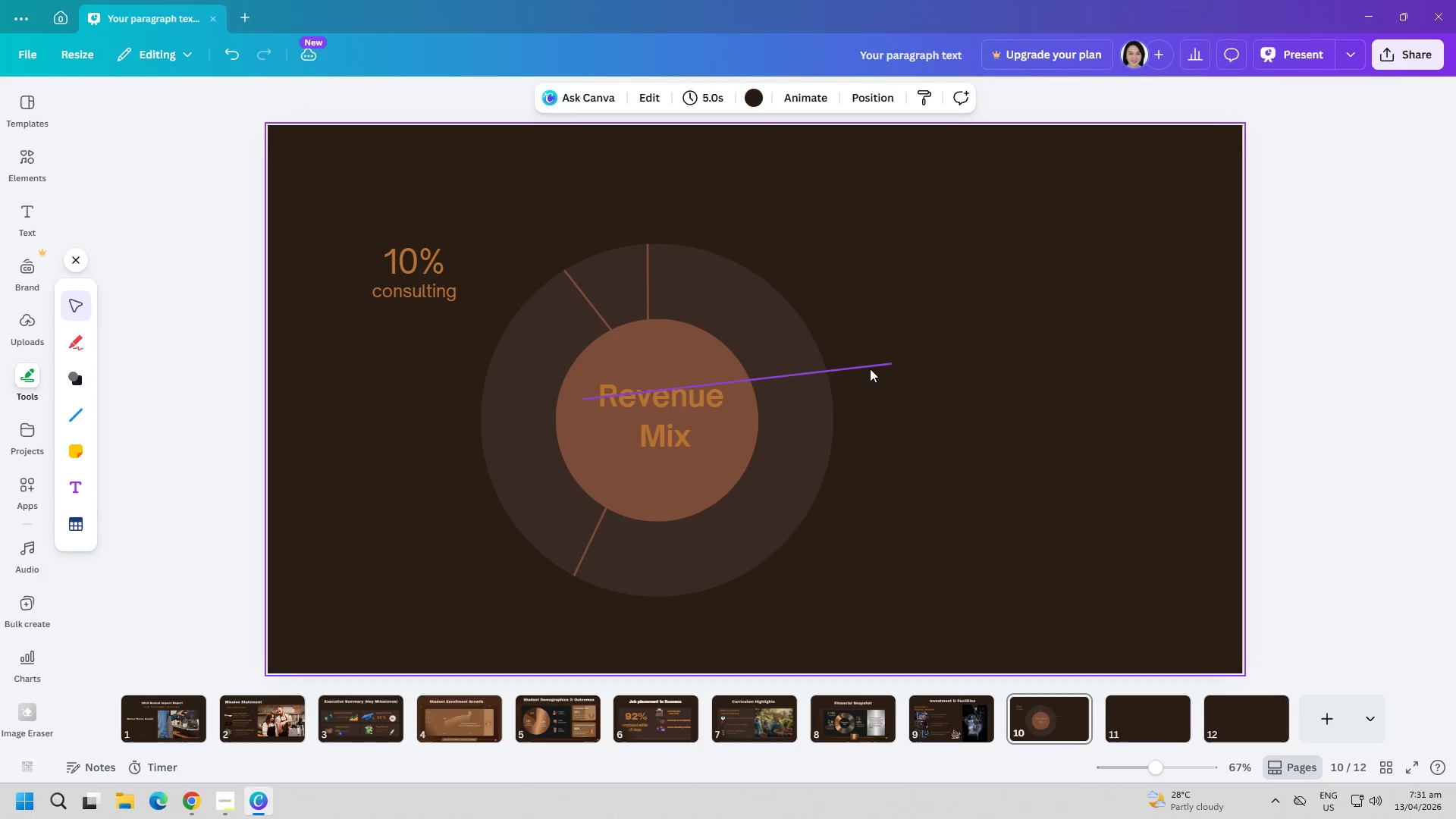 
left_click_drag(start_coordinate=[868, 366], to_coordinate=[701, 215])
 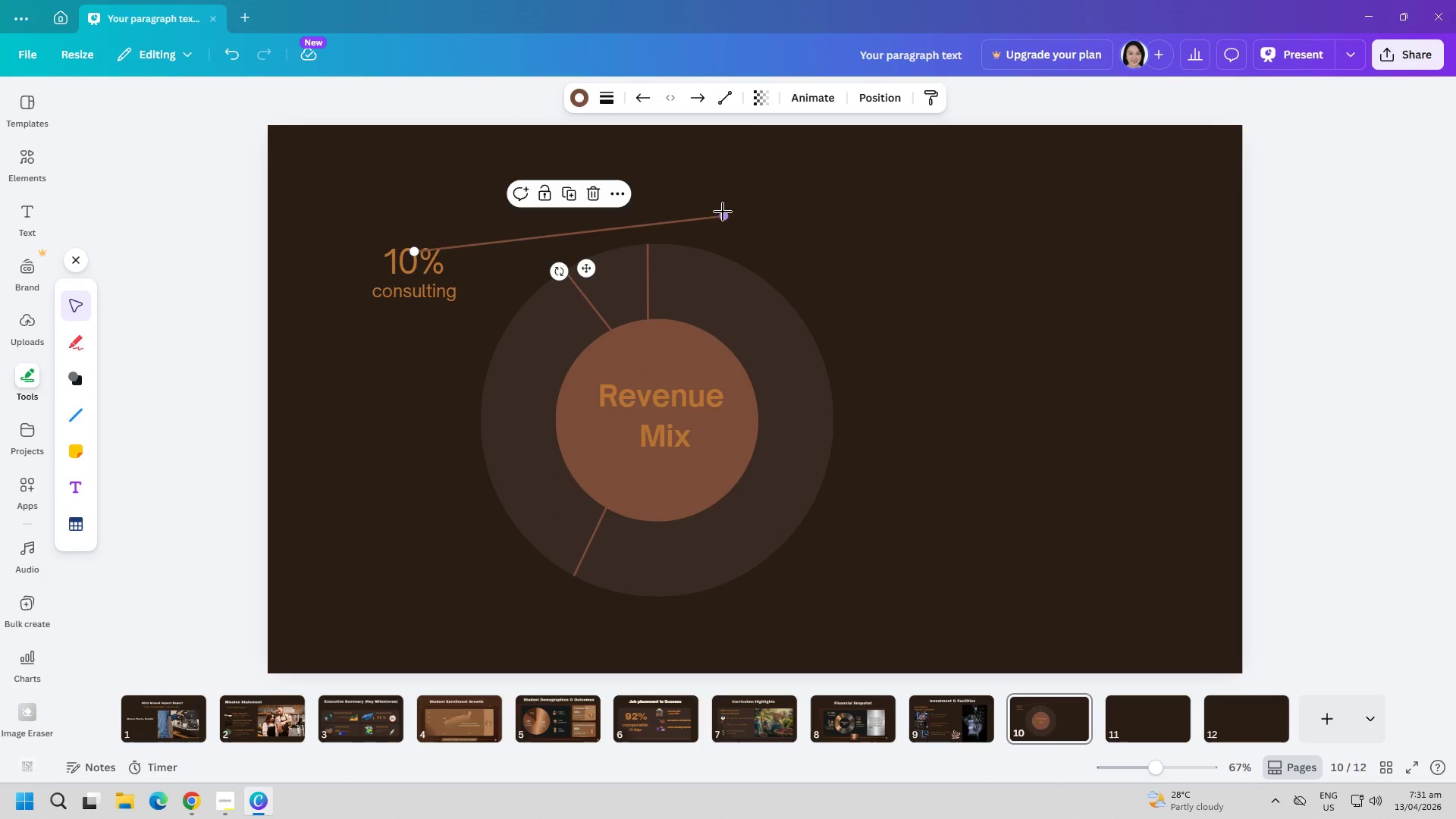 
left_click_drag(start_coordinate=[728, 212], to_coordinate=[619, 243])
 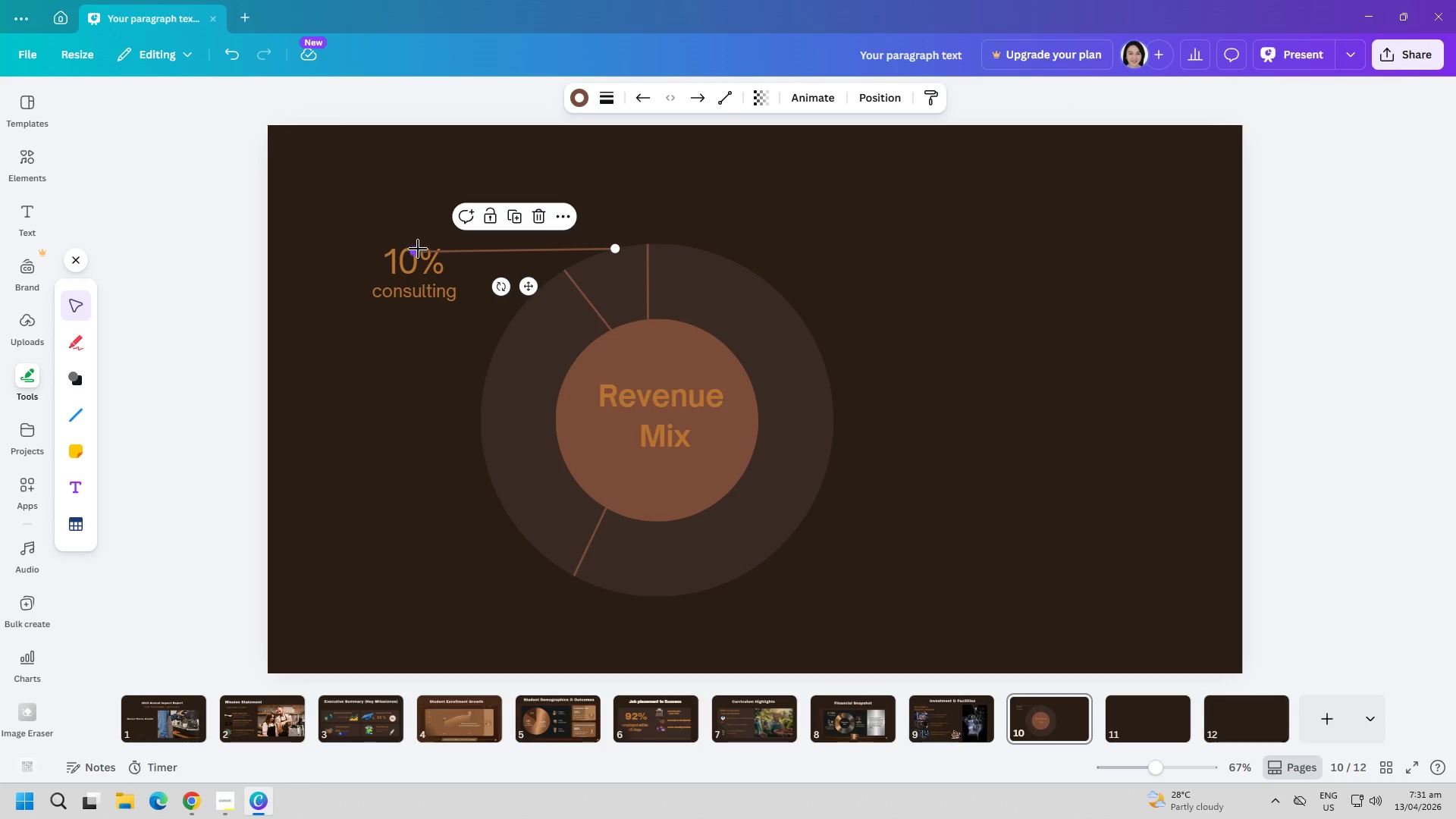 
left_click_drag(start_coordinate=[418, 247], to_coordinate=[450, 247])
 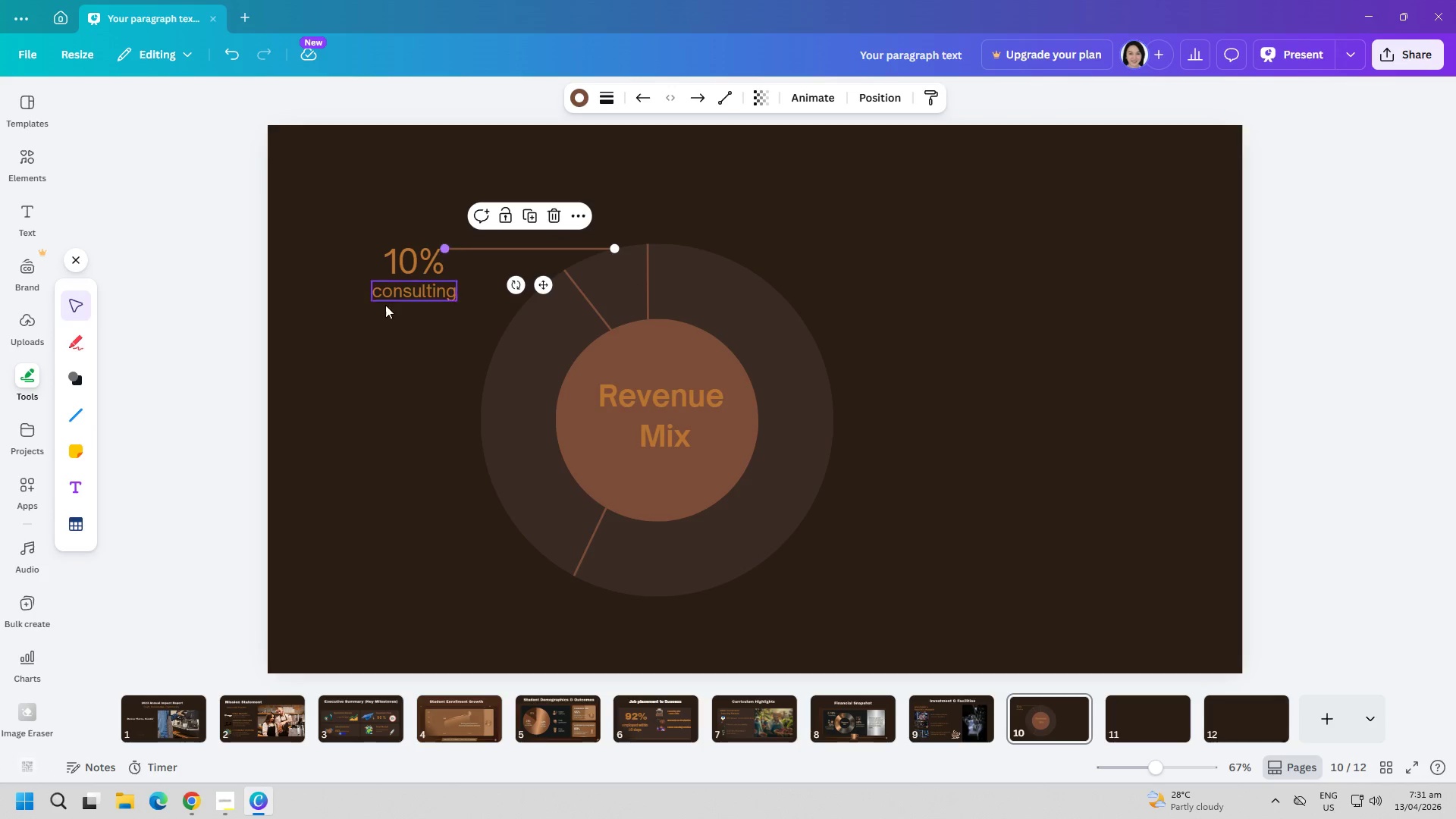 
left_click([317, 339])
 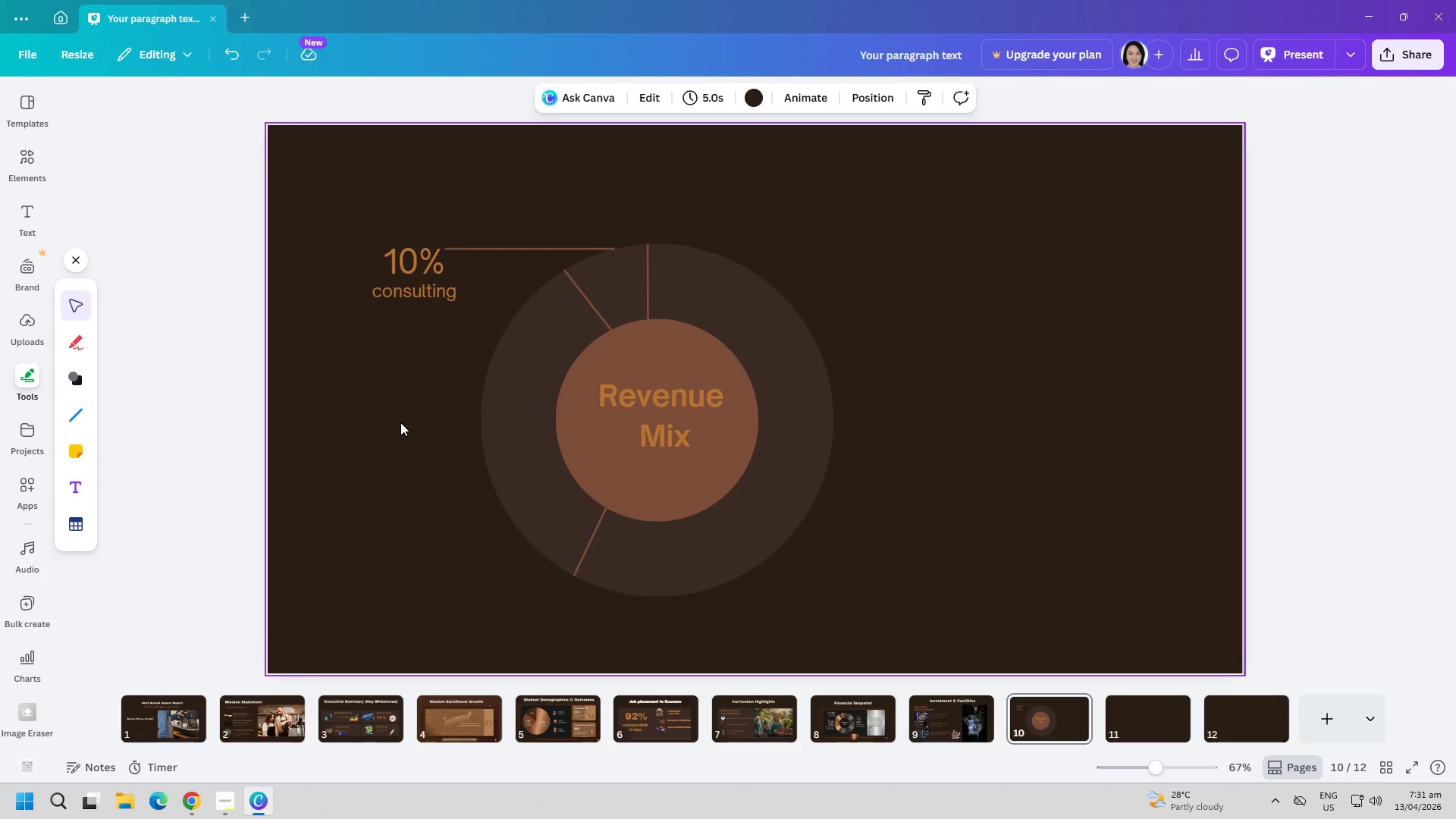 
left_click([503, 246])
 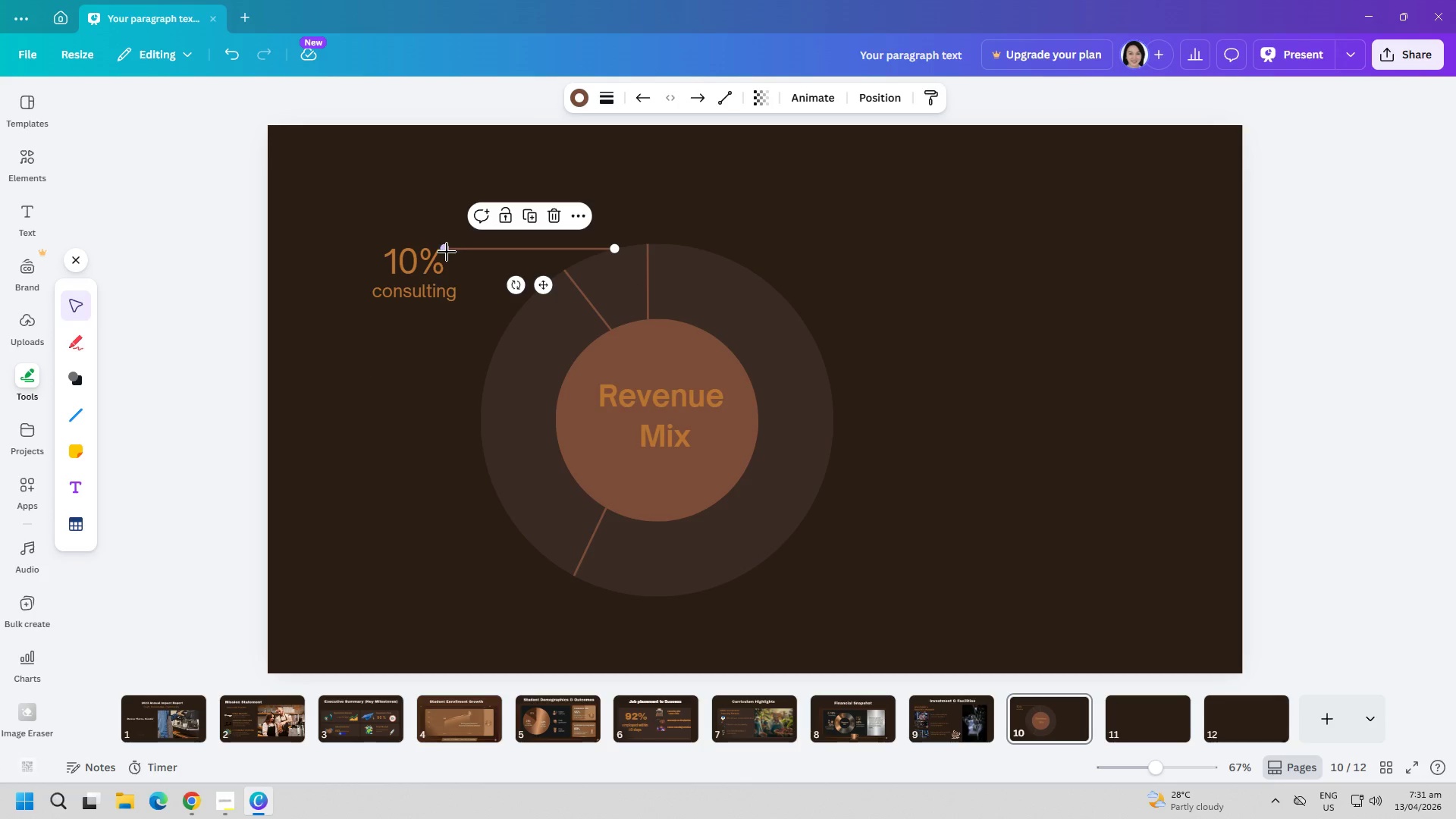 
left_click_drag(start_coordinate=[447, 249], to_coordinate=[459, 252])
 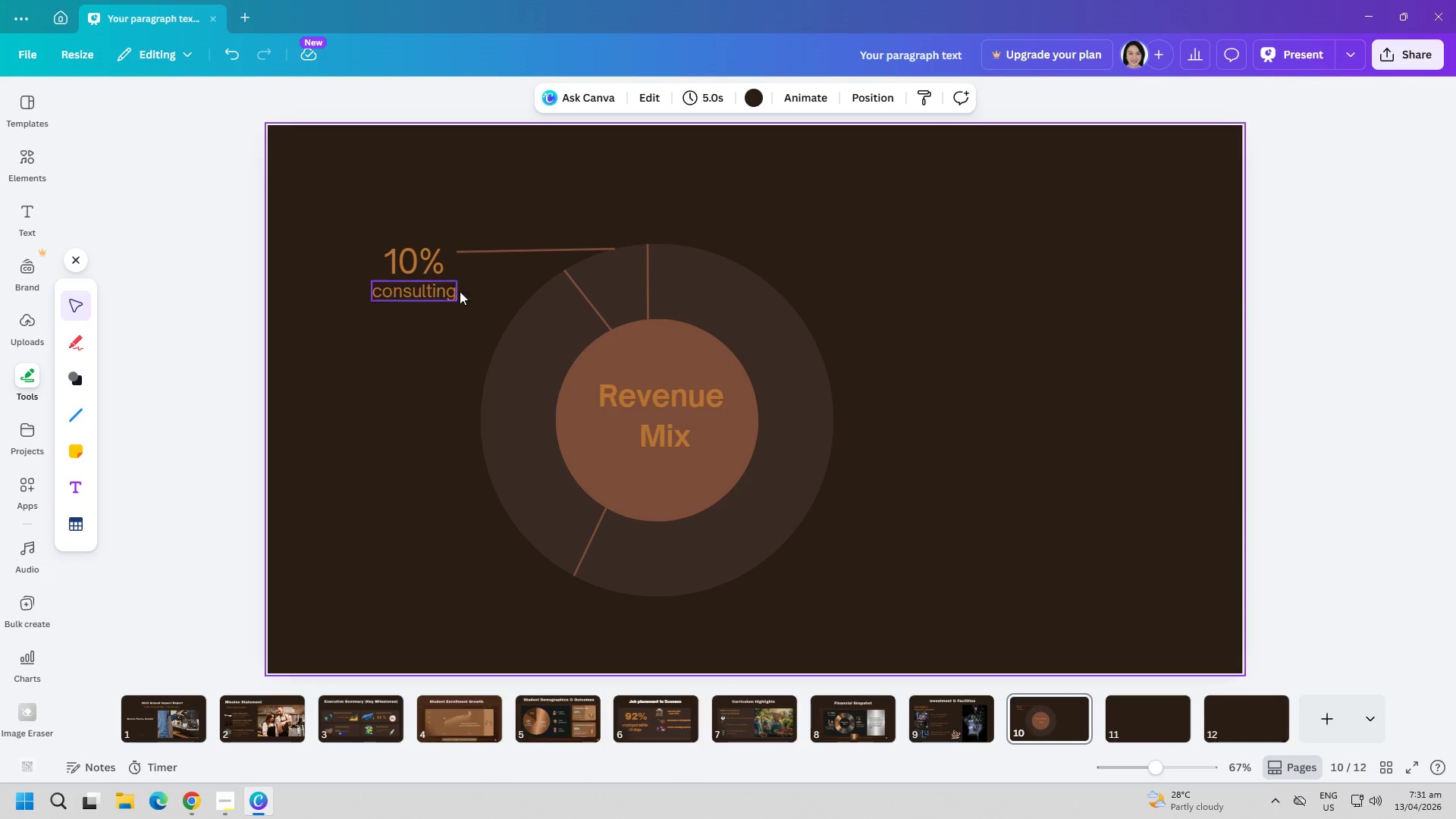 
left_click([378, 510])
 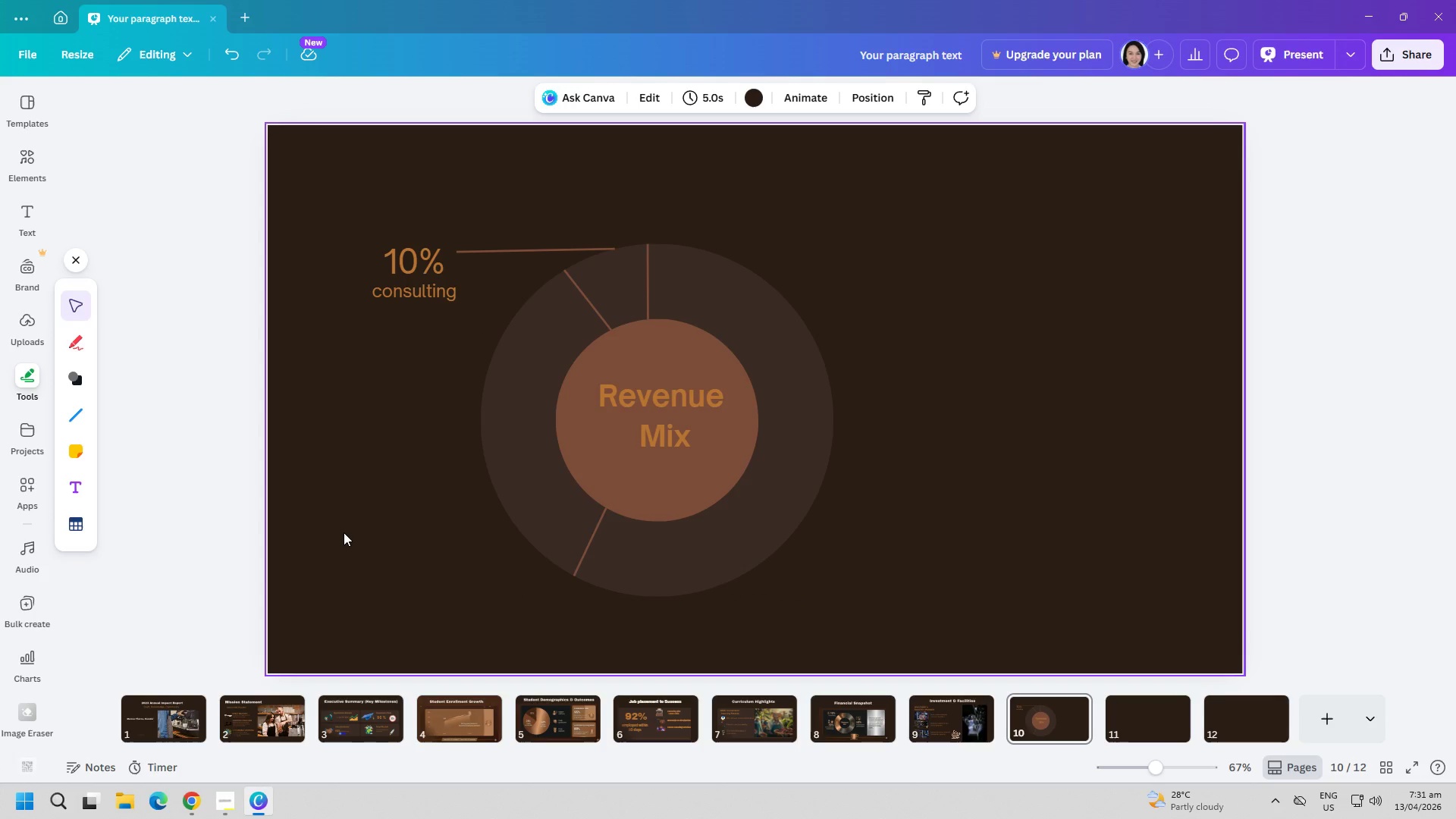 
wait(15.41)
 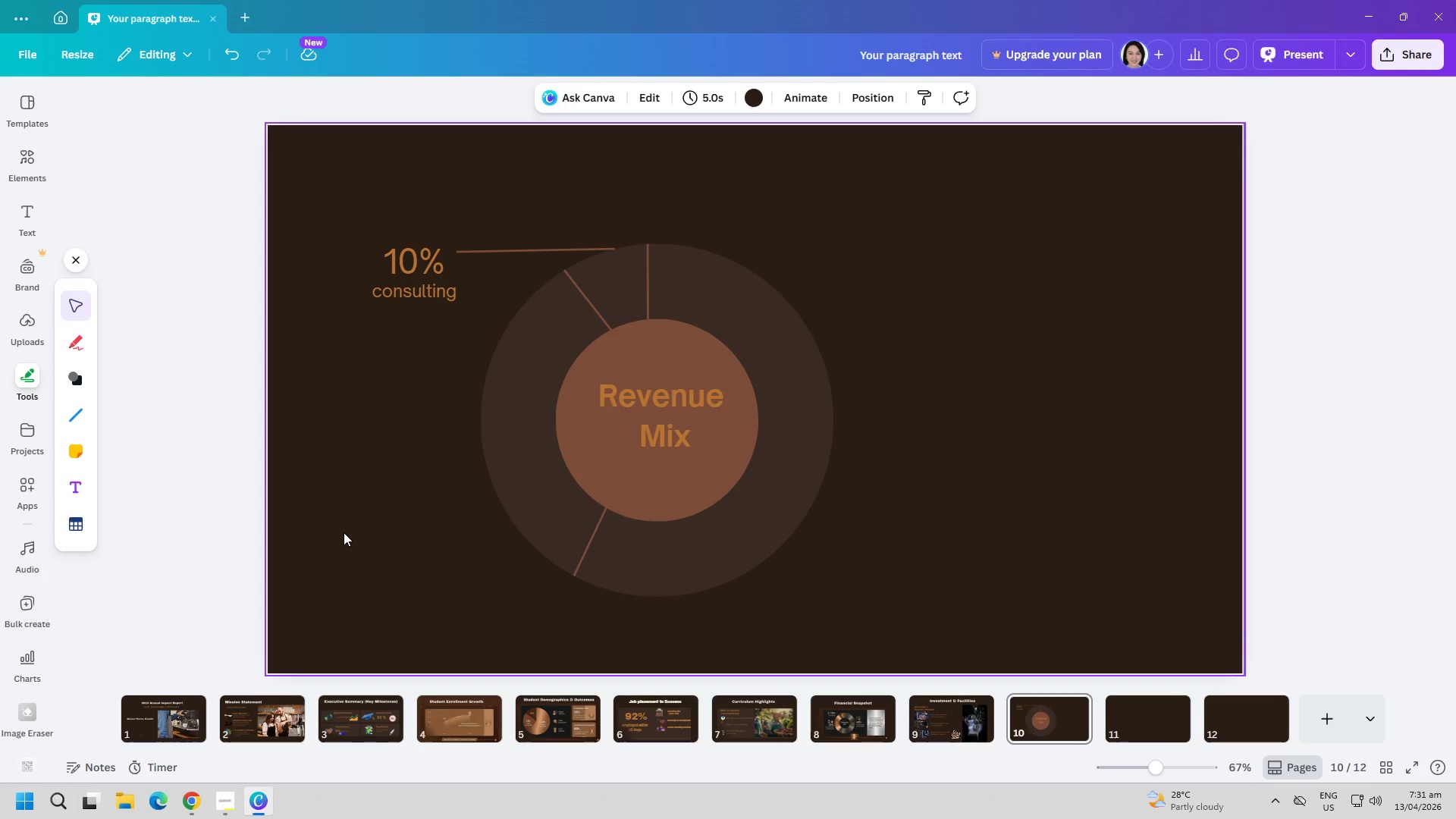 
left_click([24, 177])
 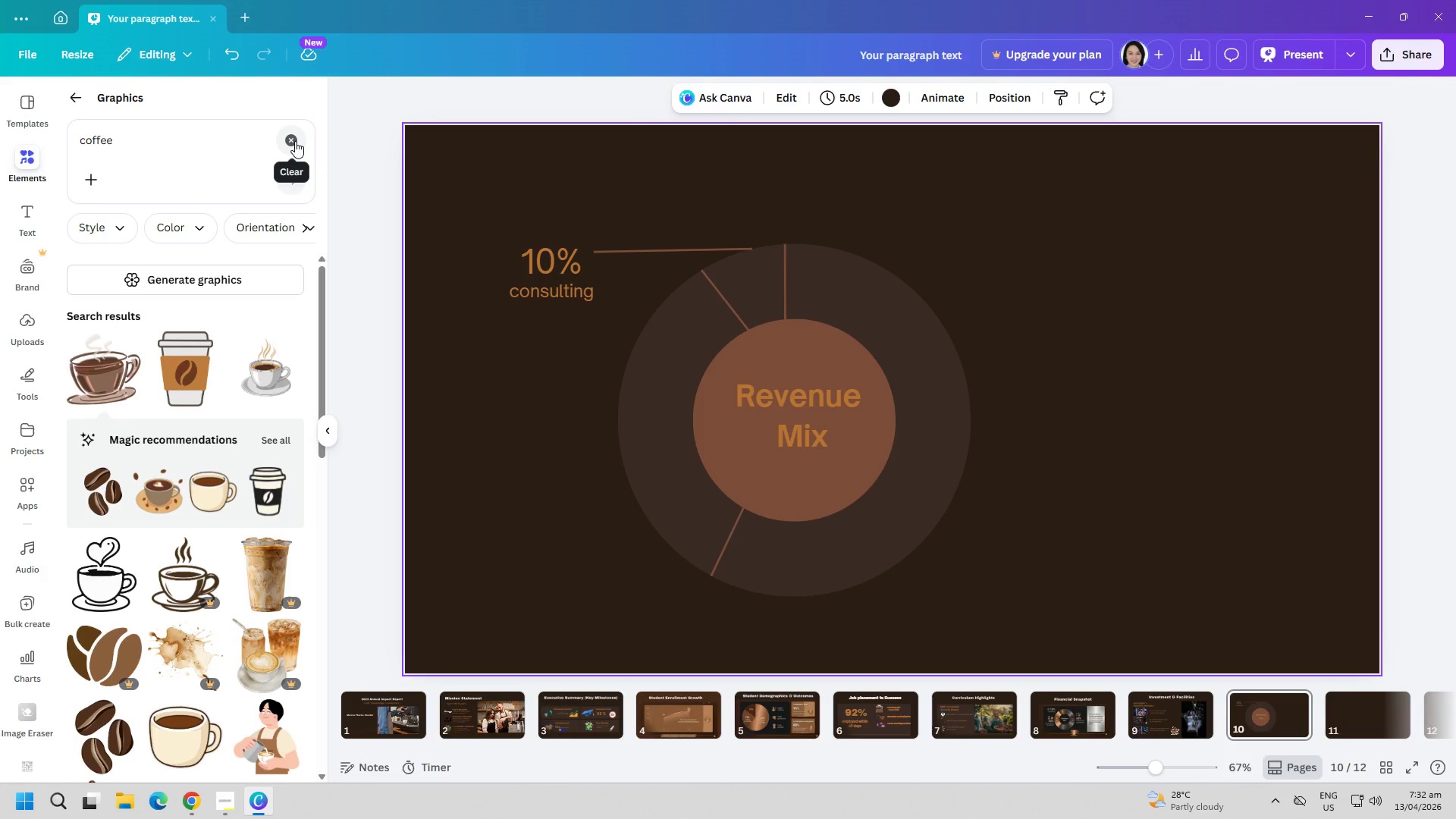 
wait(7.97)
 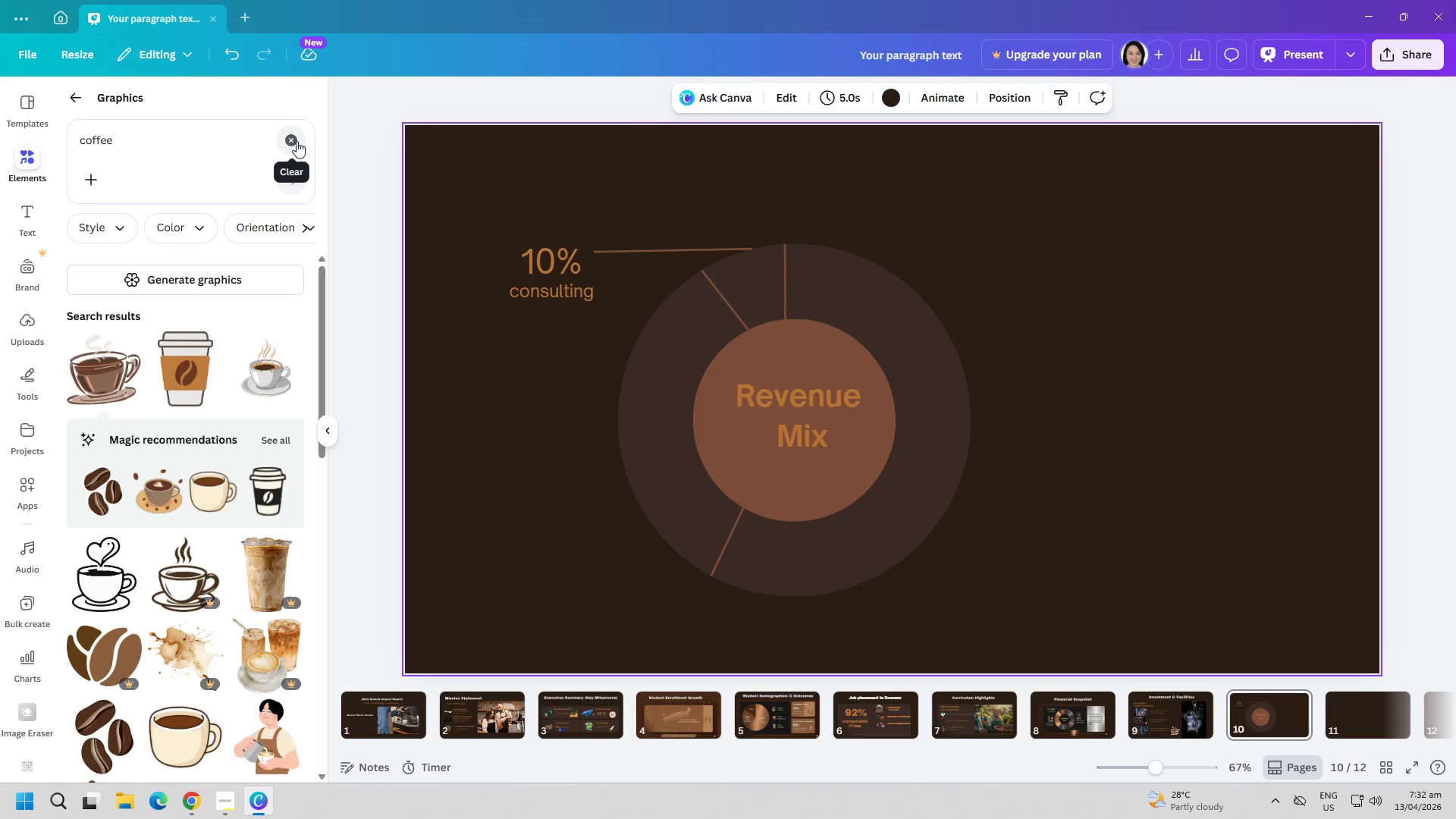 
left_click([295, 141])
 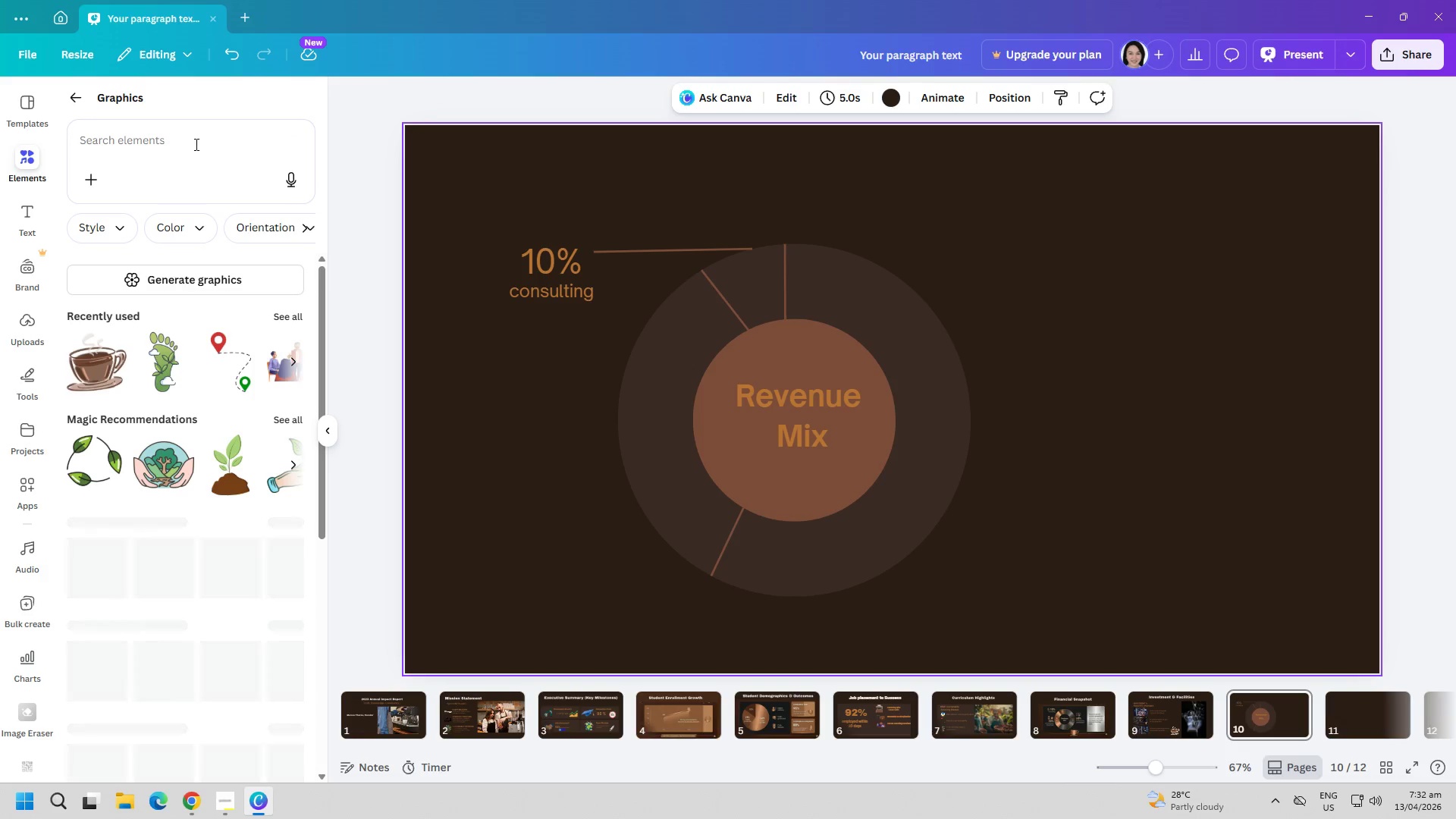 
double_click([195, 144])
 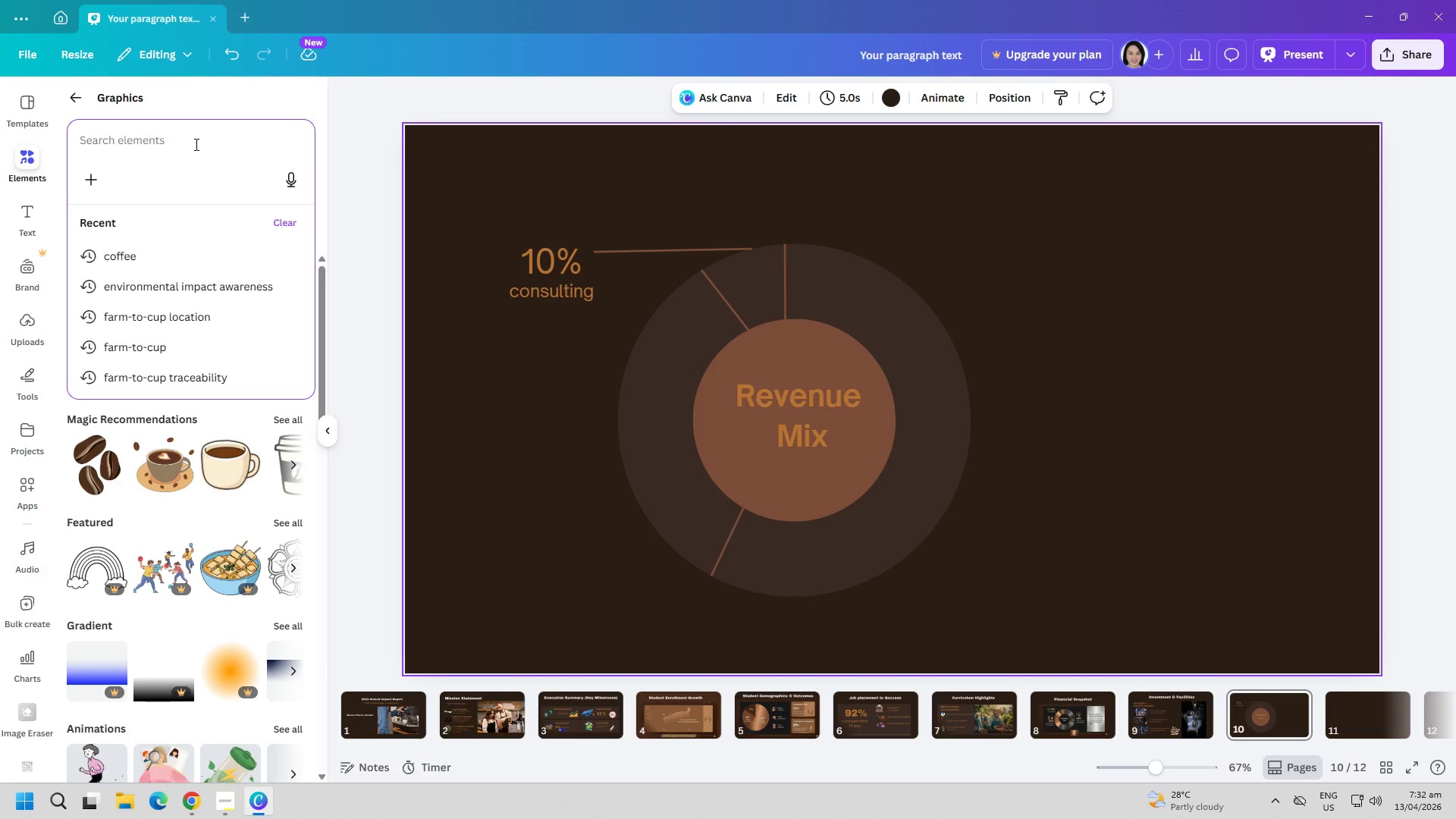 
wait(21.8)
 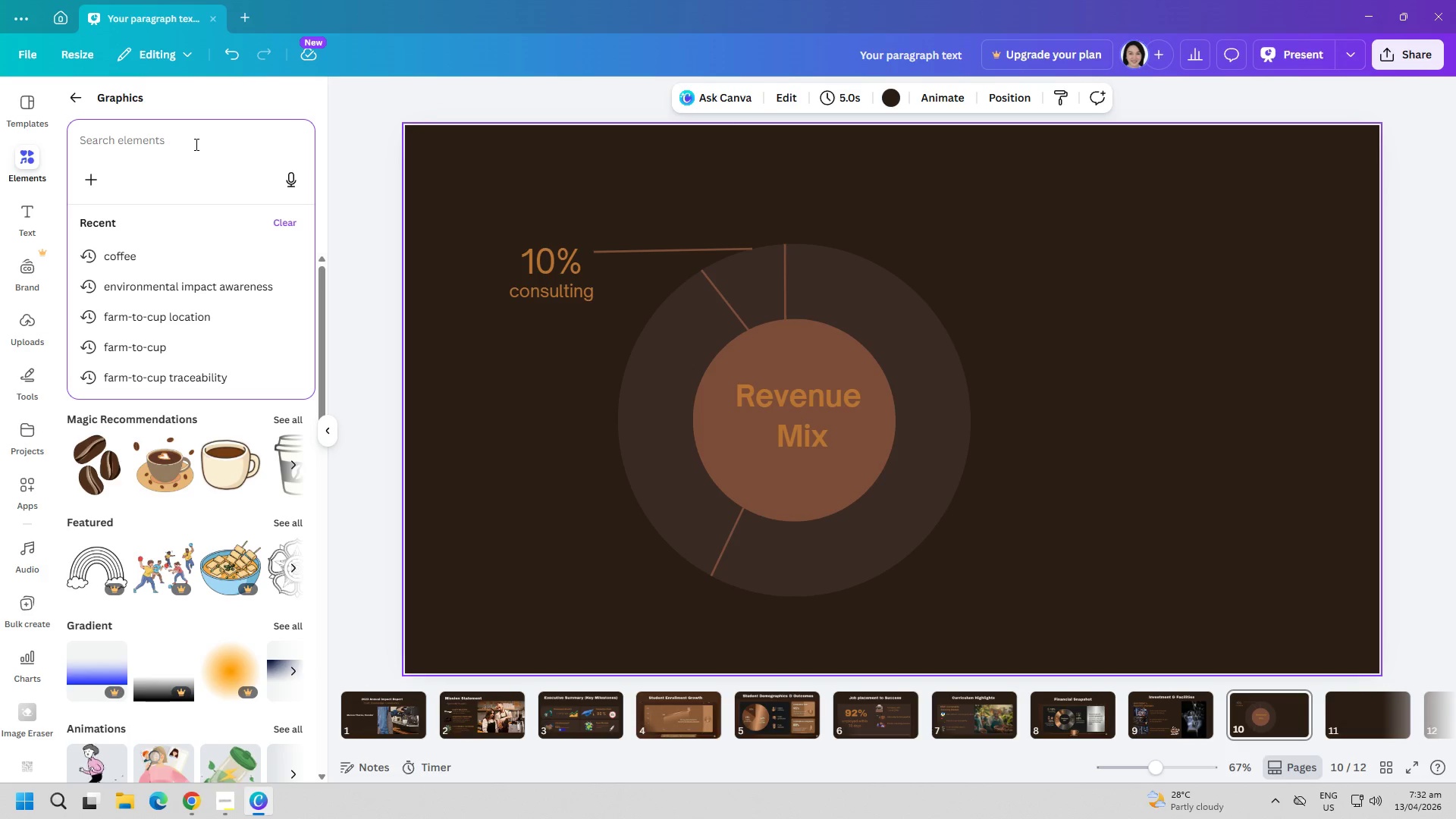 
type(termop)
key(Backspace)
 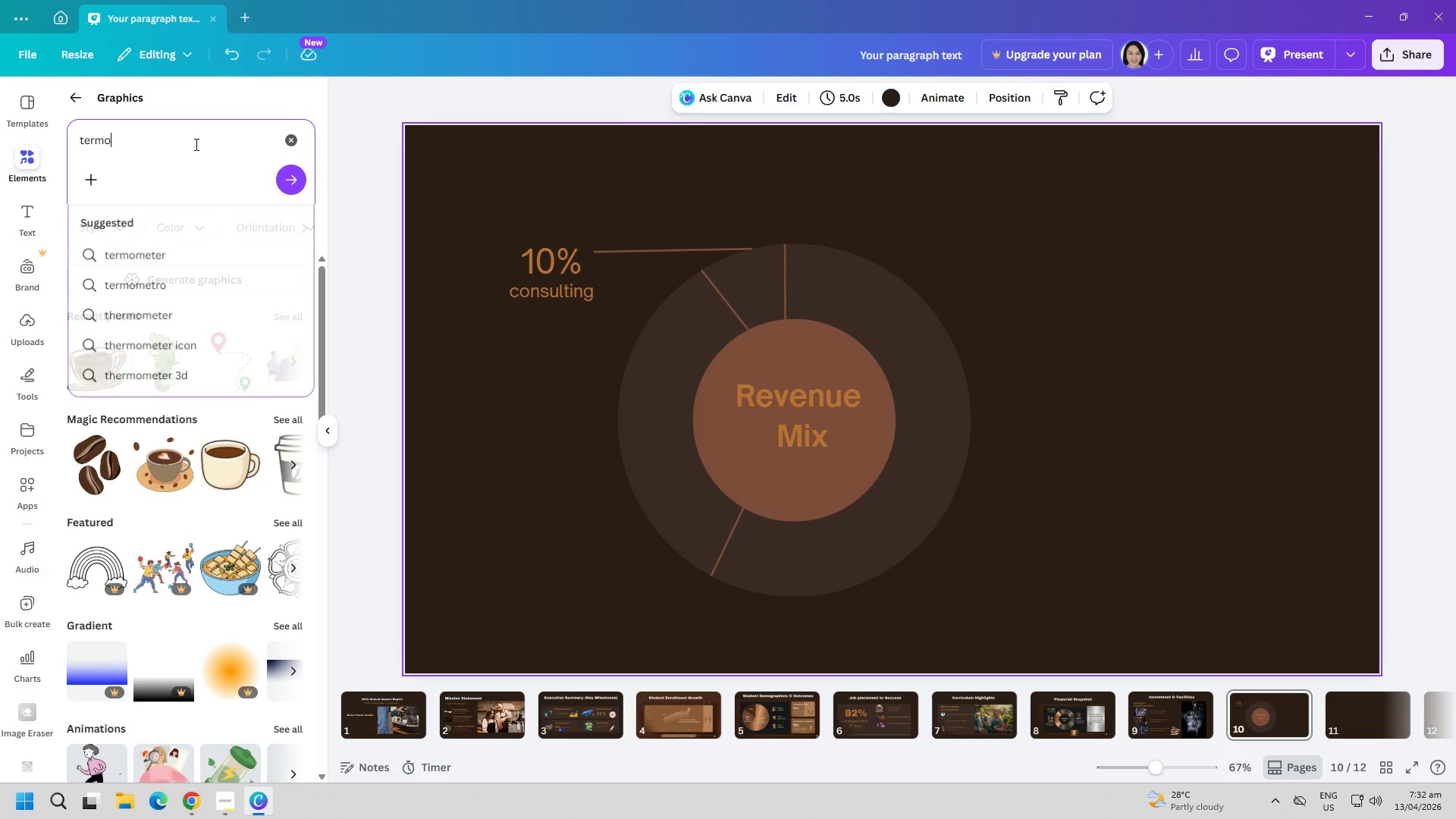 
key(Enter)
 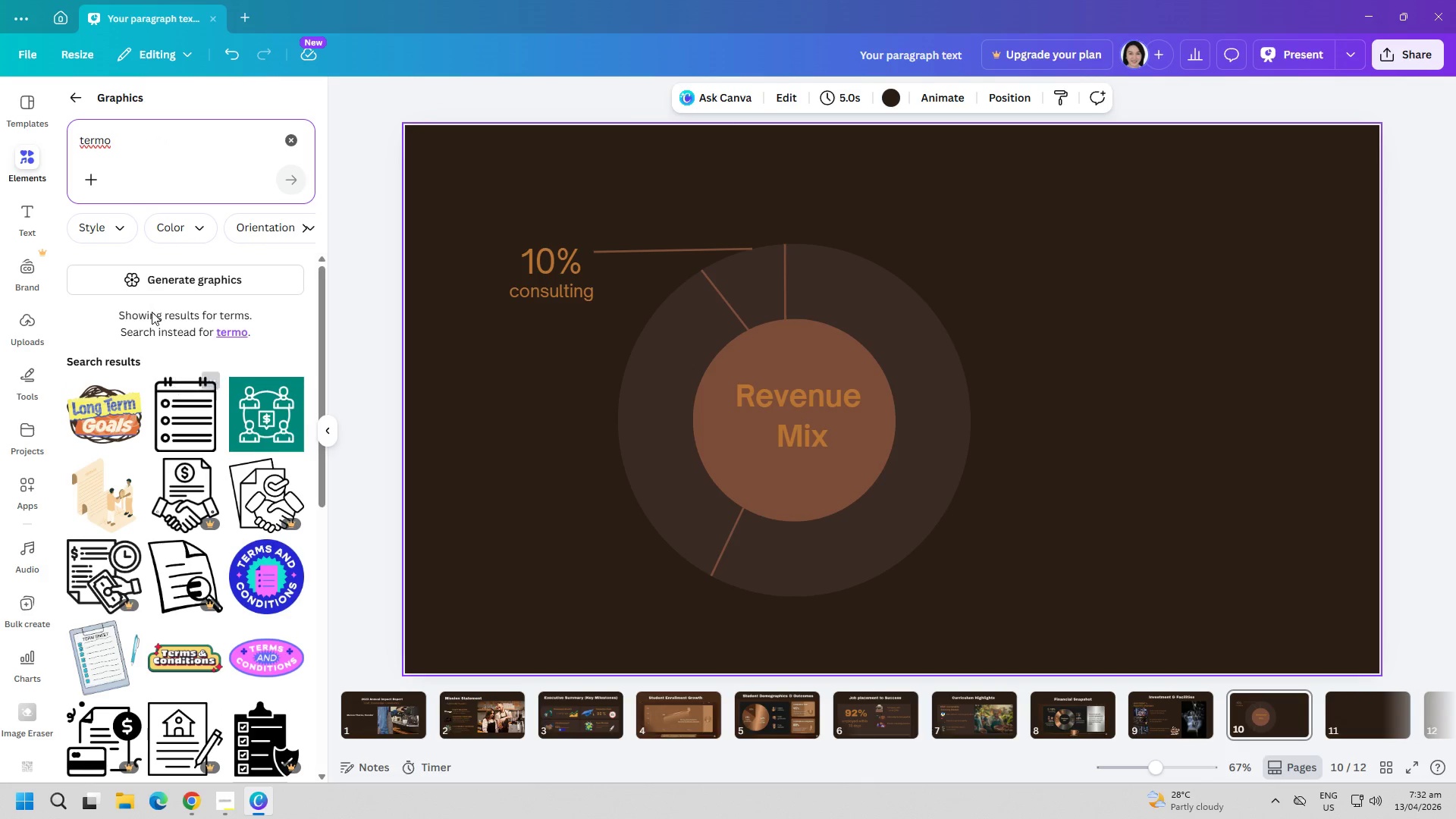 
left_click([155, 145])
 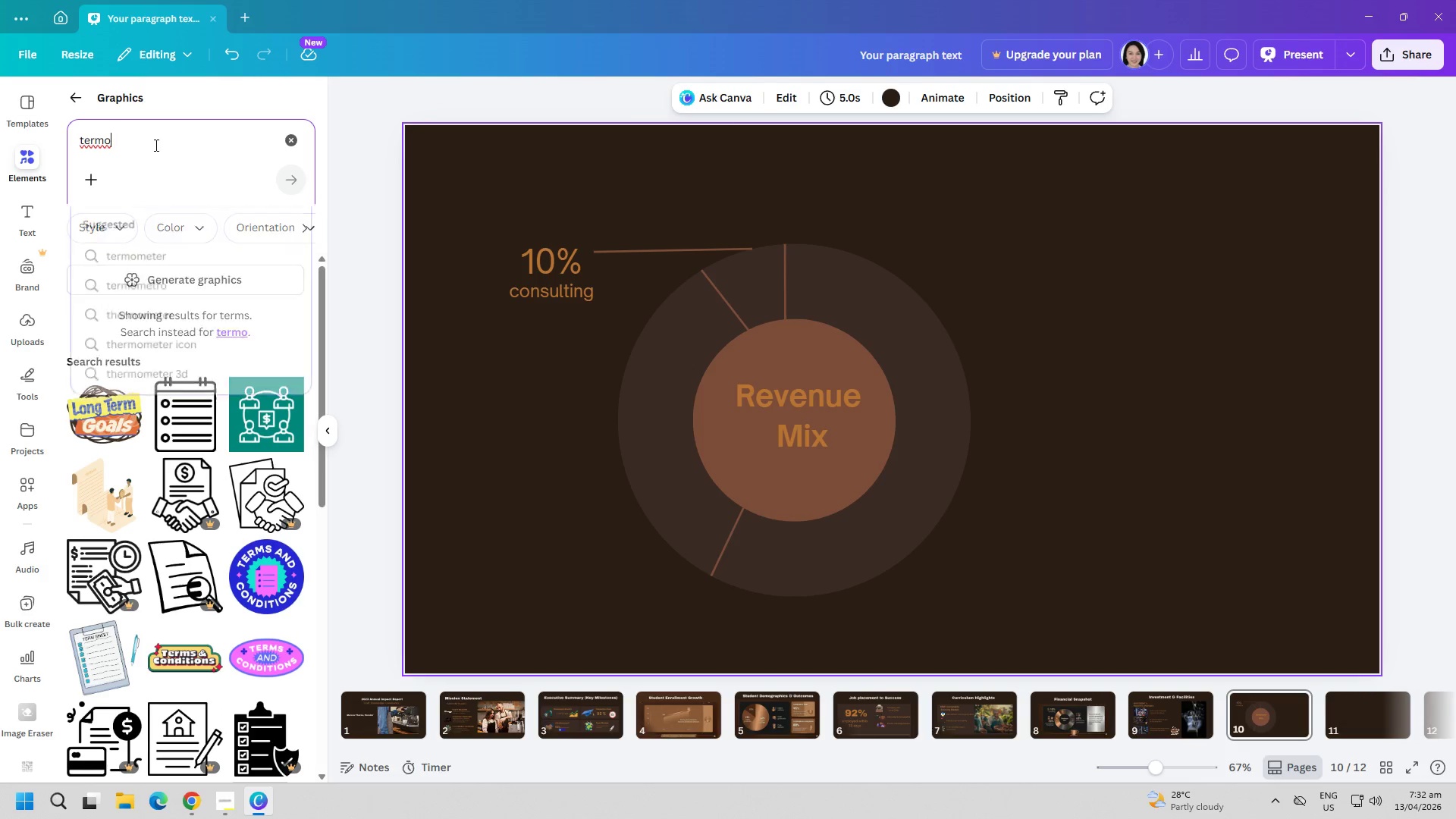 
type(sh)
 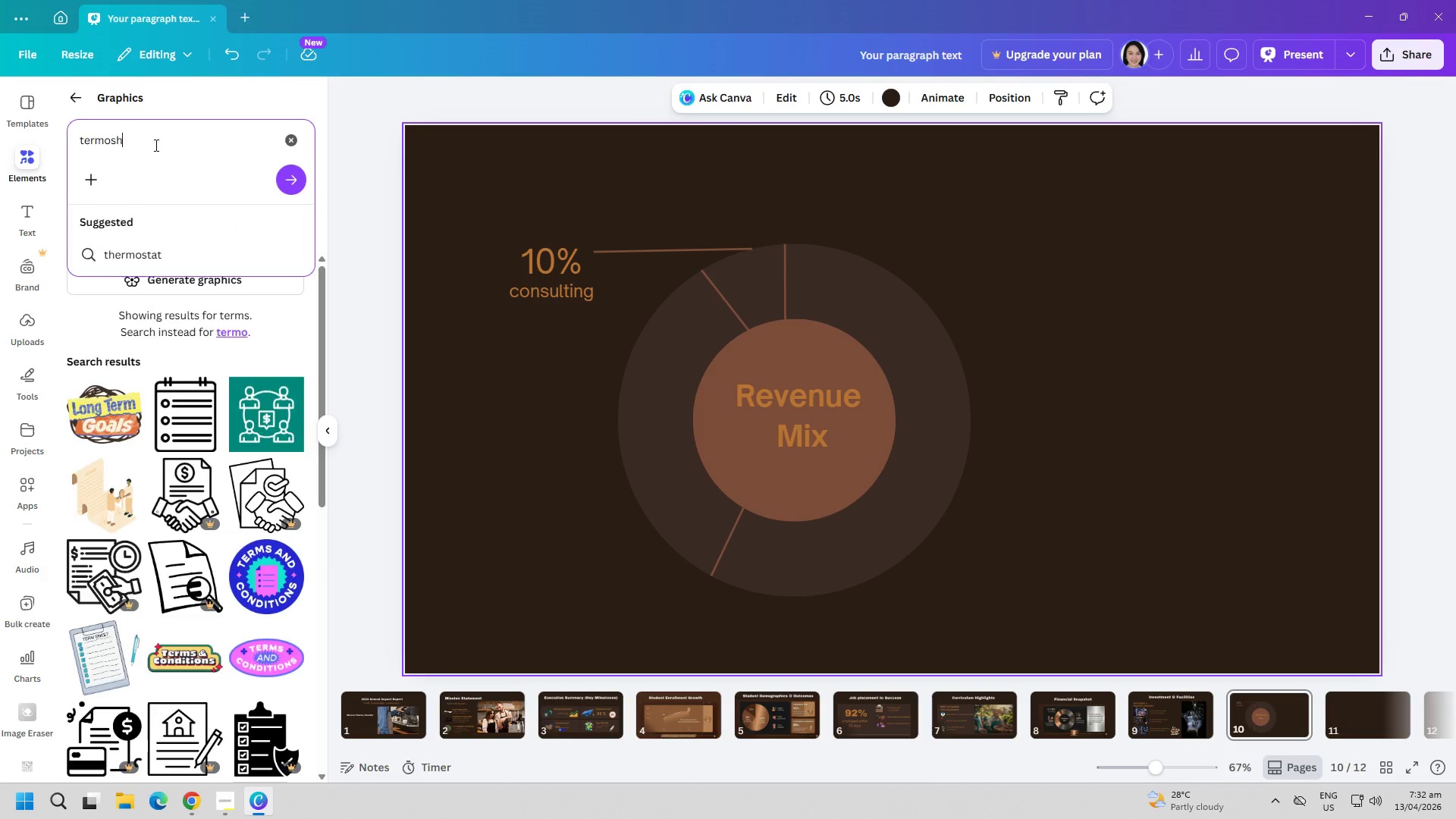 
key(Enter)
 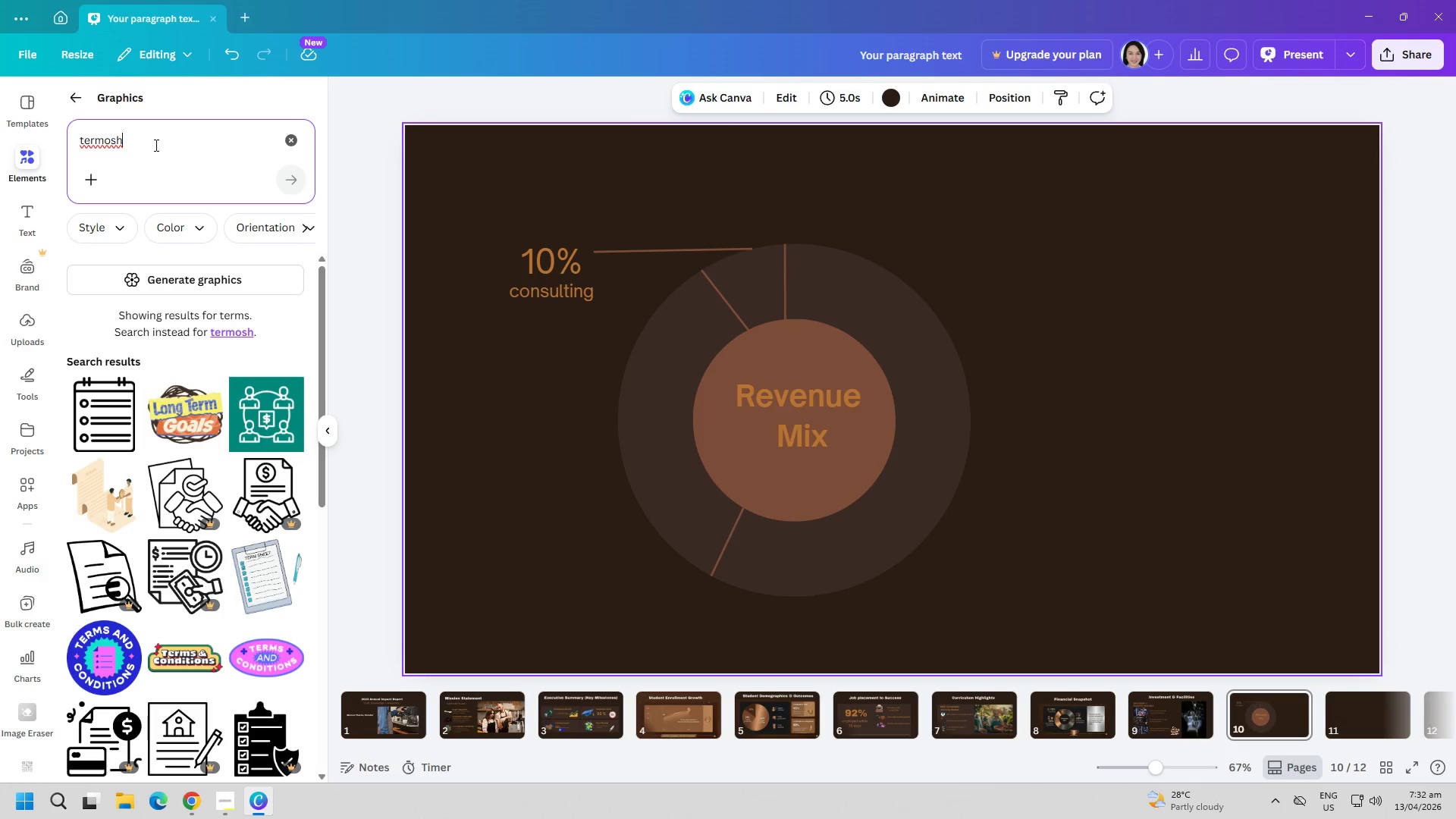 
left_click([155, 145])
 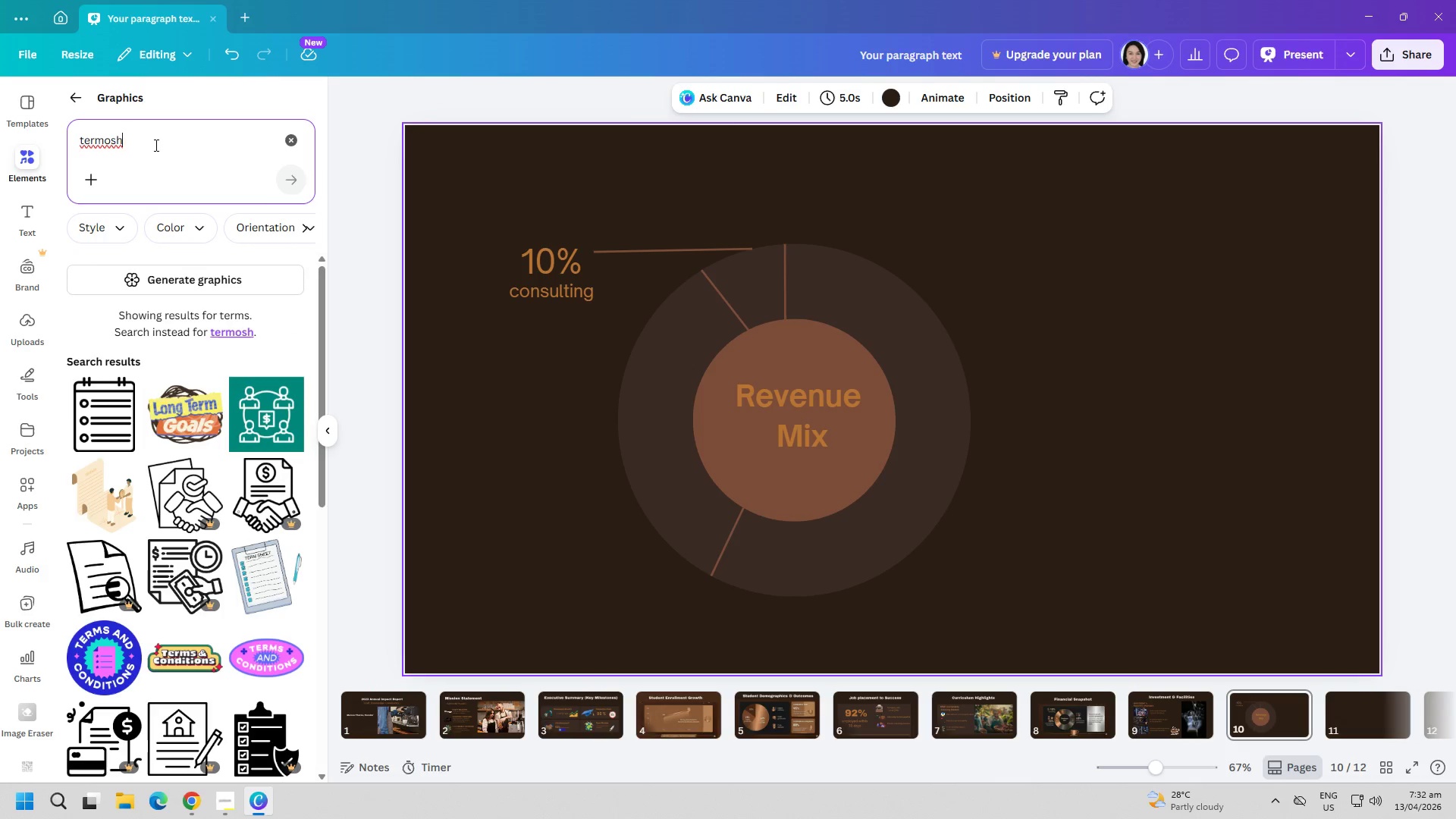 
key(Backspace)
 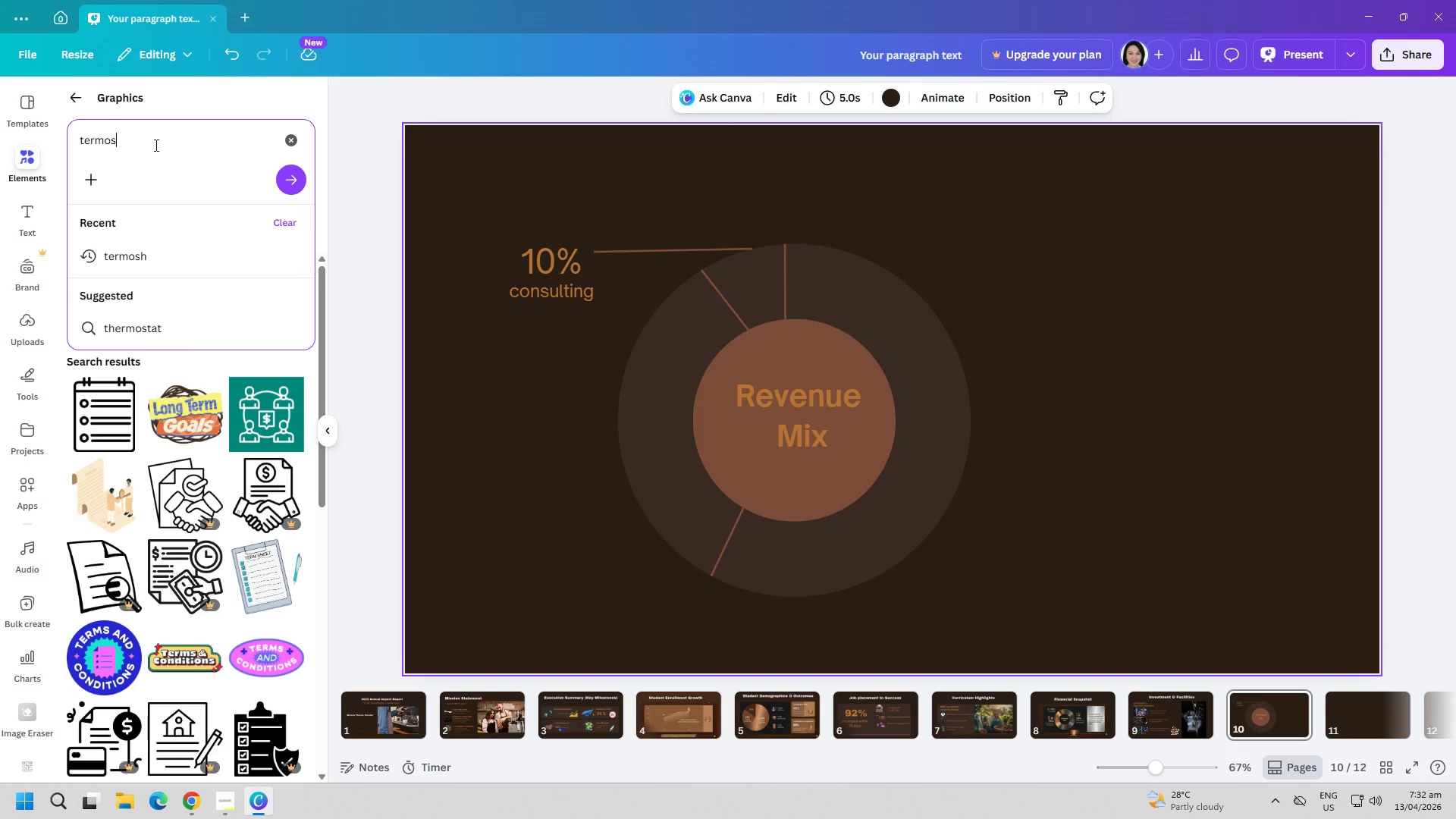 
left_click([154, 330])
 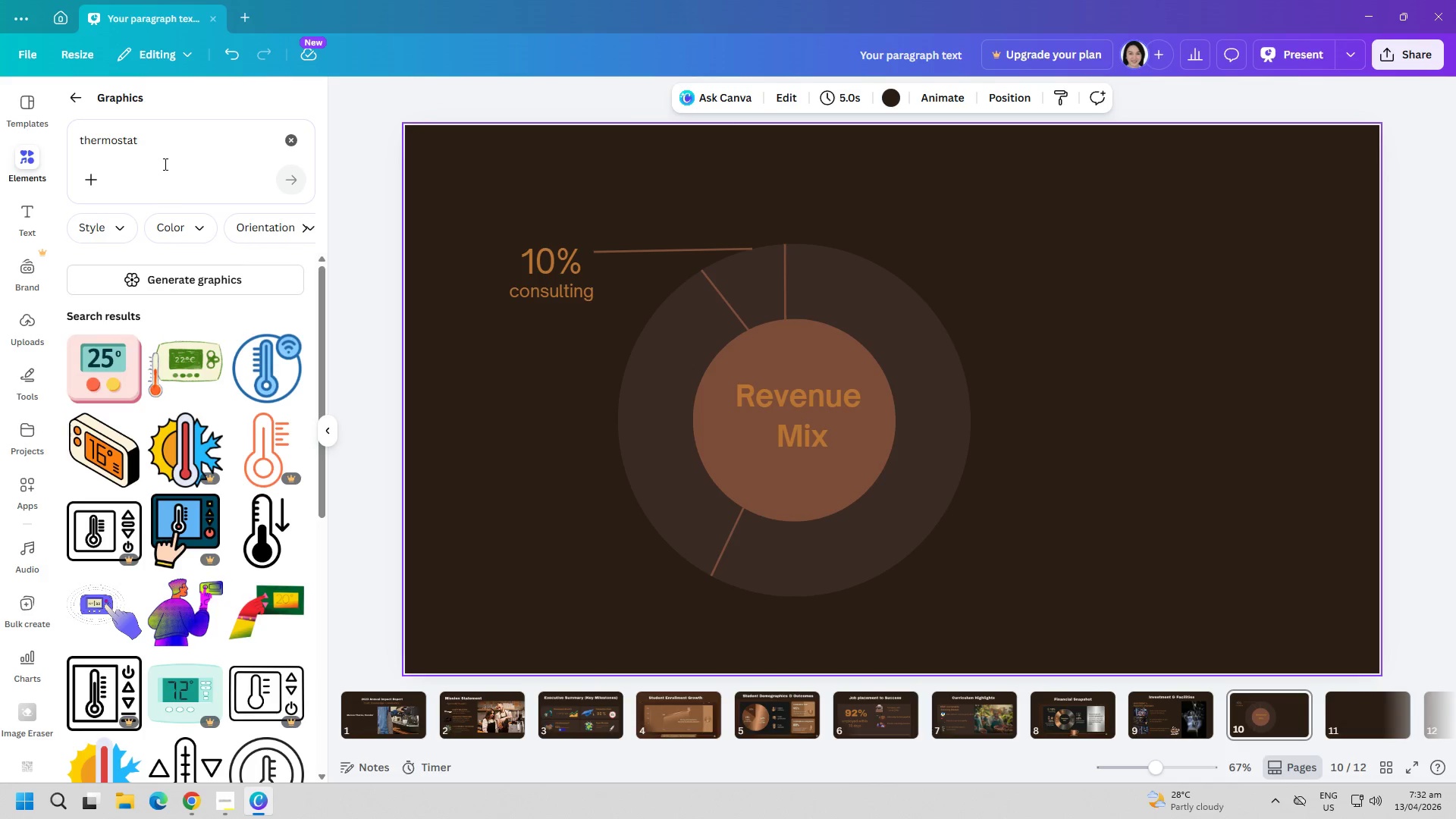 
double_click([162, 150])
 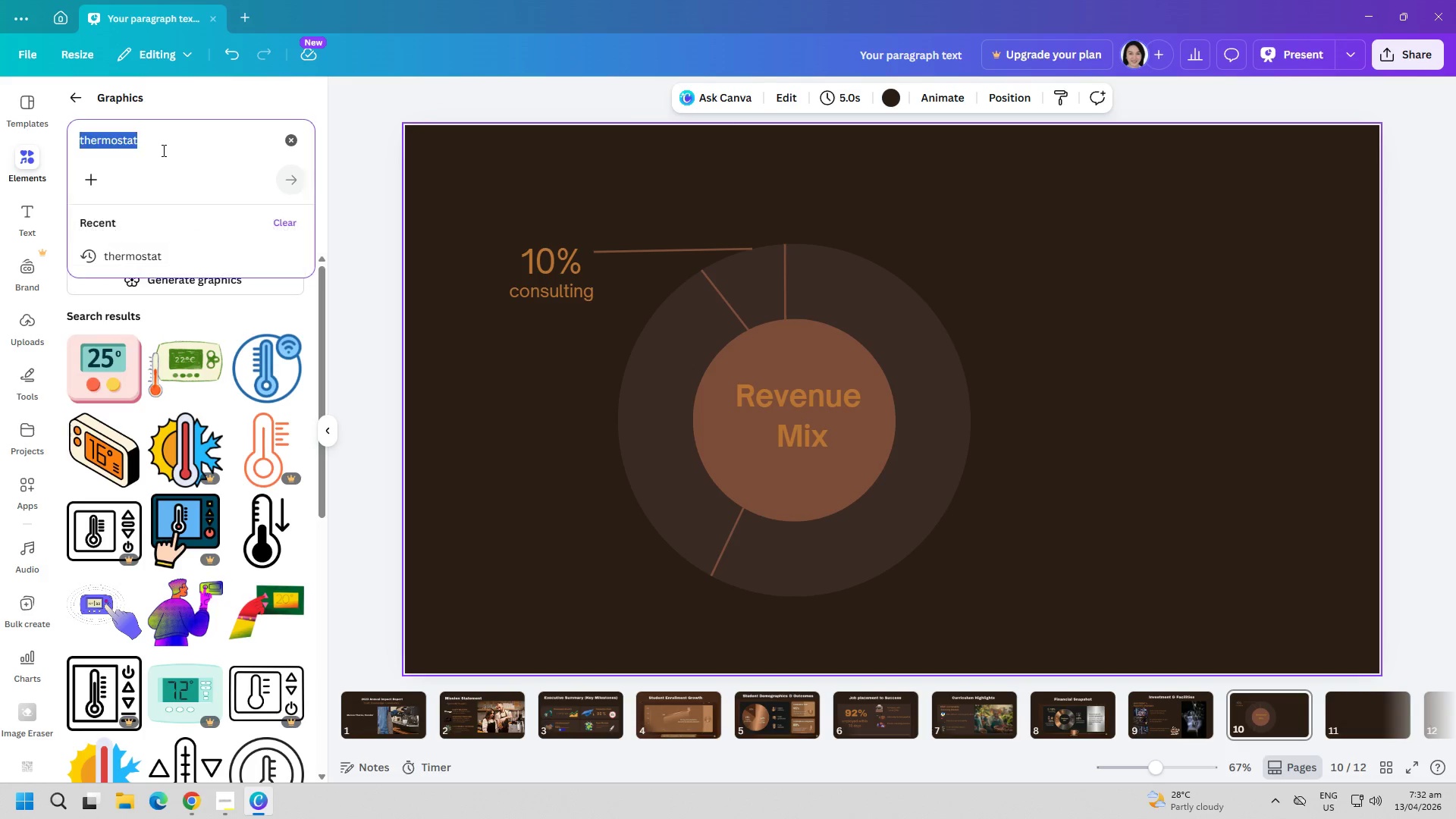 
triple_click([162, 150])
 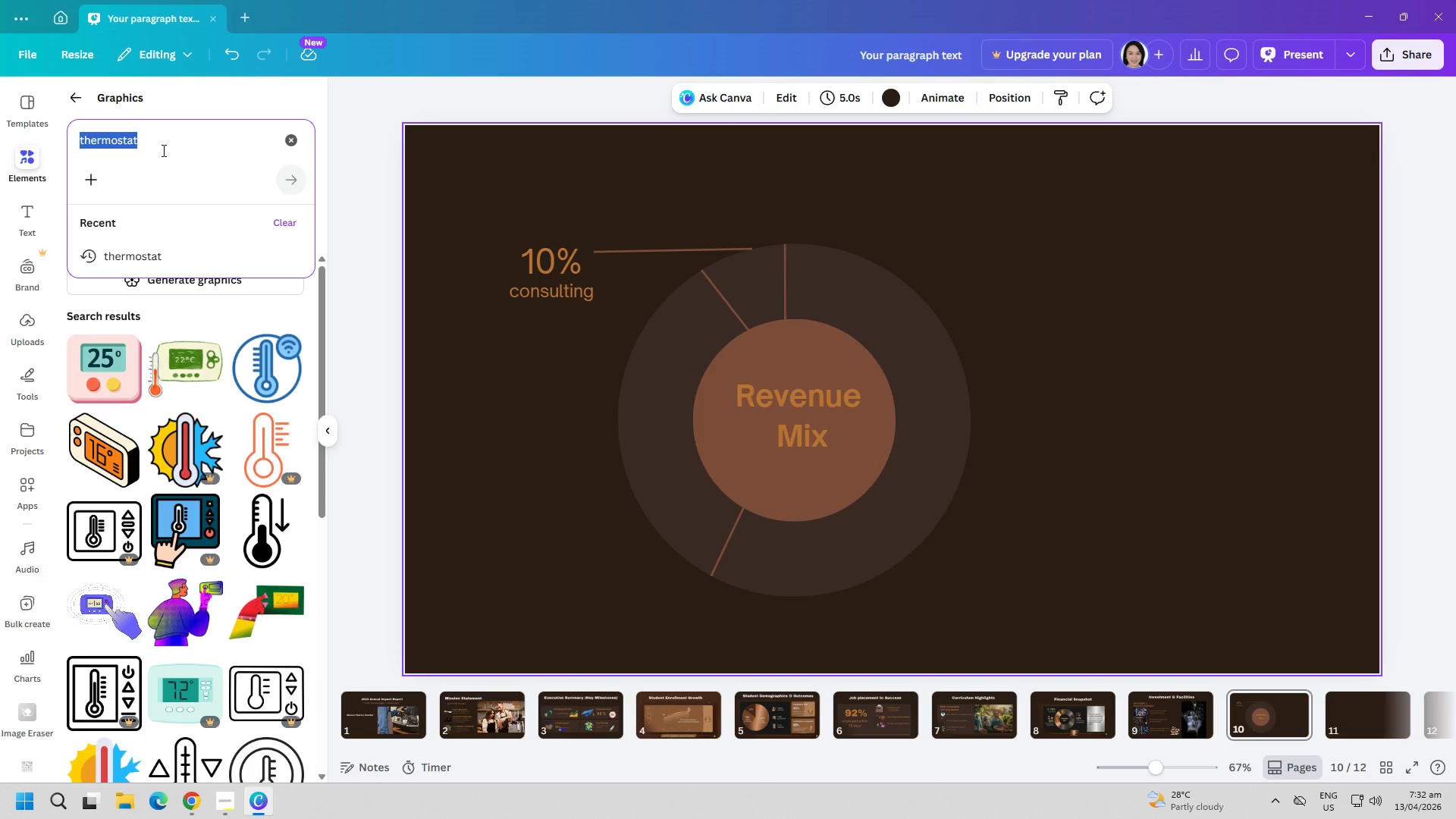 
key(Alt+AltLeft)
 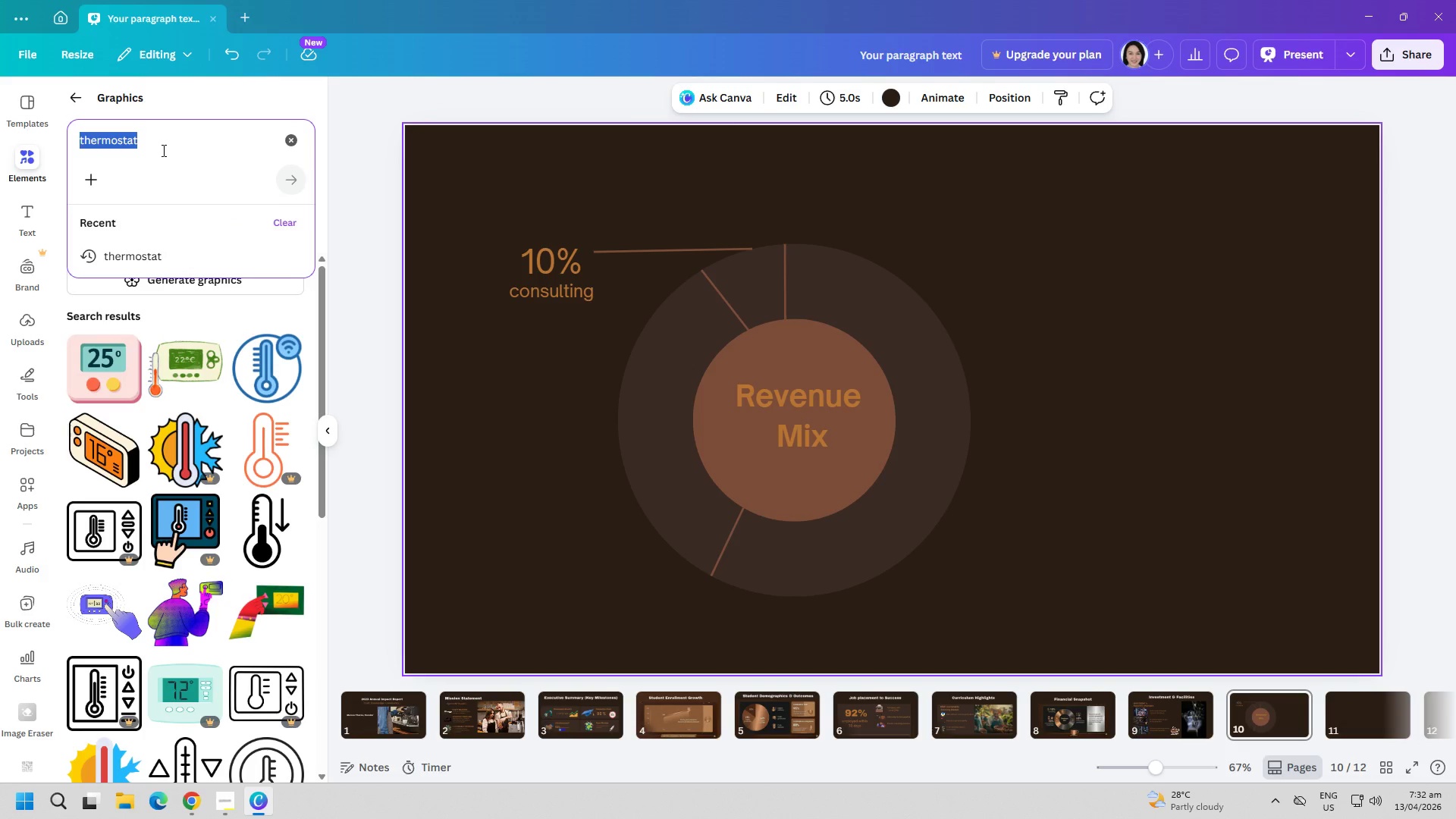 
key(Alt+Tab)
 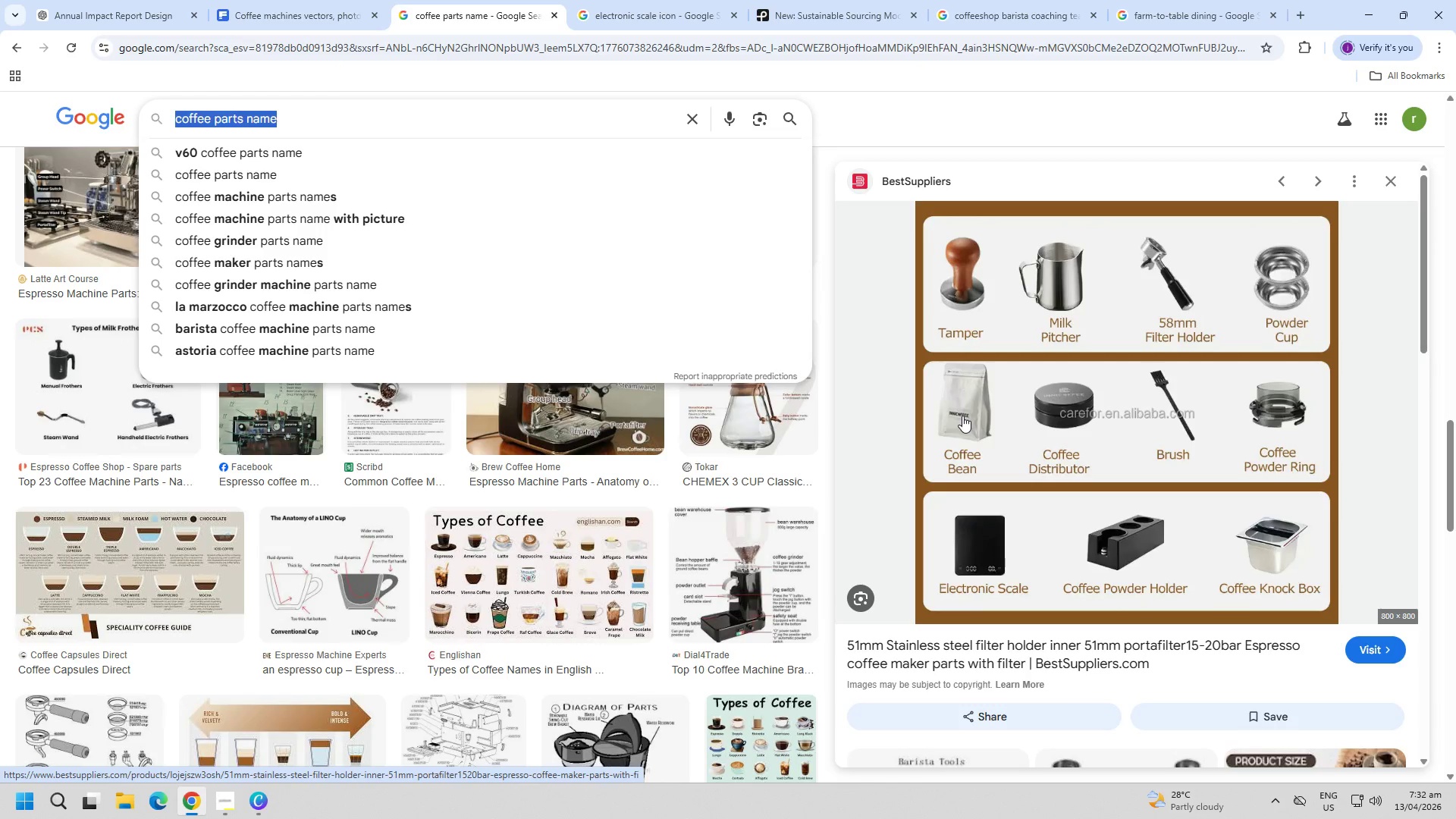 
wait(5.99)
 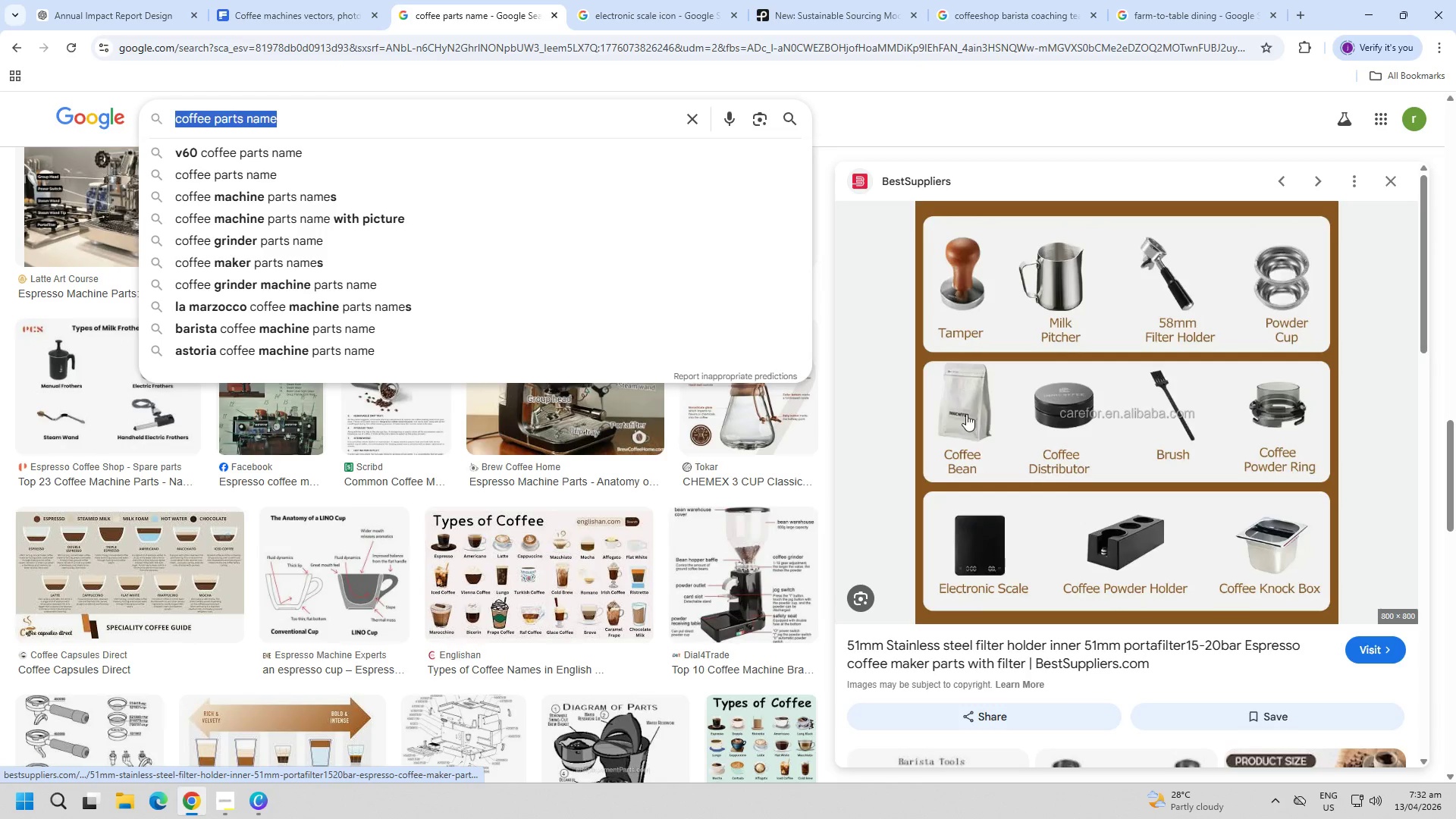 
key(Escape)
 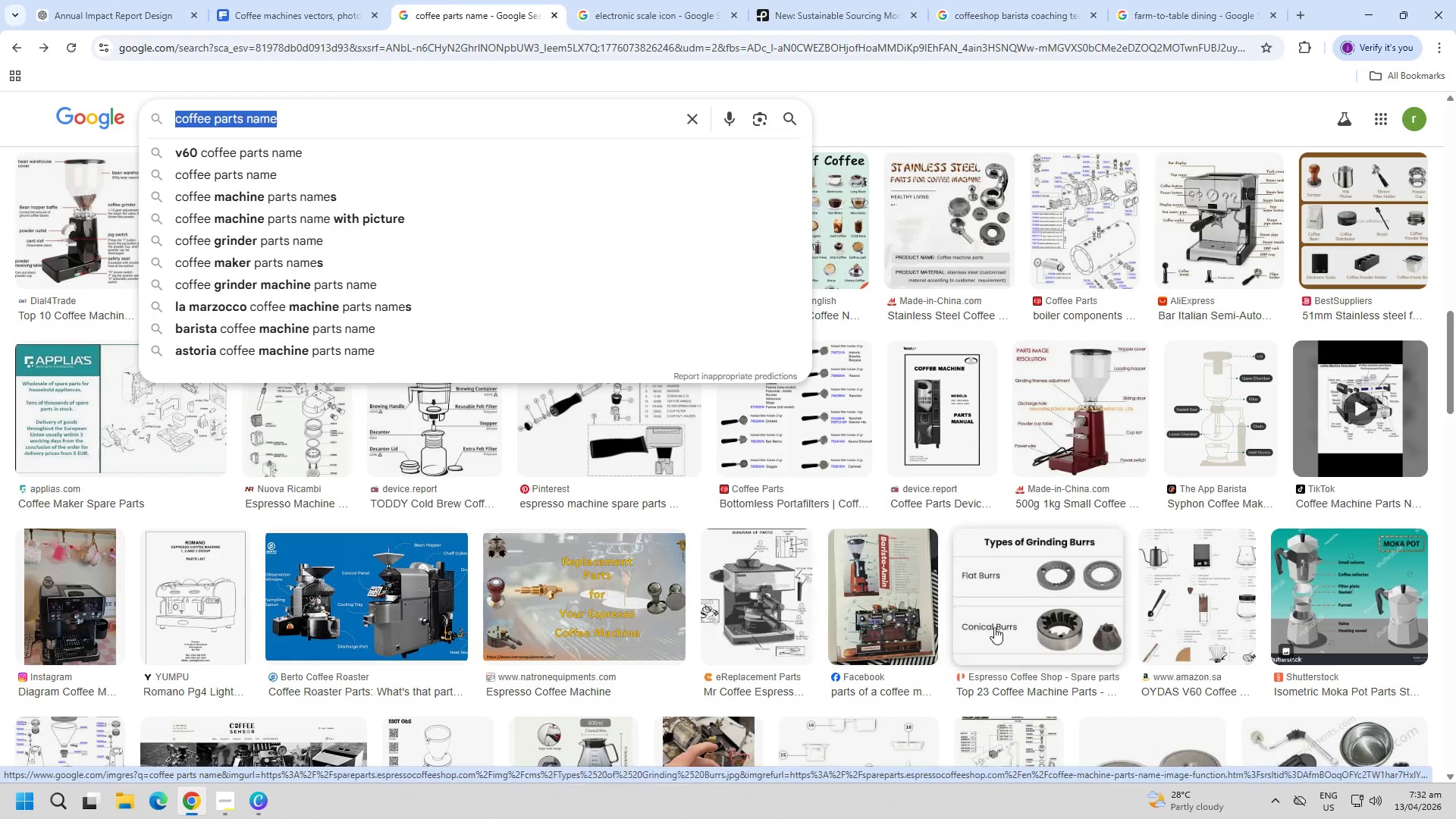 
left_click([1316, 597])
 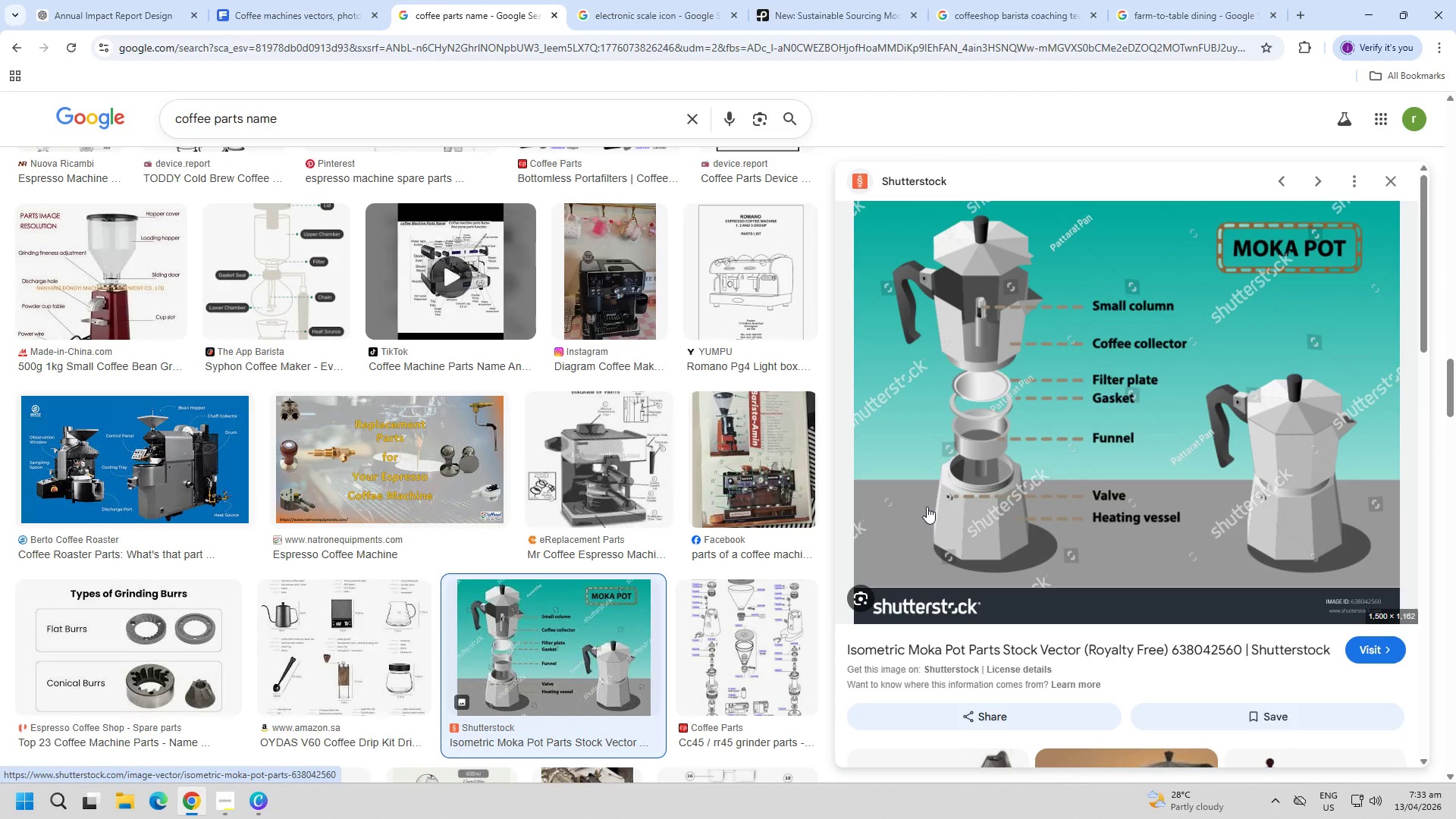 
wait(13.84)
 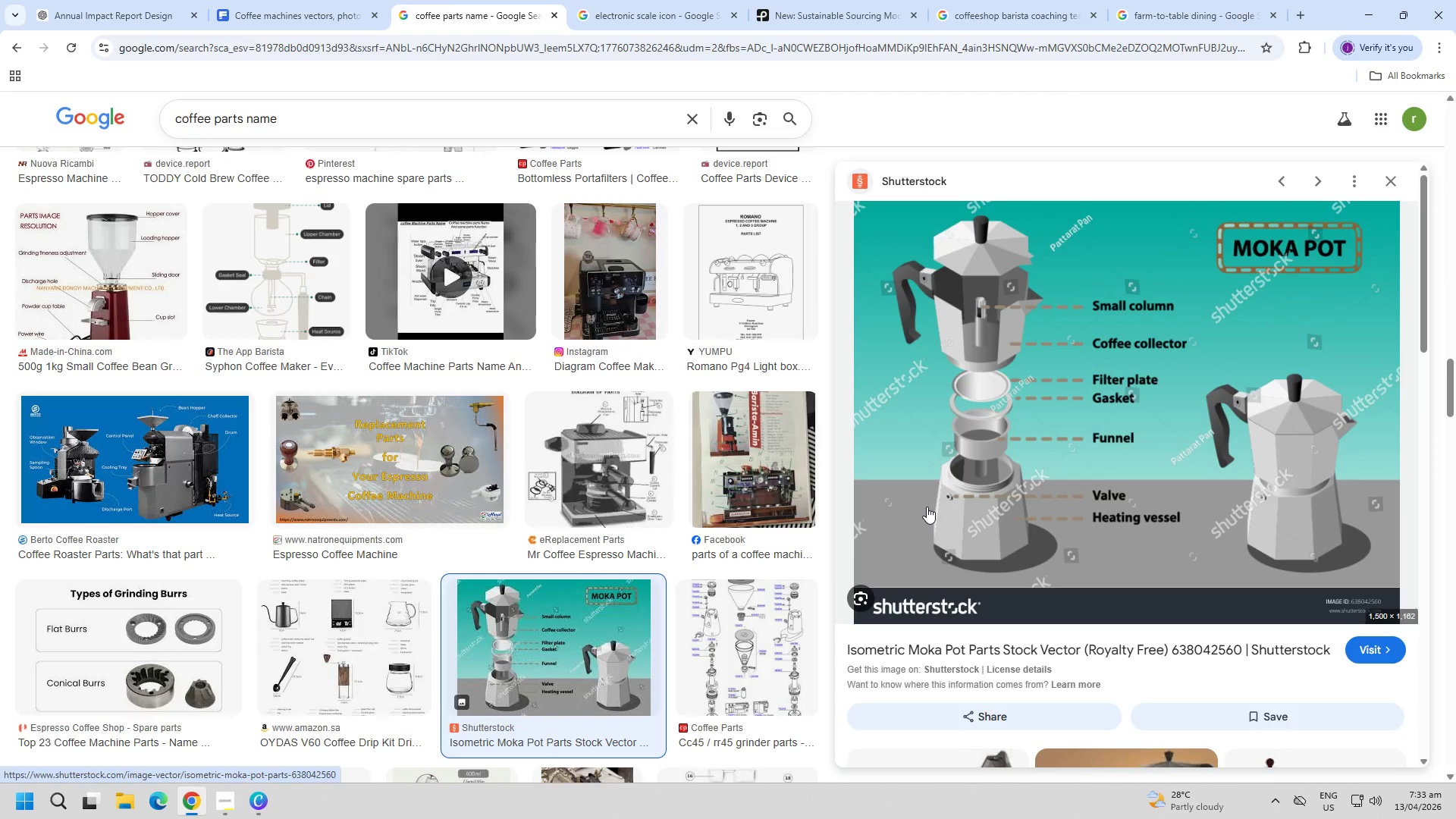 
left_click([916, 651])
 